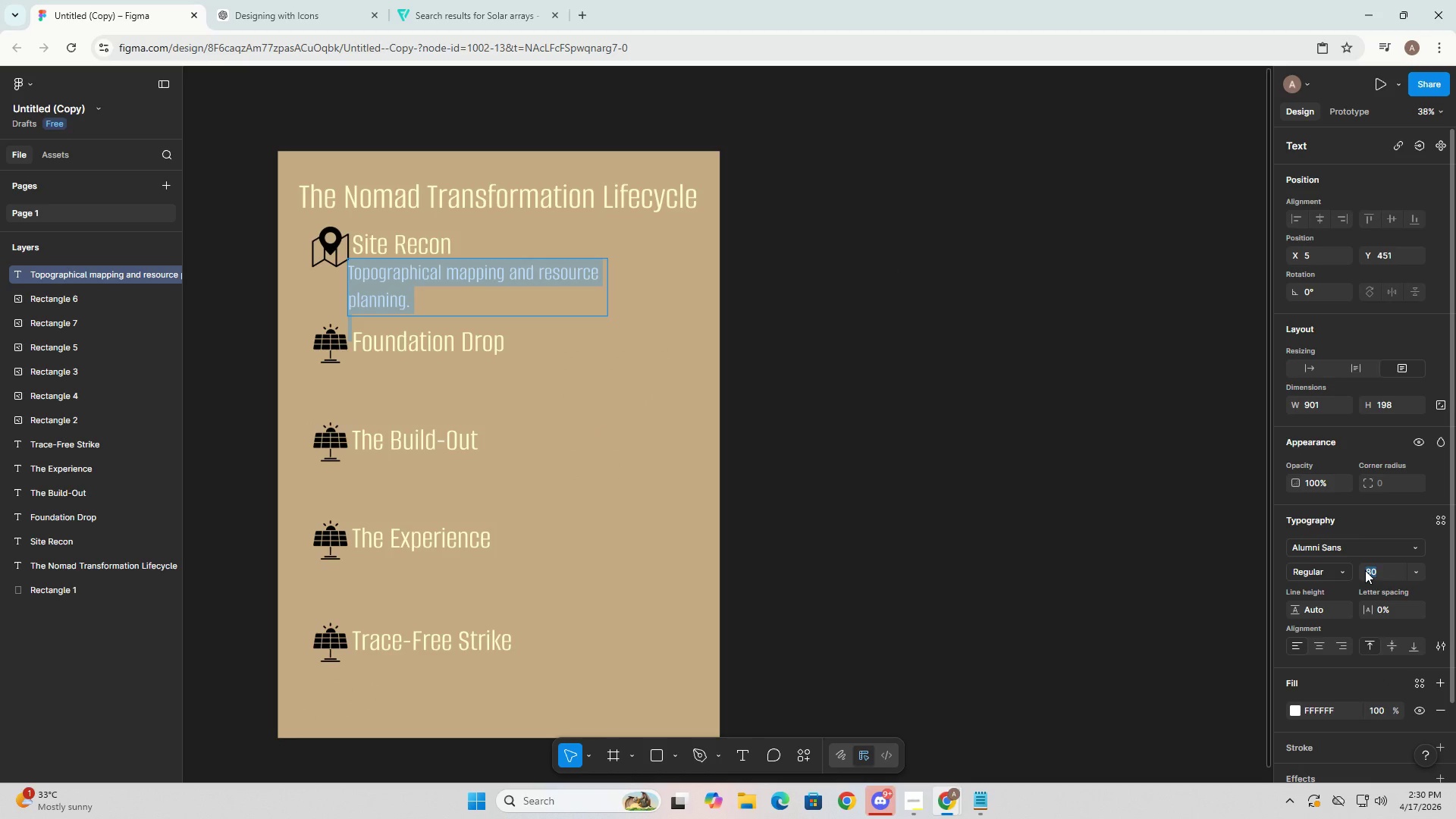 
key(Numpad6)
 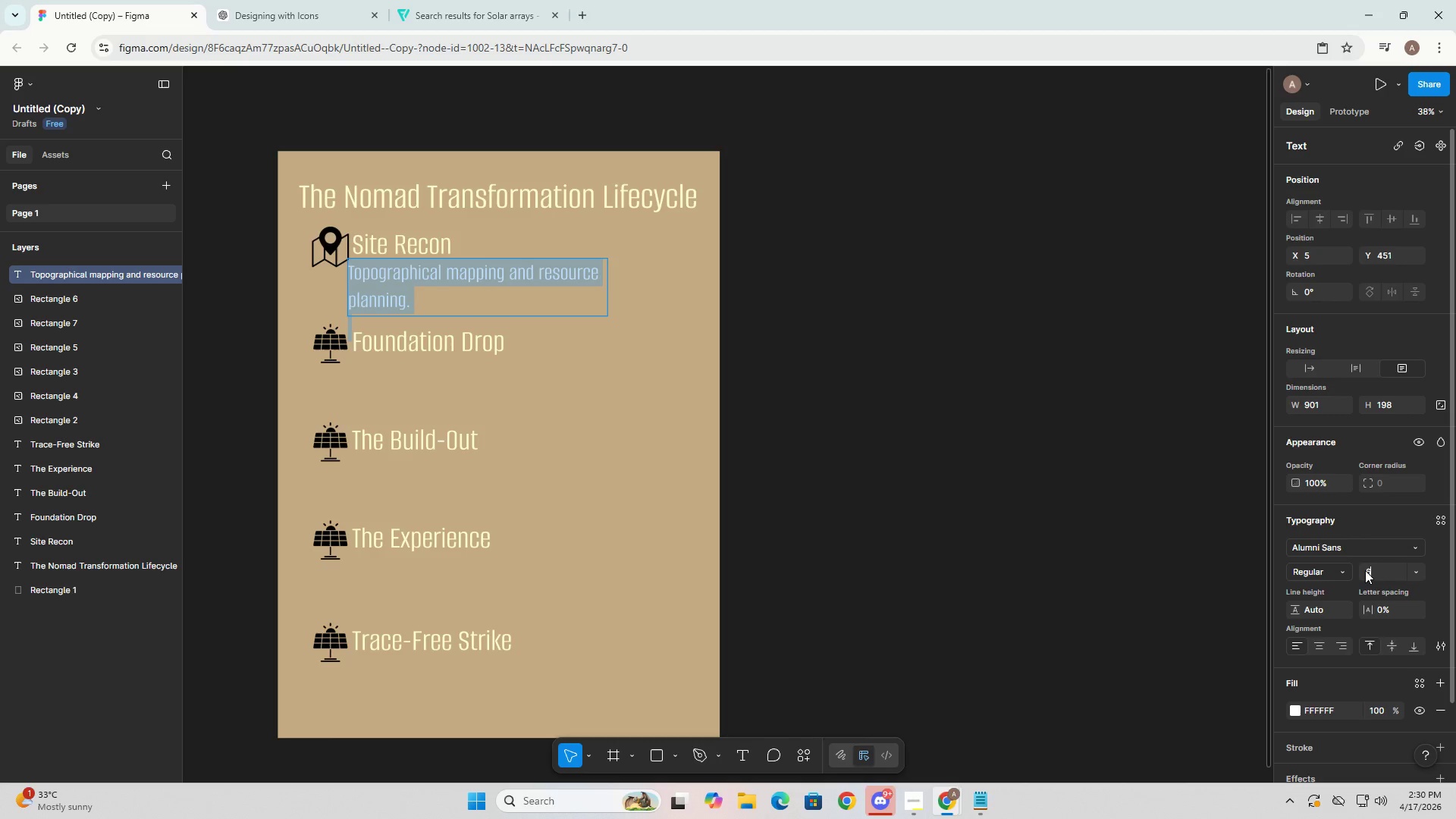 
key(Numpad0)
 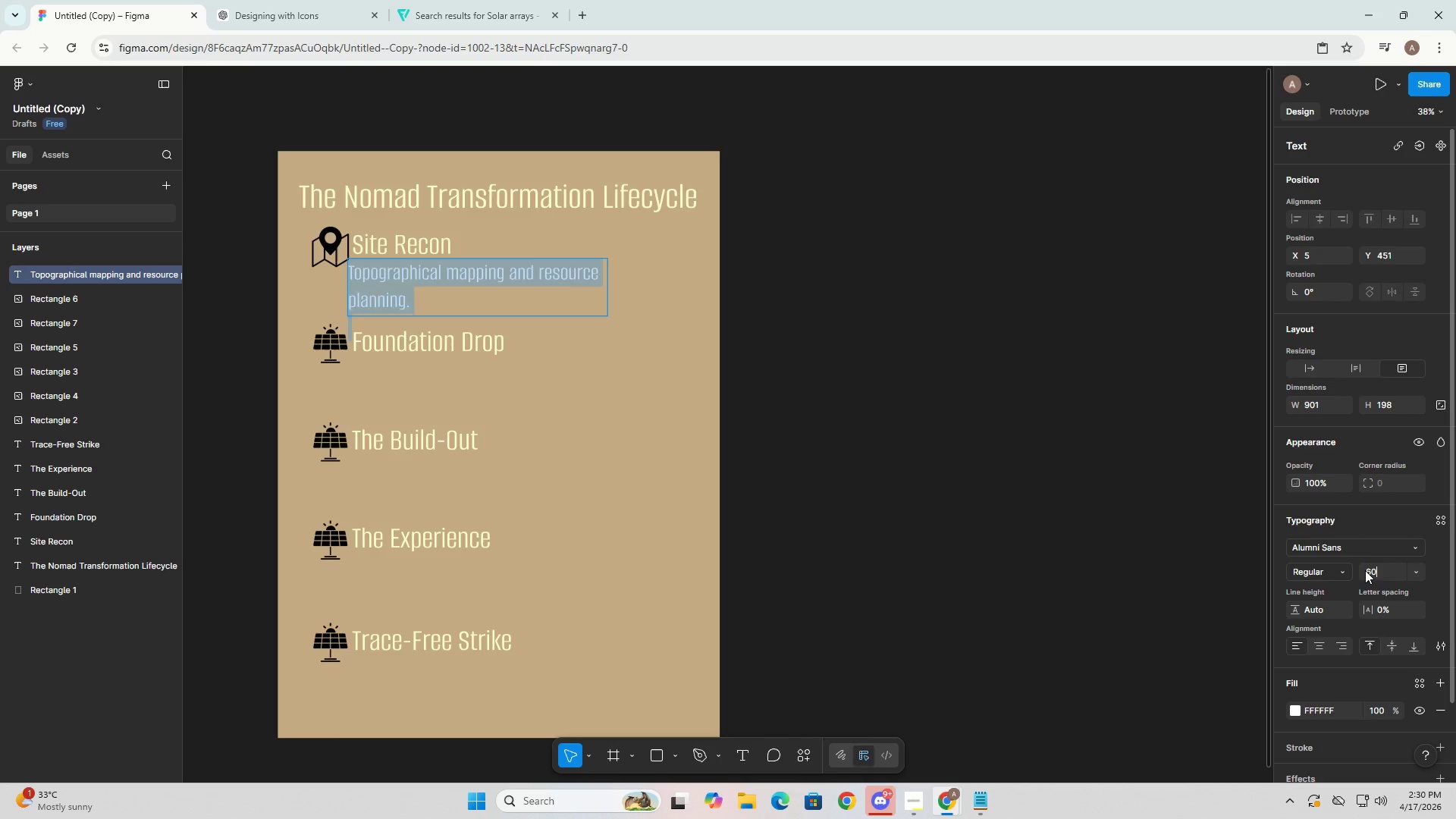 
key(NumpadEnter)
 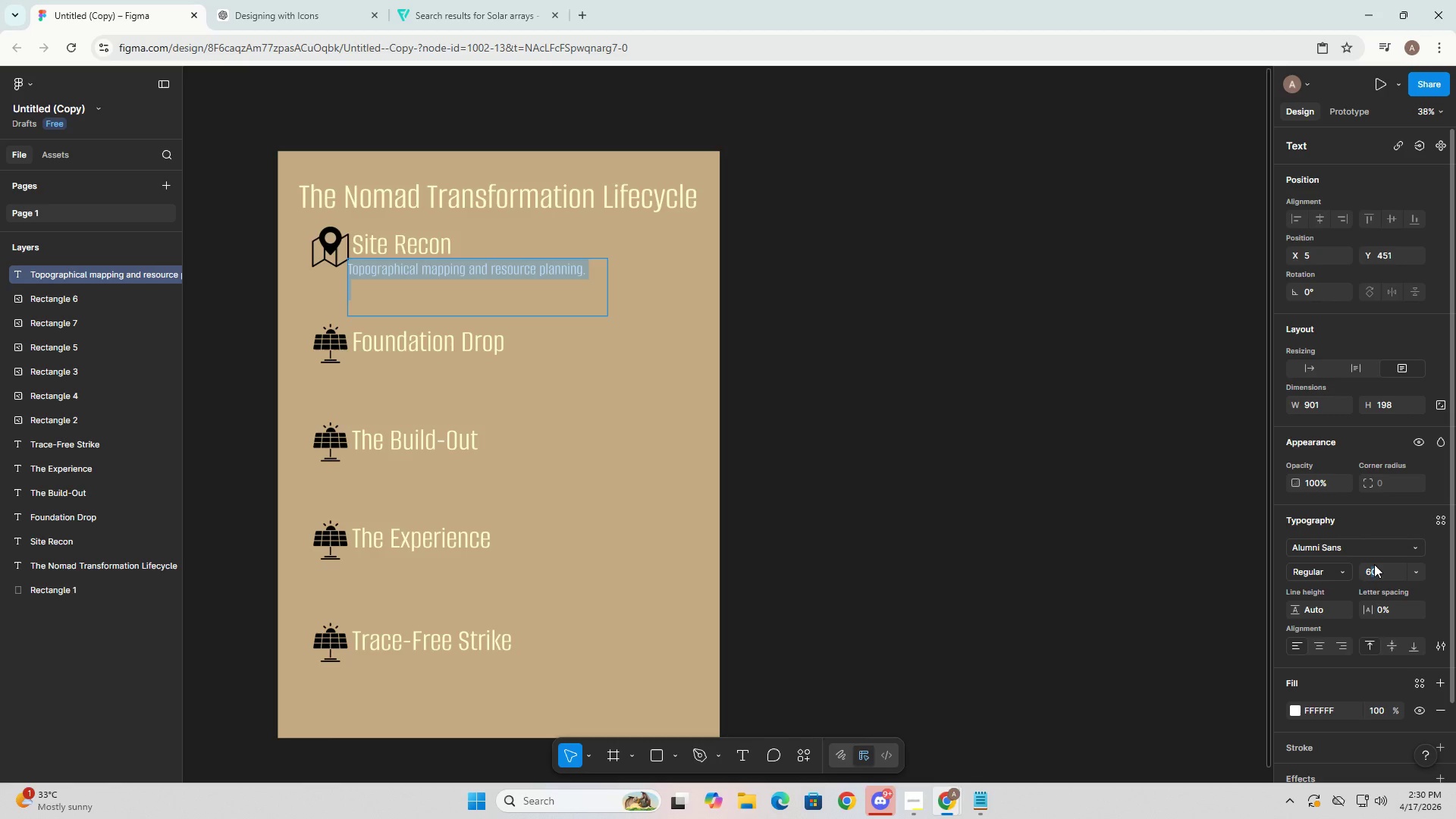 
key(Control+ControlLeft)
 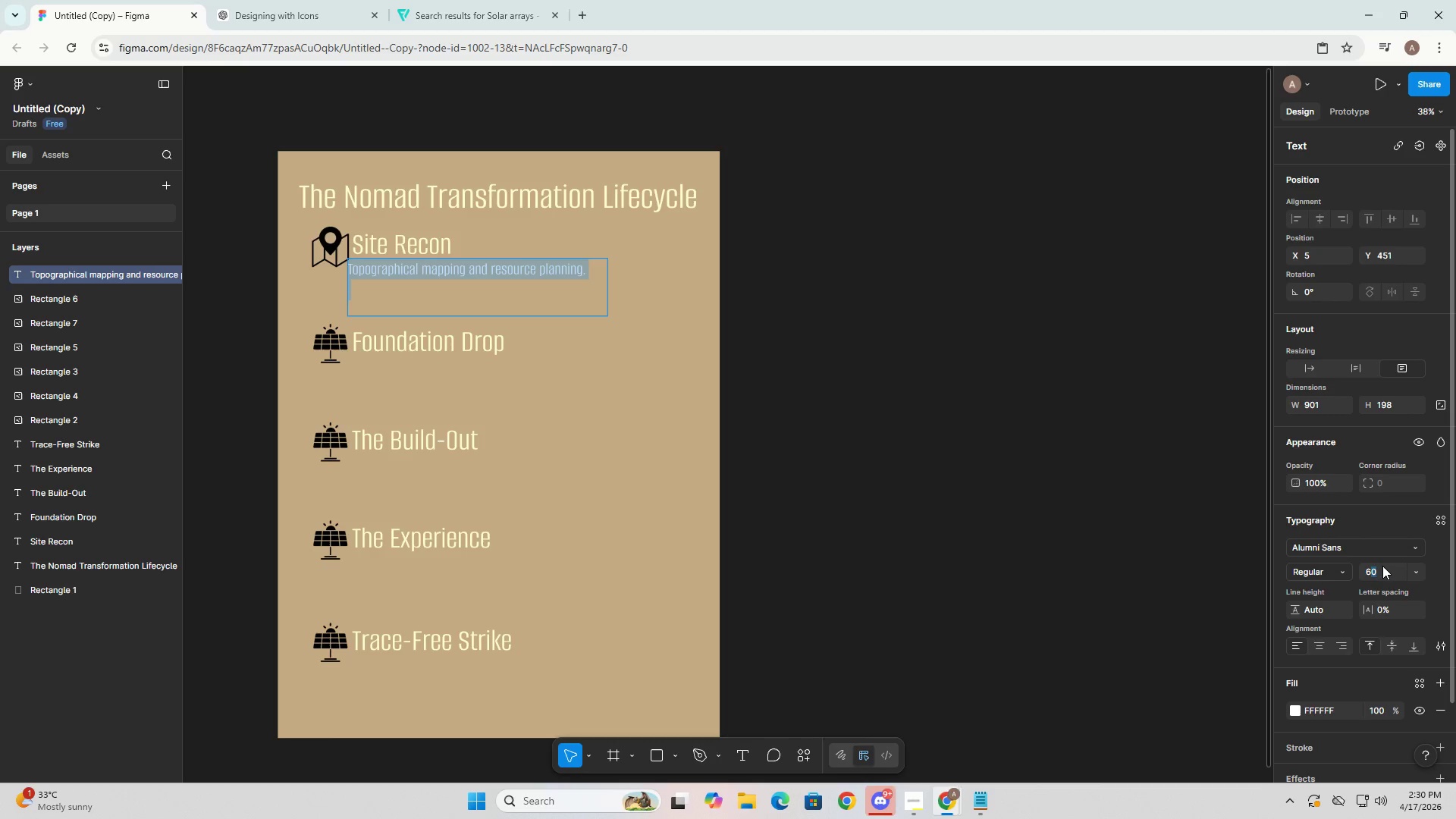 
key(Control+A)
 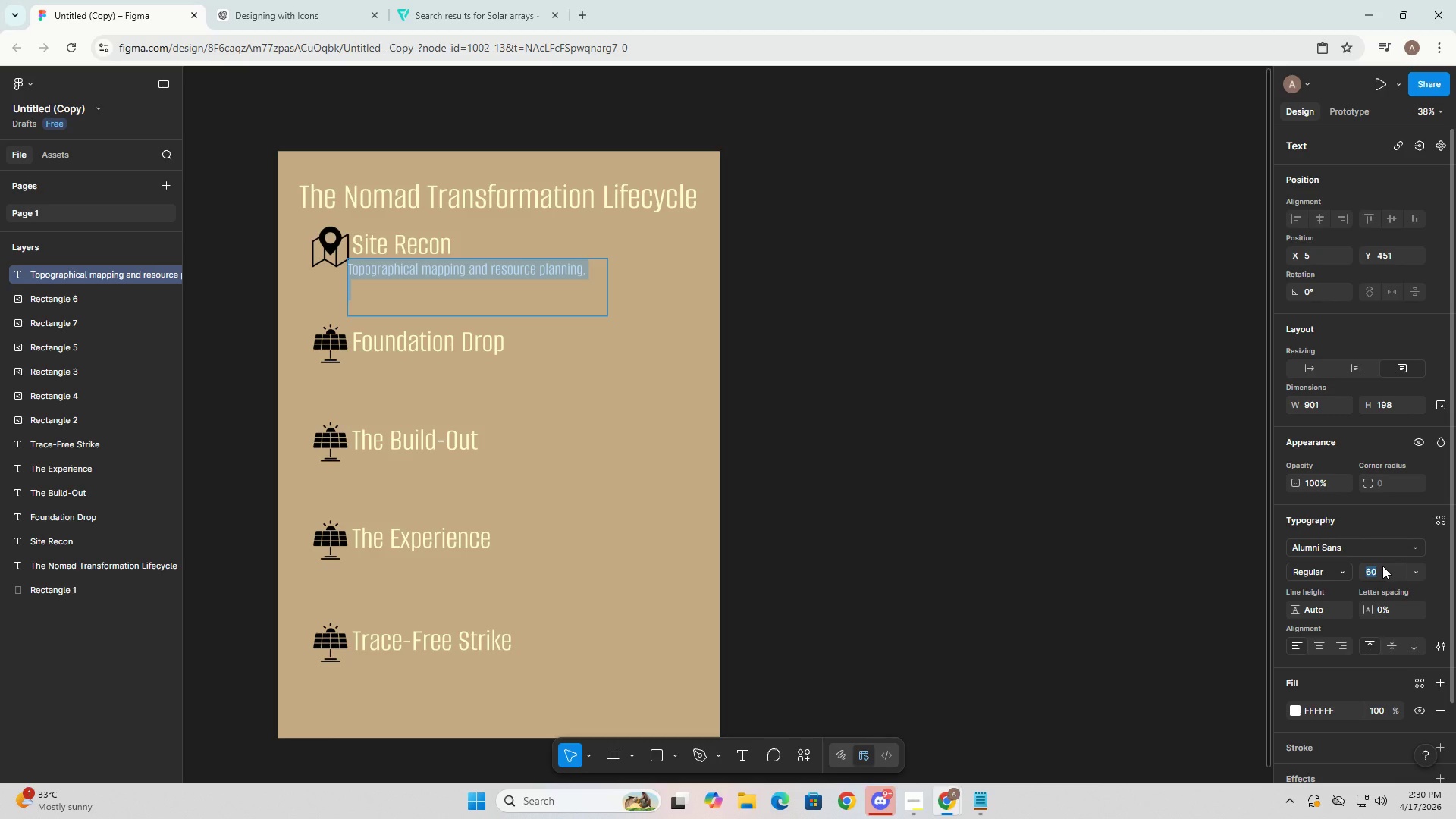 
key(Numpad7)
 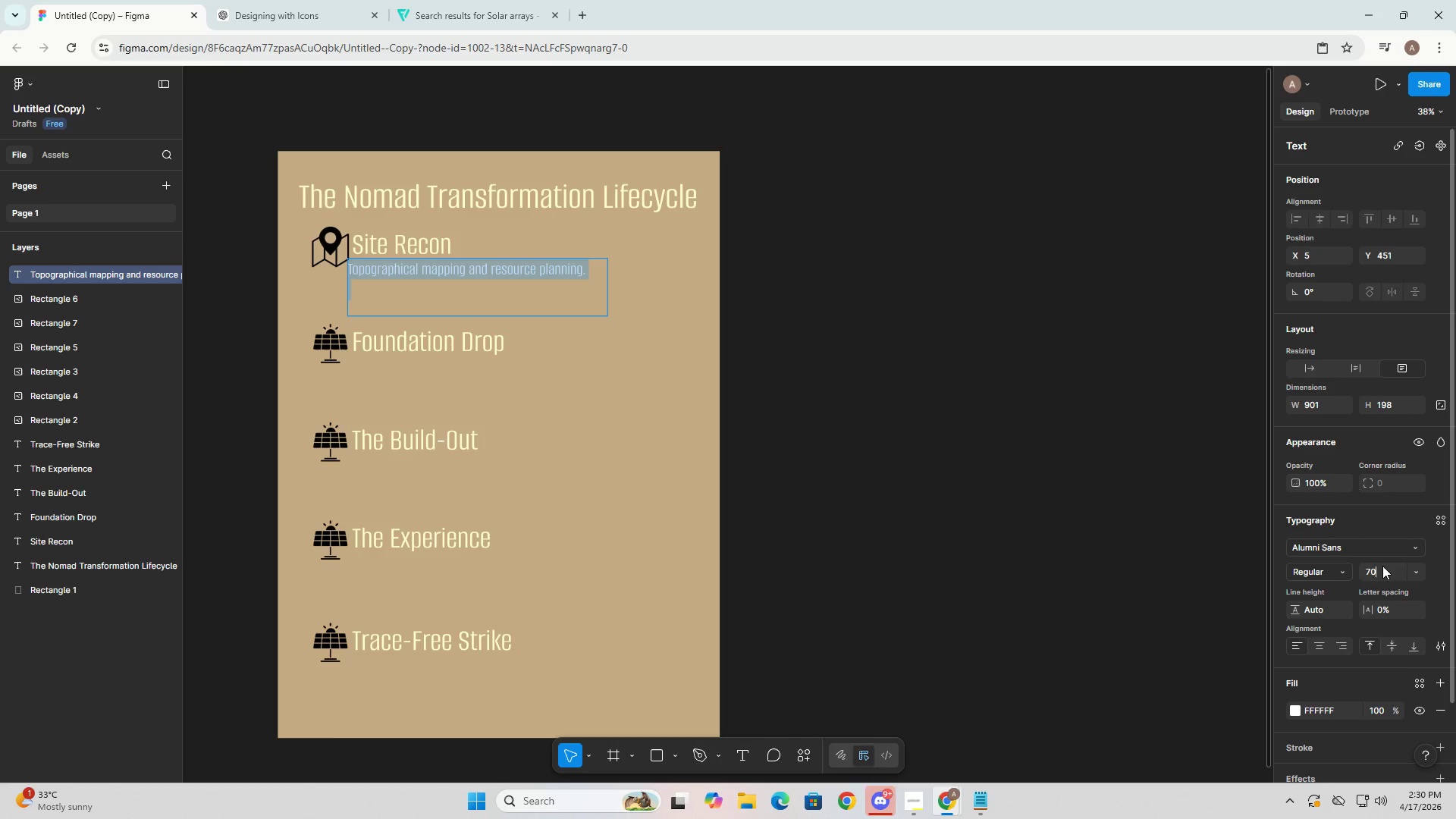 
key(Numpad0)
 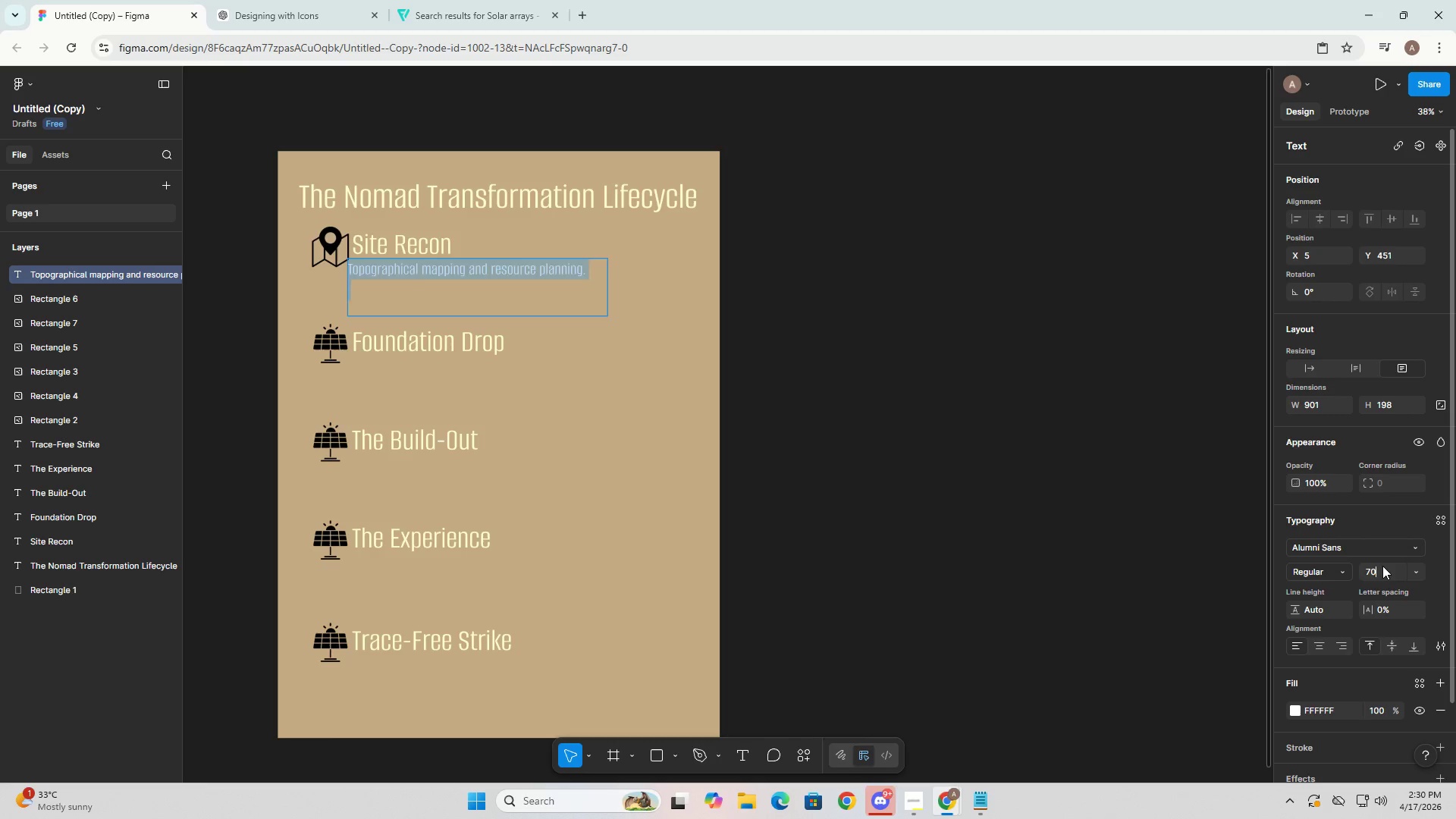 
key(NumpadEnter)
 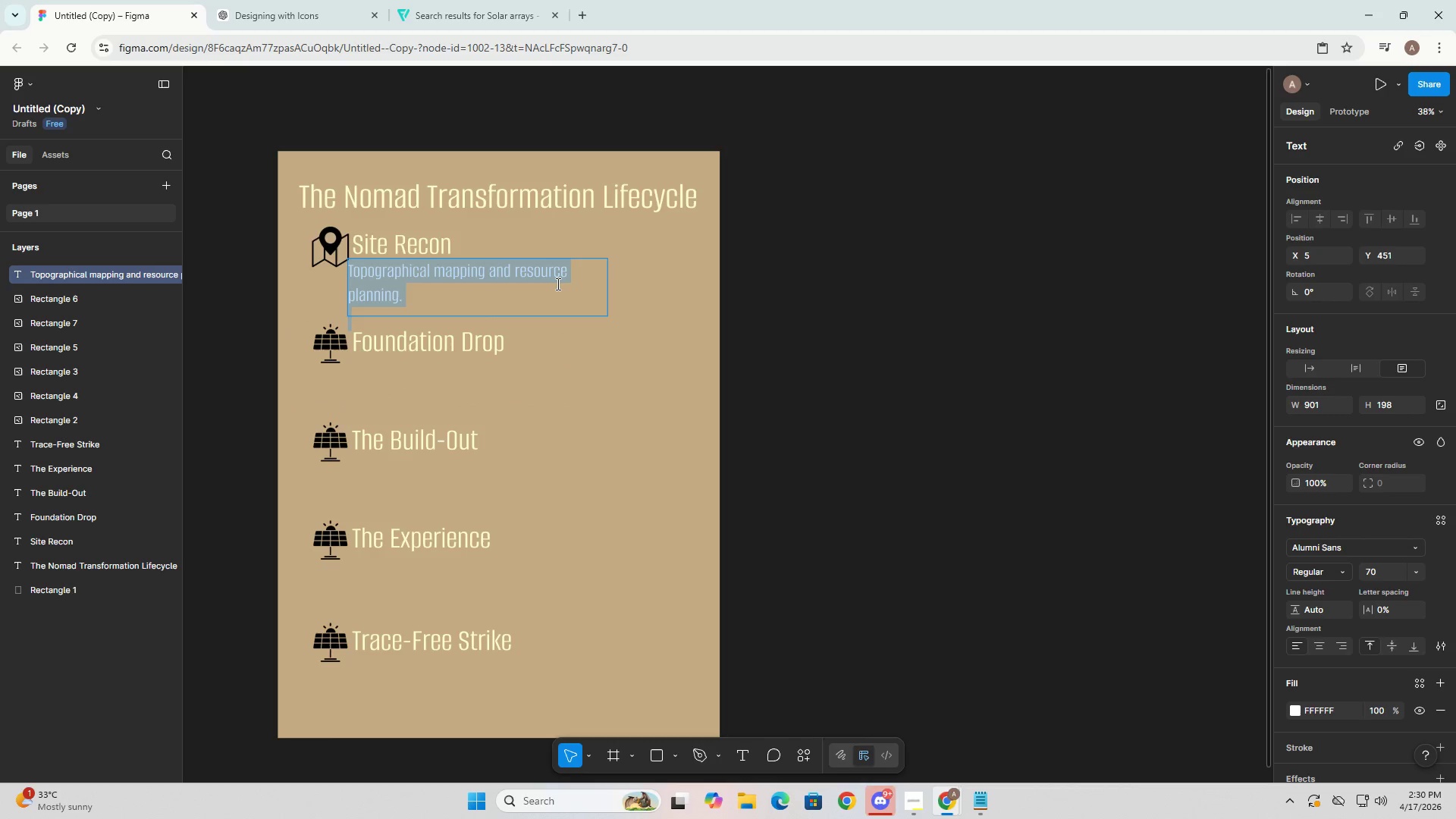 
hold_key(key=Space, duration=0.61)
 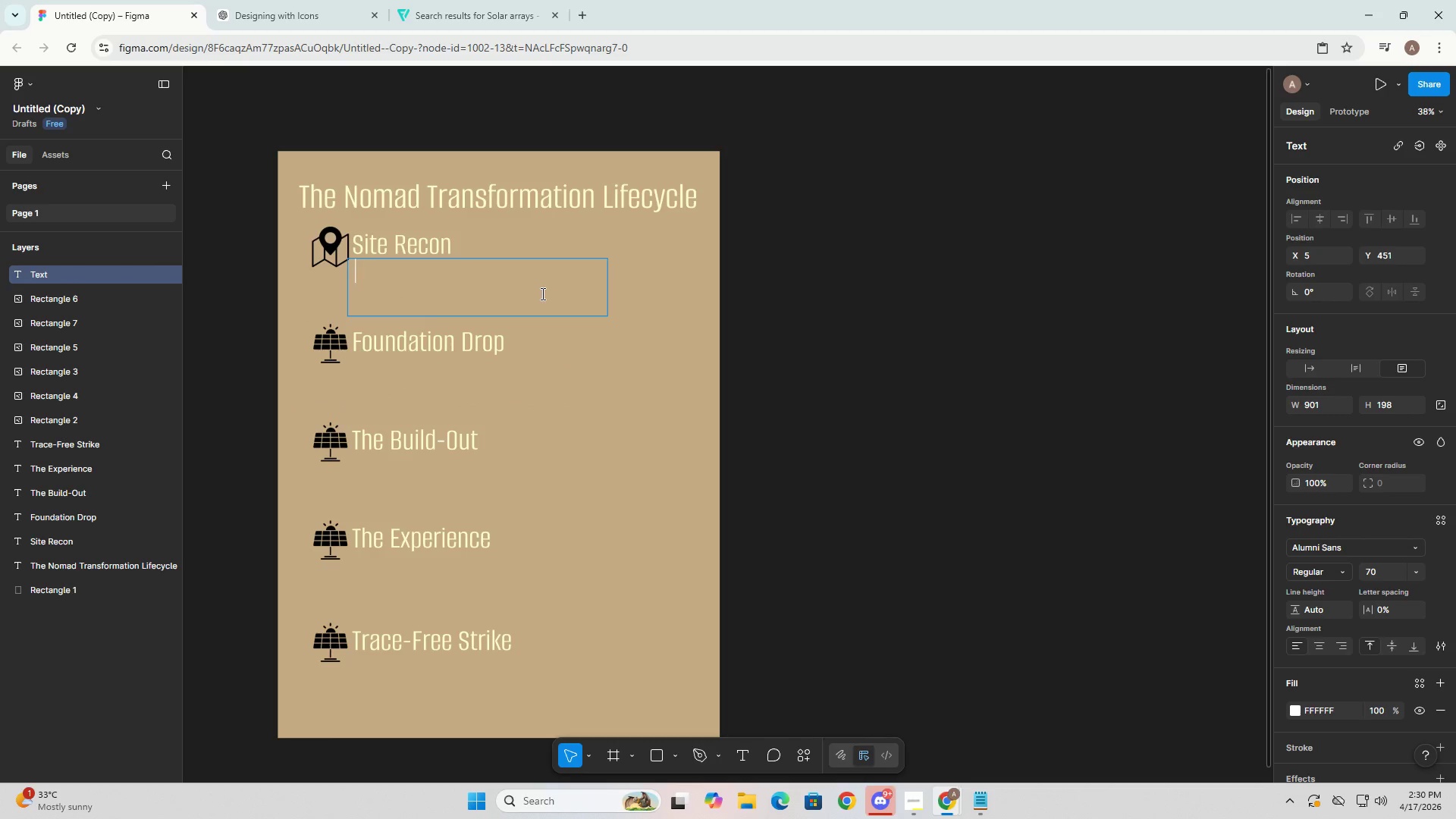 
left_click_drag(start_coordinate=[541, 285], to_coordinate=[541, 293])
 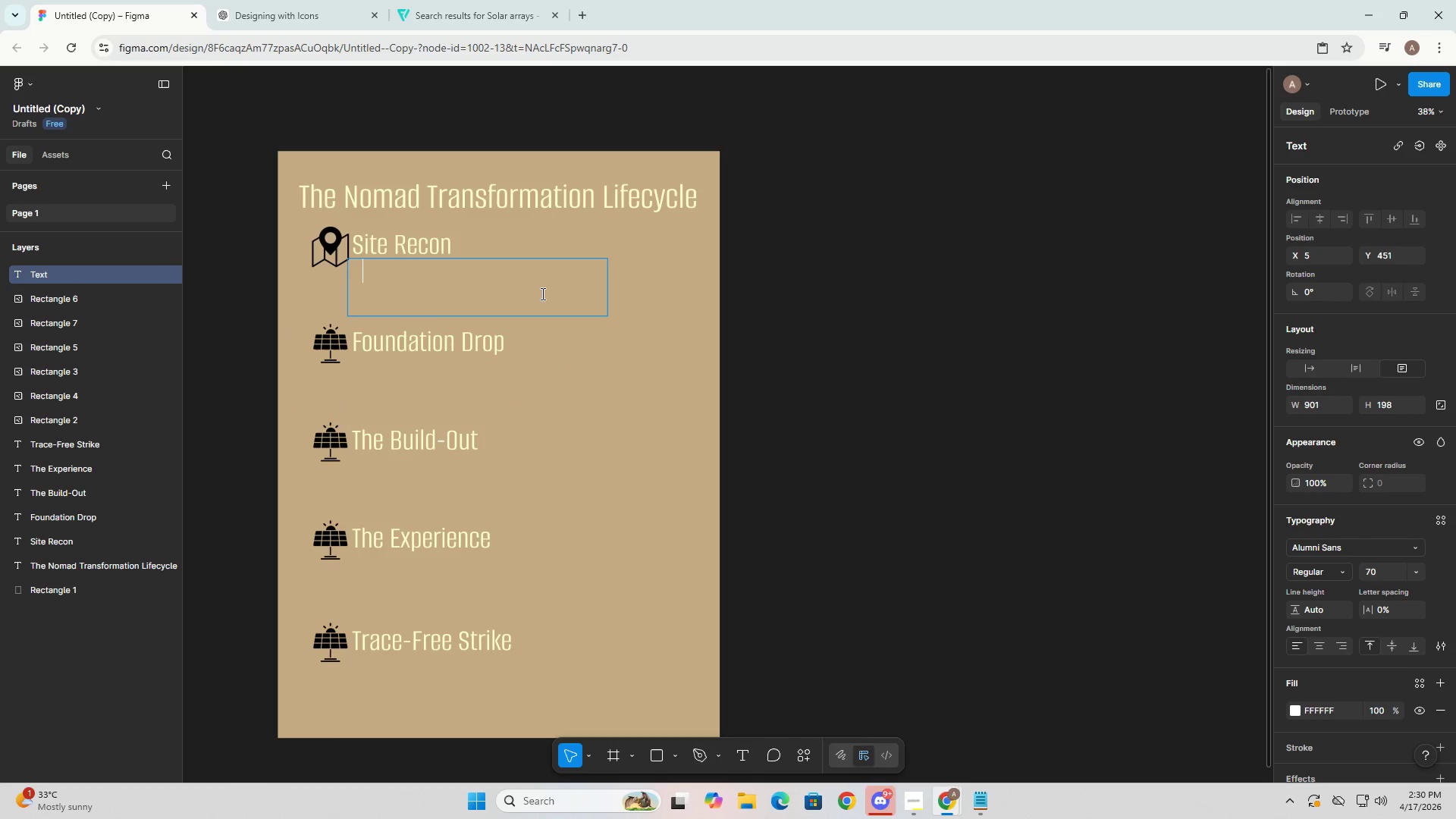 
key(Control+Z)
 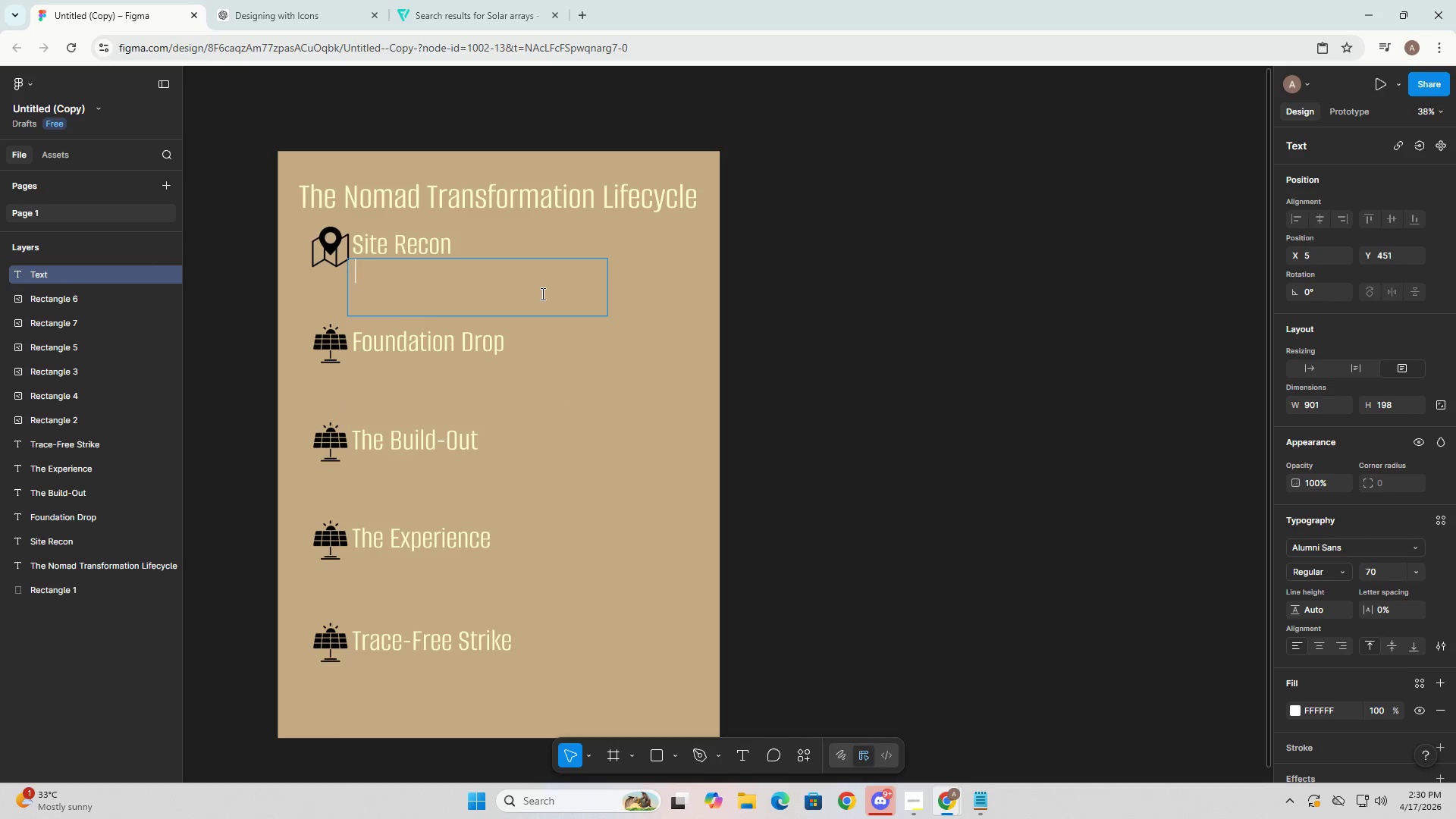 
key(Control+Z)
 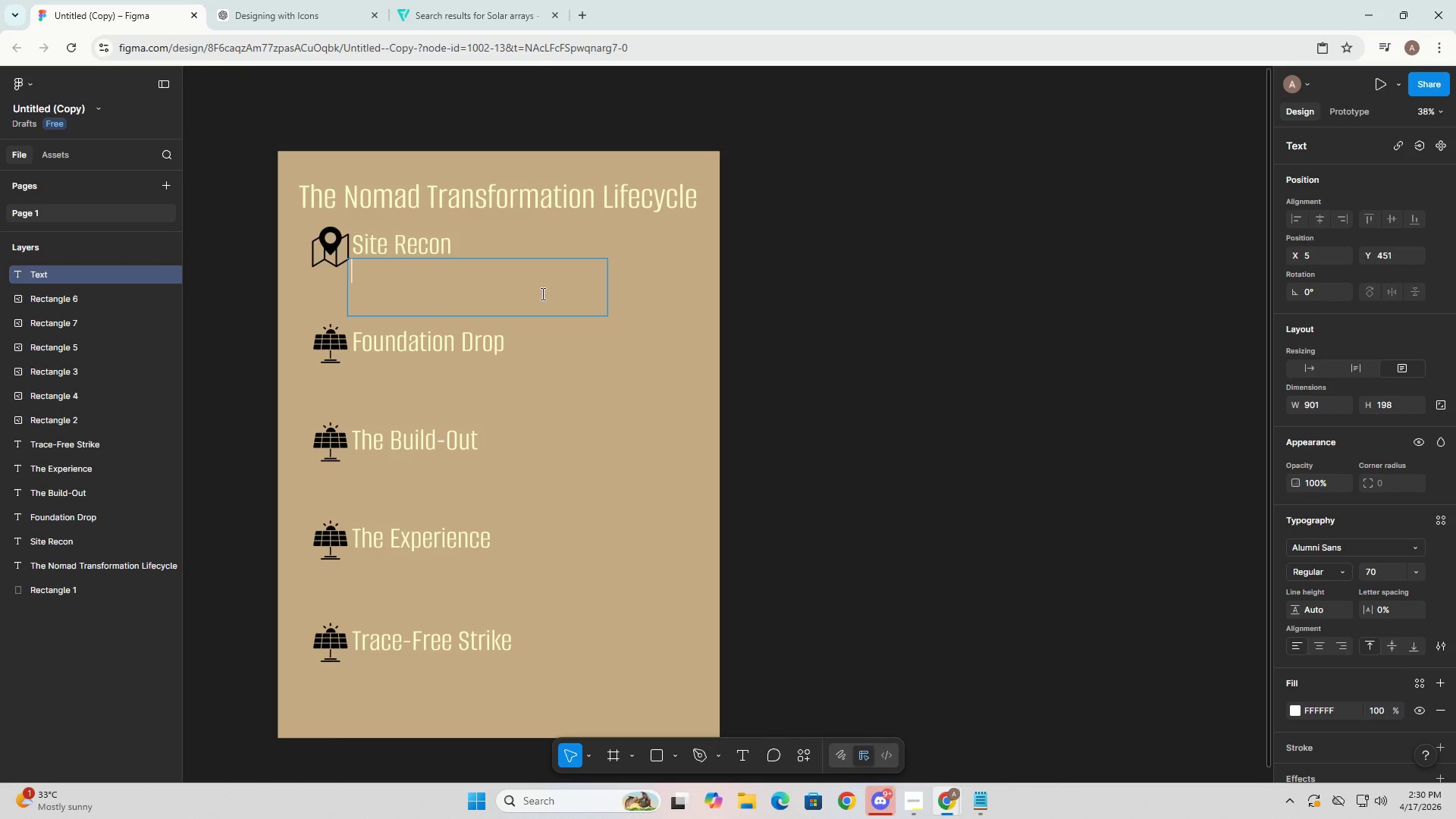 
key(Control+Z)
 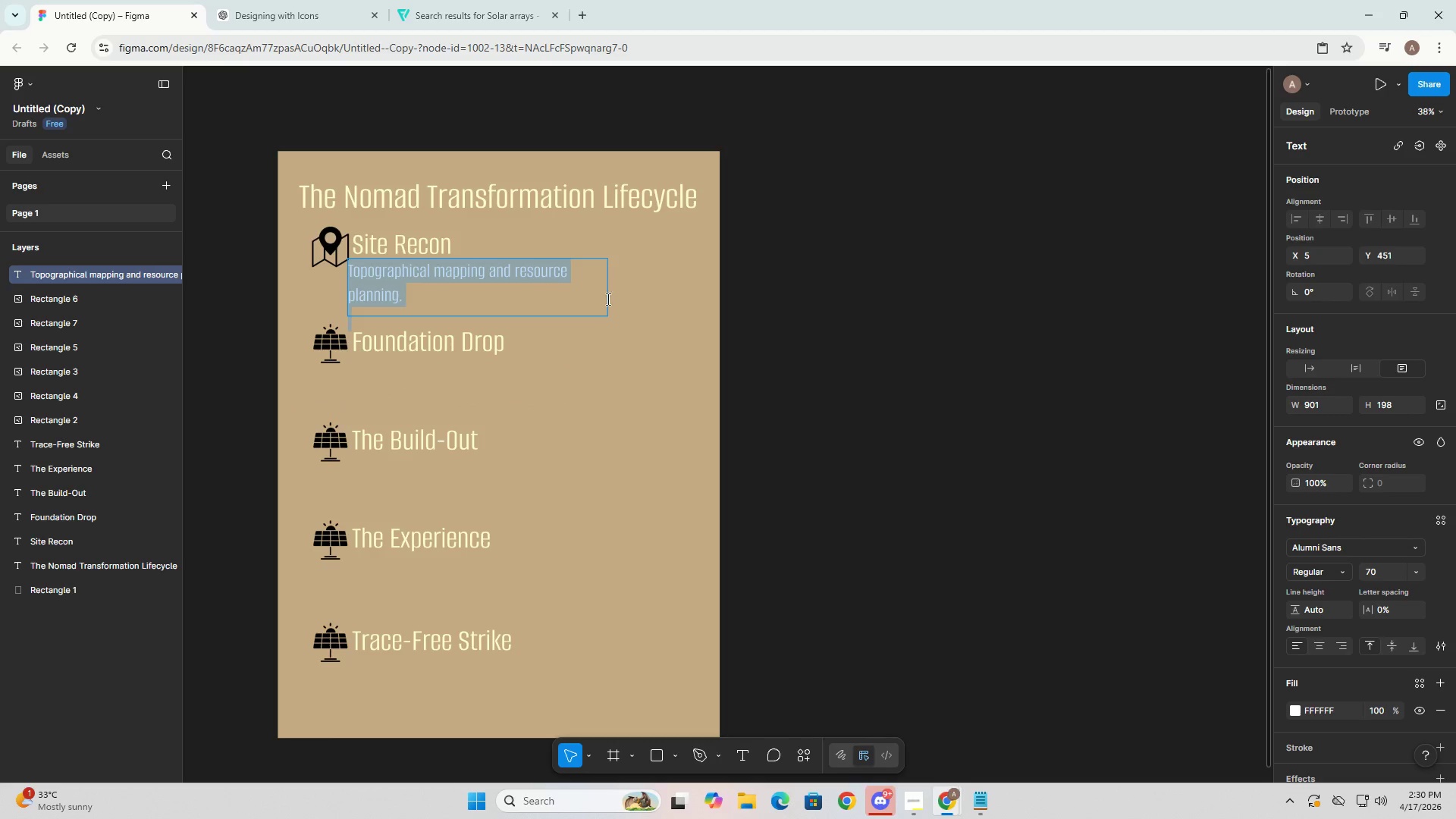 
left_click([1002, 330])
 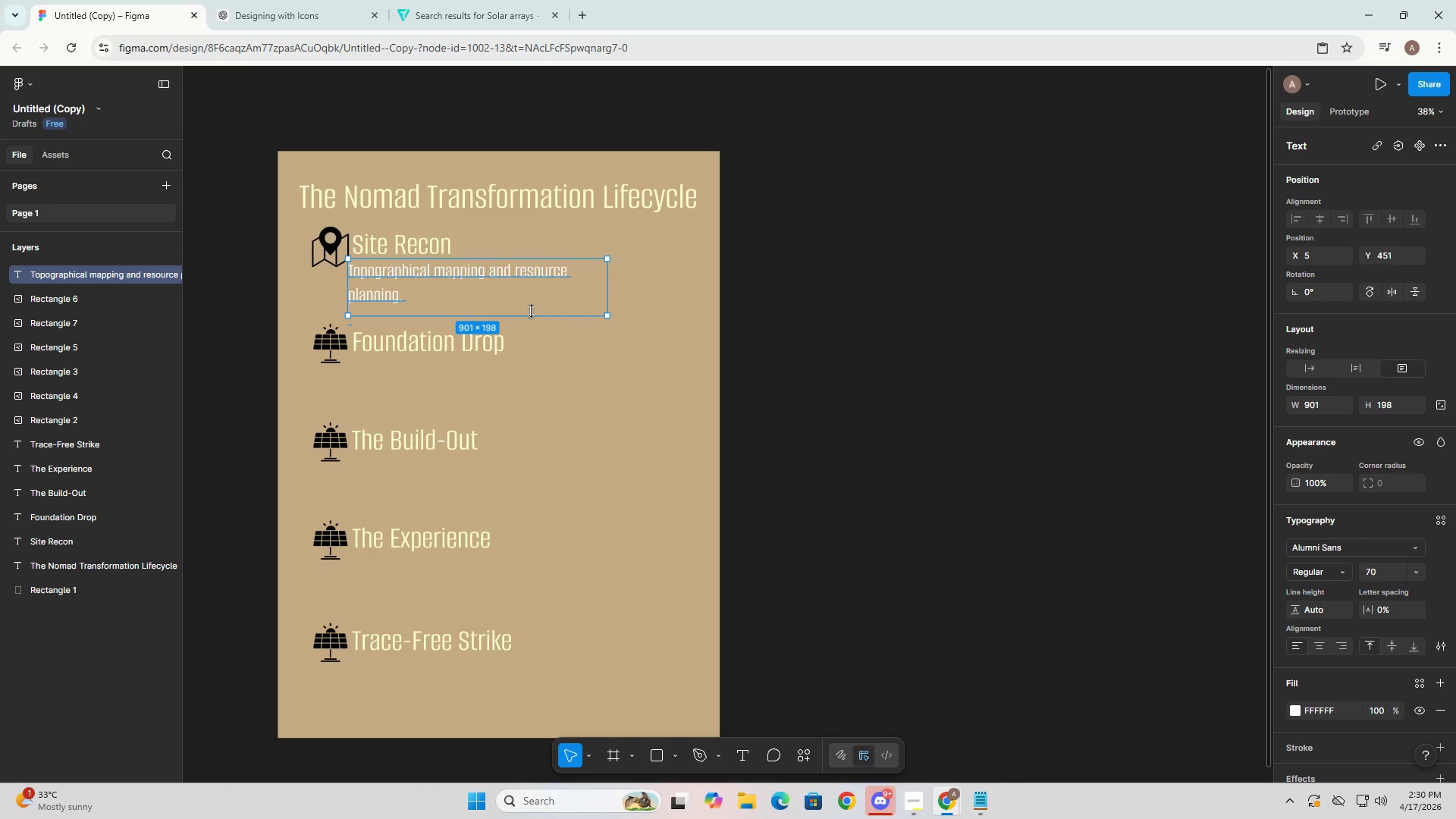 
hold_key(key=Space, duration=0.91)
 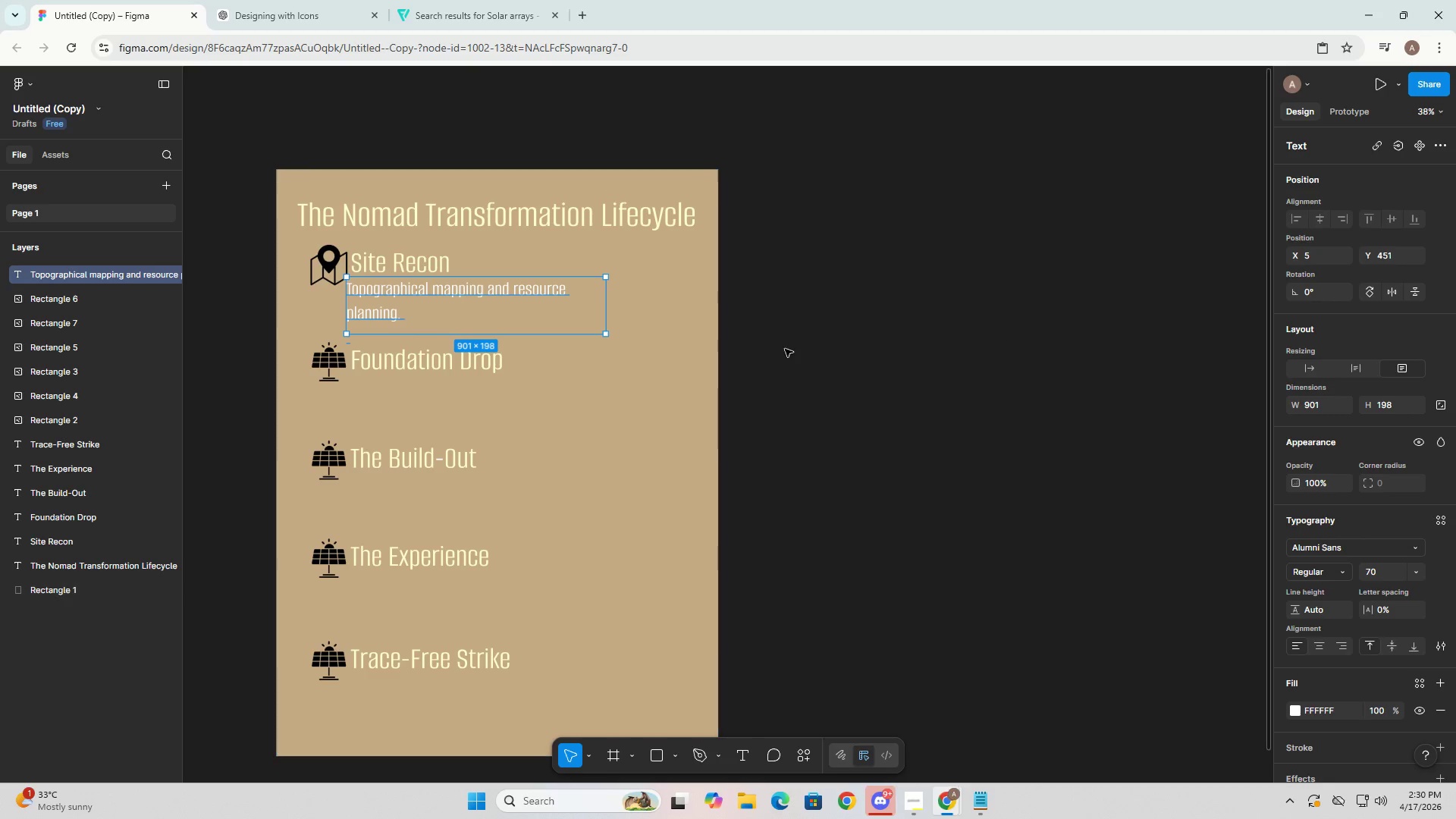 
left_click_drag(start_coordinate=[513, 295], to_coordinate=[512, 313])
 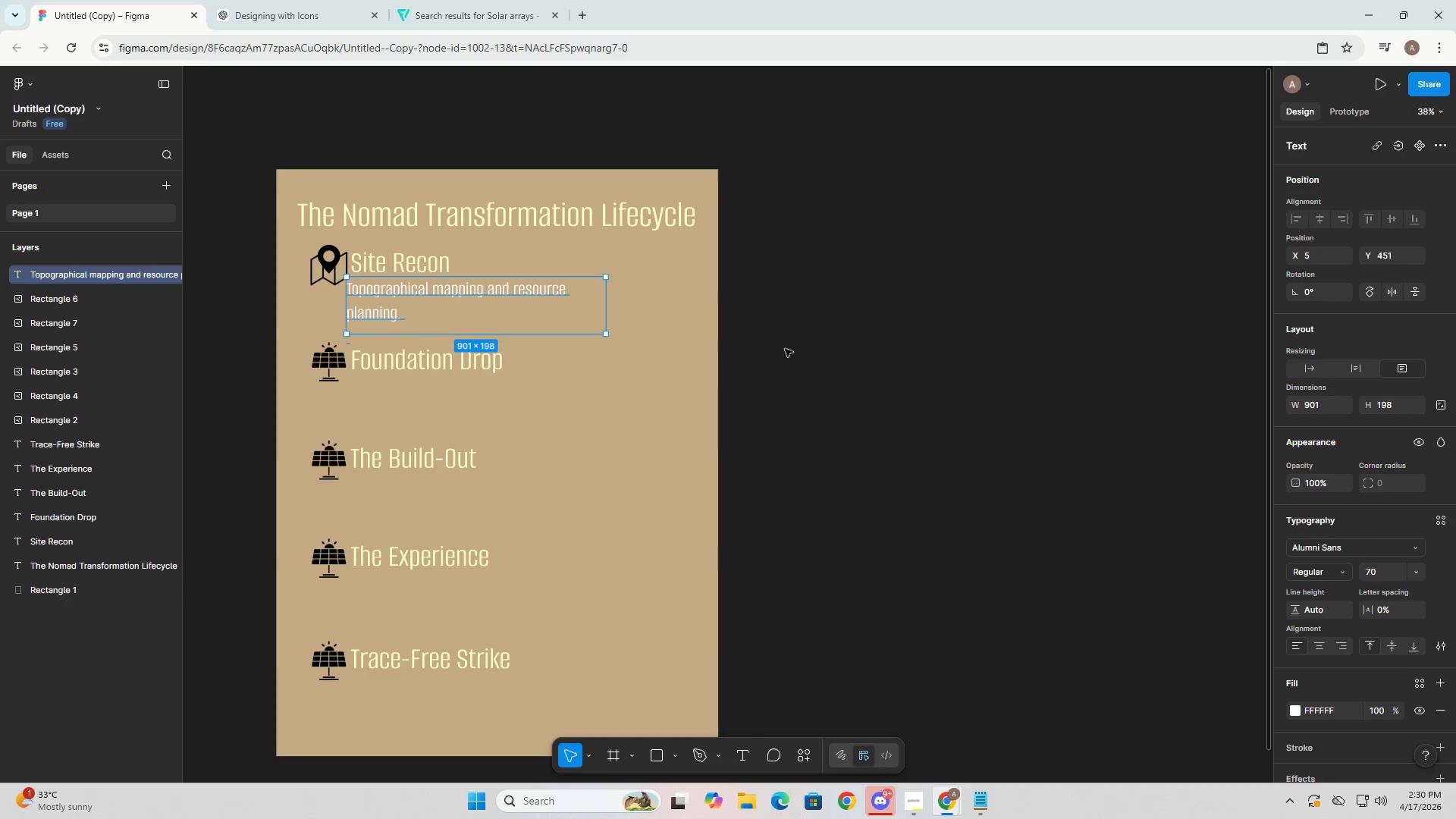 
key(Alt+AltLeft)
 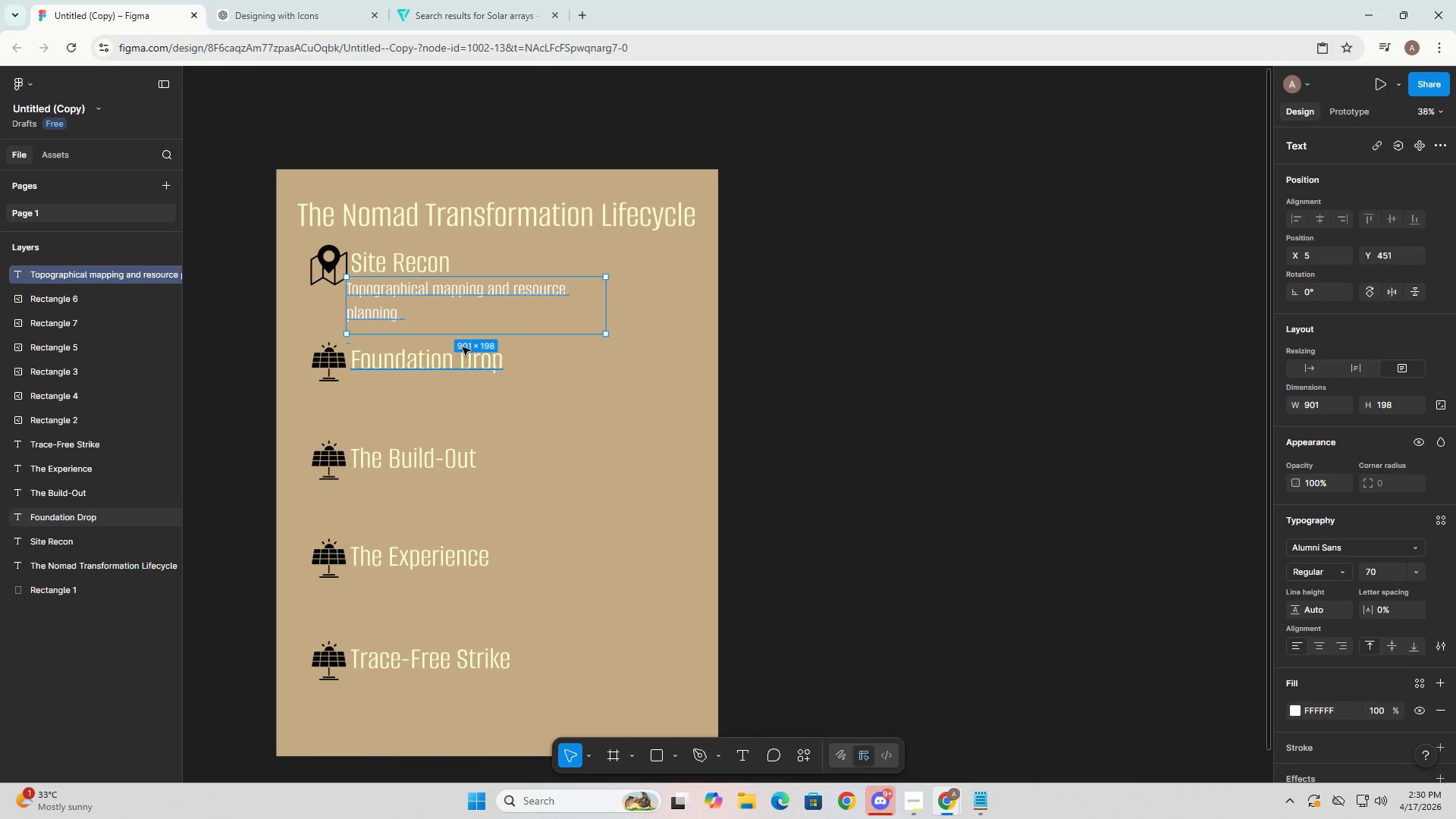 
hold_key(key=AltLeft, duration=1.5)
left_click_drag(start_coordinate=[451, 318], to_coordinate=[455, 415])
 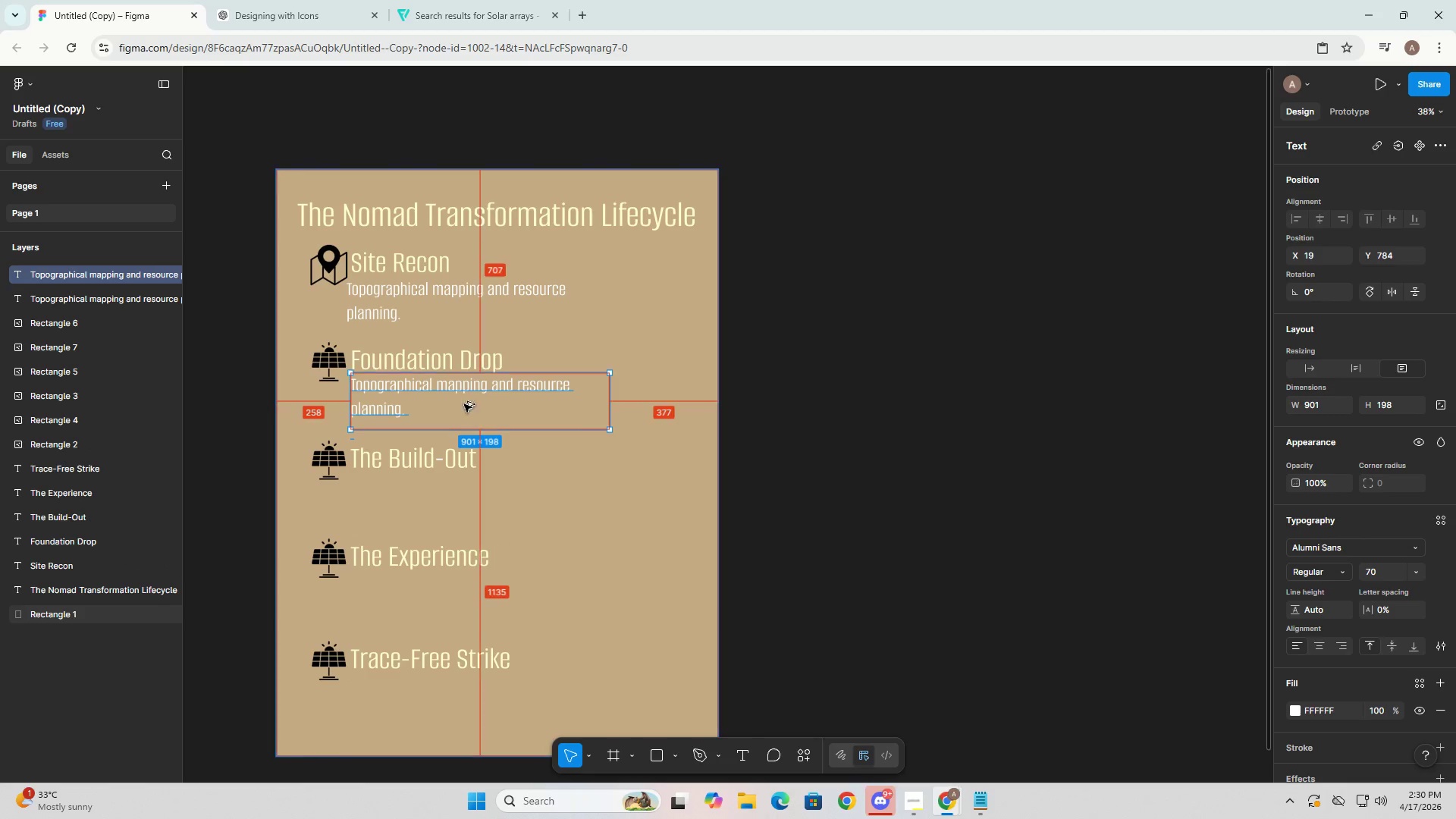 
key(Alt+AltLeft)
 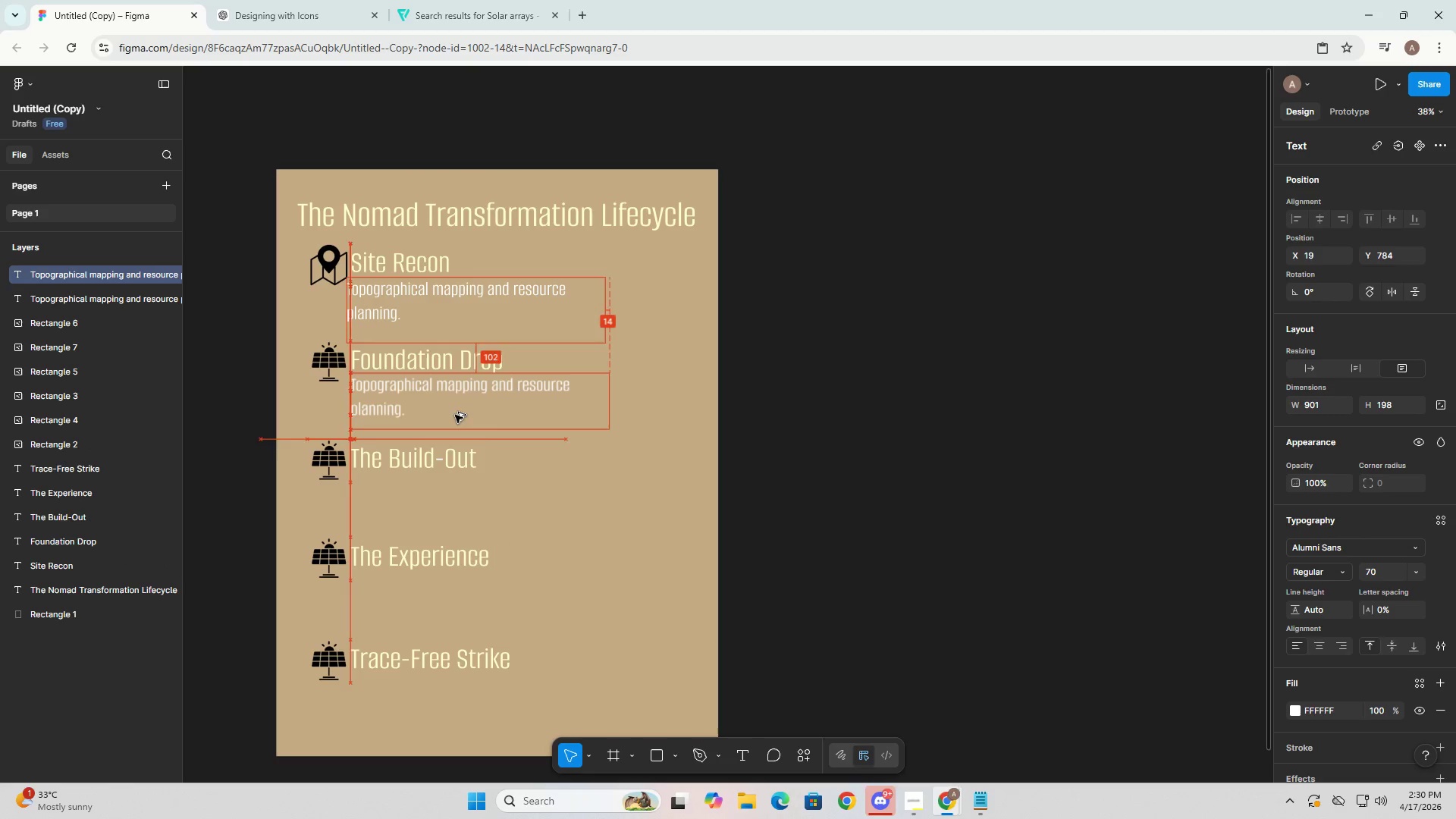 
key(Alt+AltLeft)
 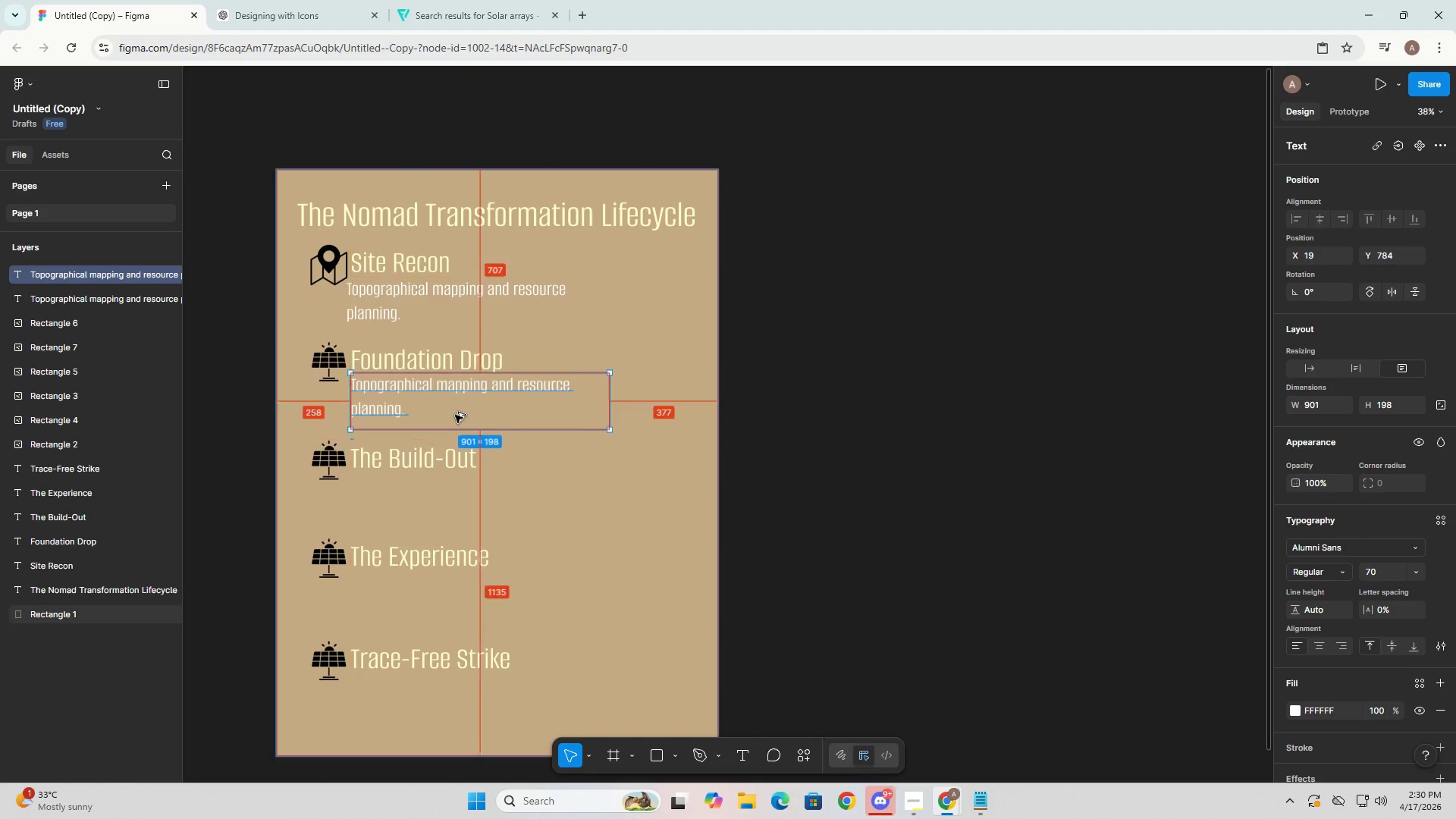 
key(Alt+AltLeft)
 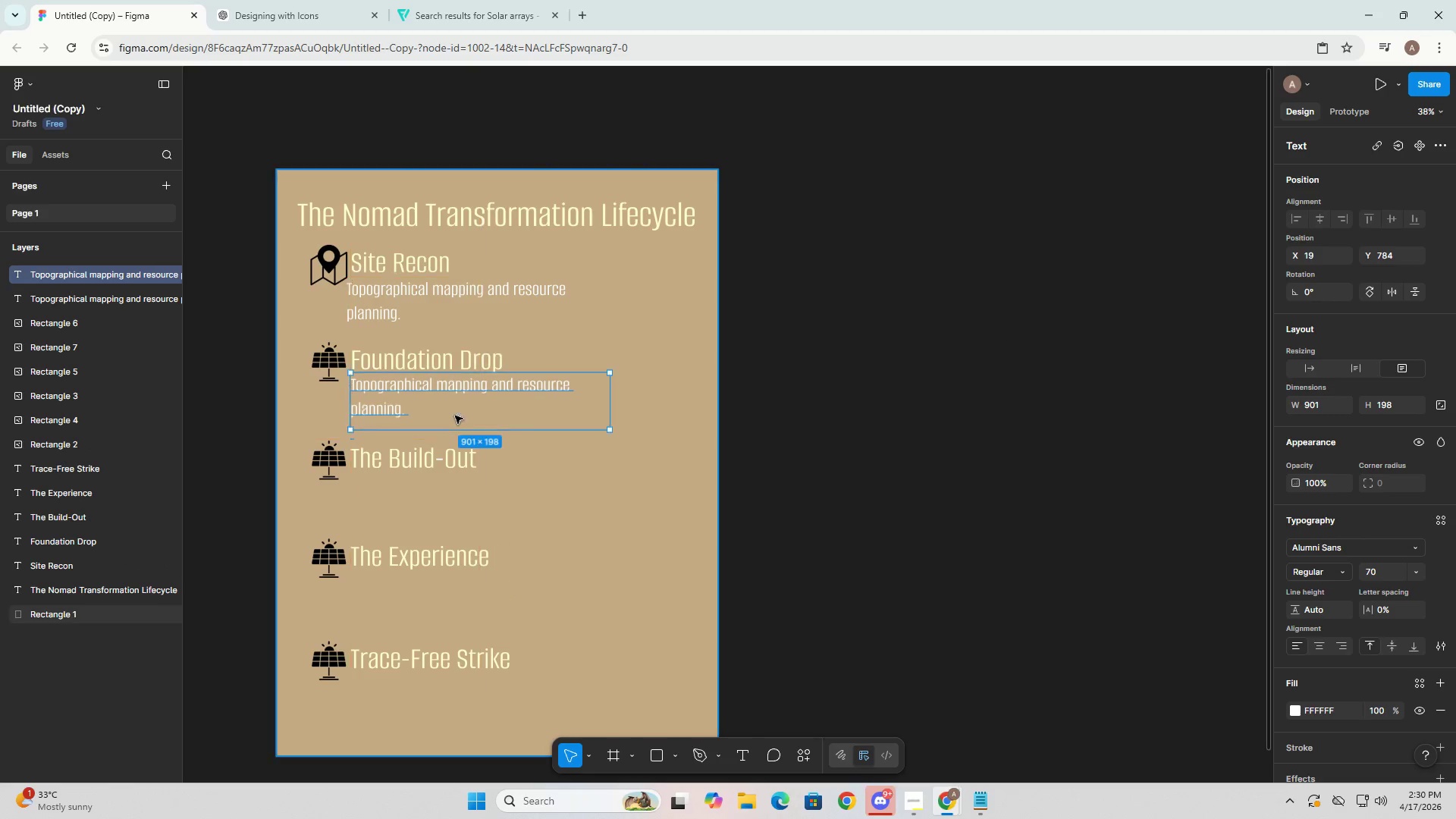 
key(Alt+AltLeft)
 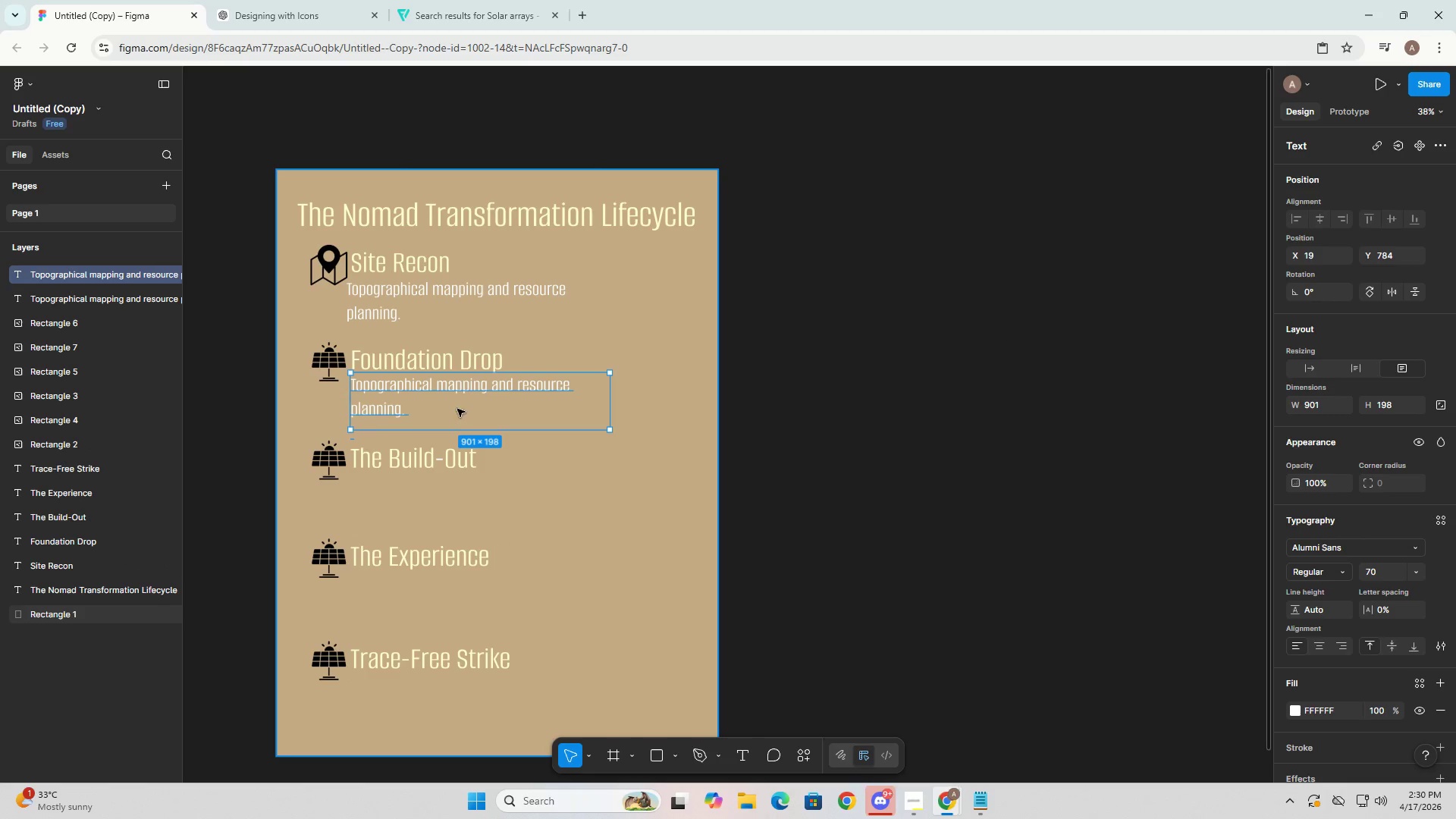 
hold_key(key=AltLeft, duration=1.5)
left_click_drag(start_coordinate=[466, 403], to_coordinate=[466, 504])
 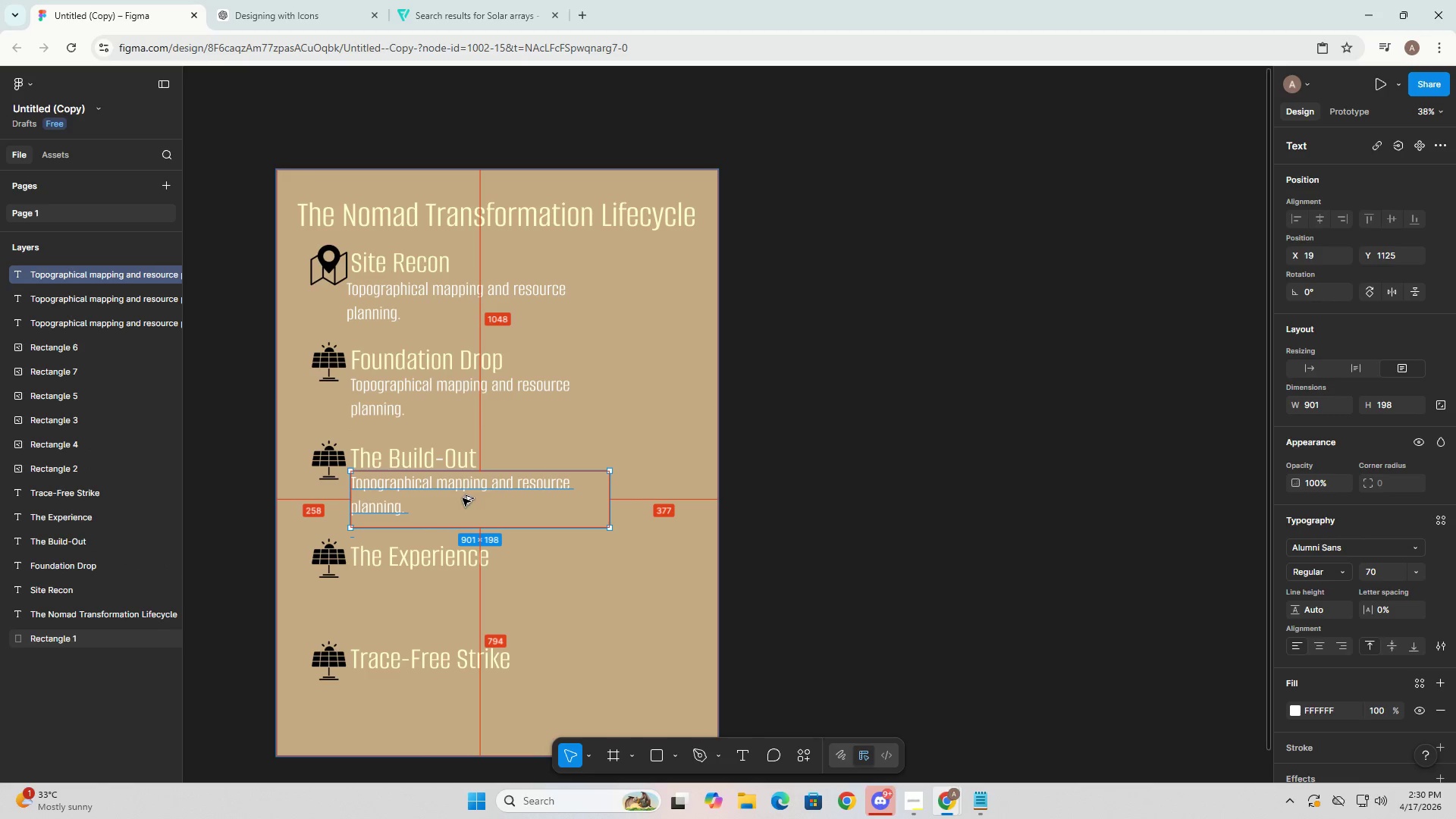 
hold_key(key=AltLeft, duration=0.62)
 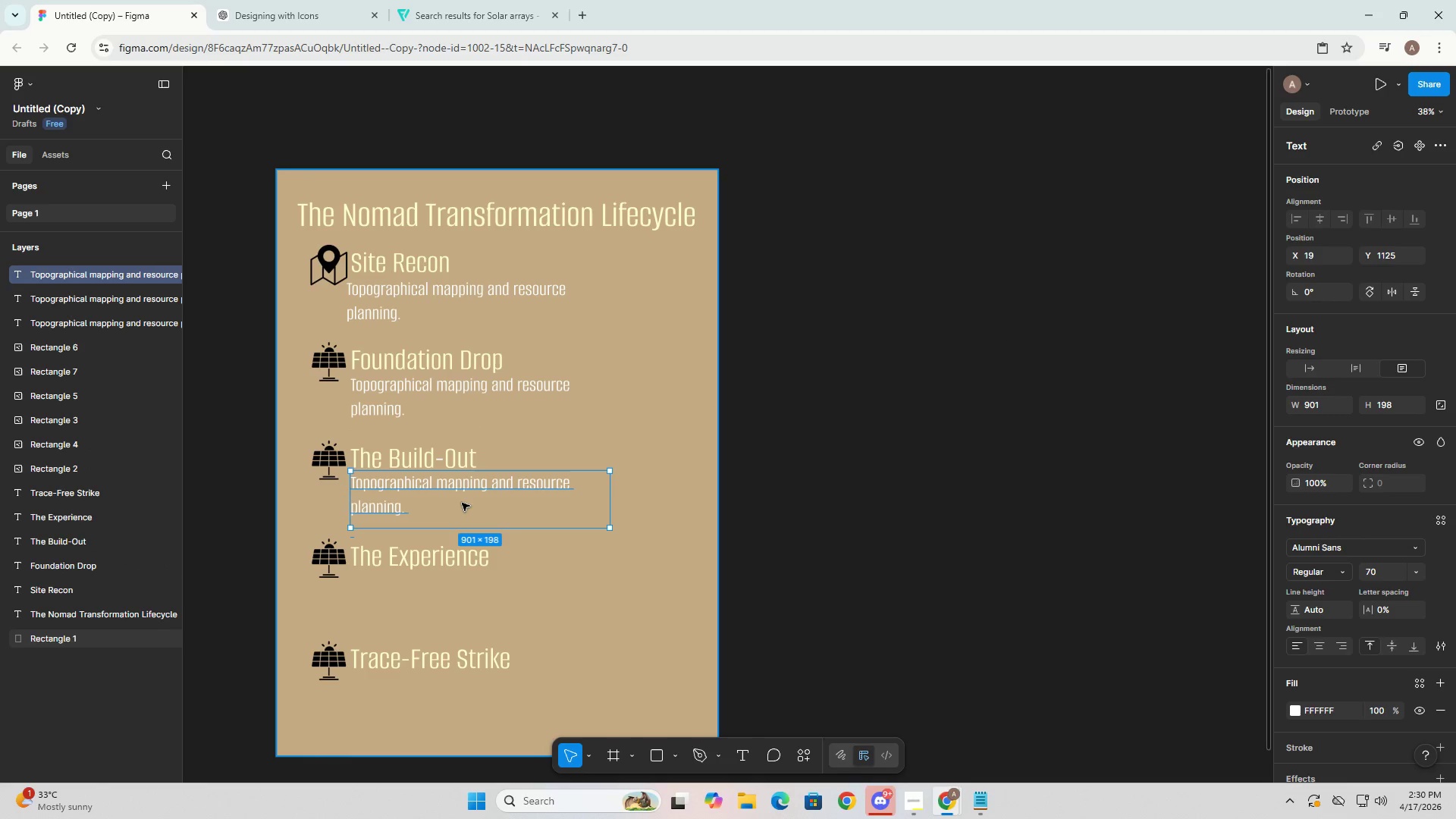 
hold_key(key=AltLeft, duration=1.51)
left_click_drag(start_coordinate=[463, 498], to_coordinate=[465, 595])
 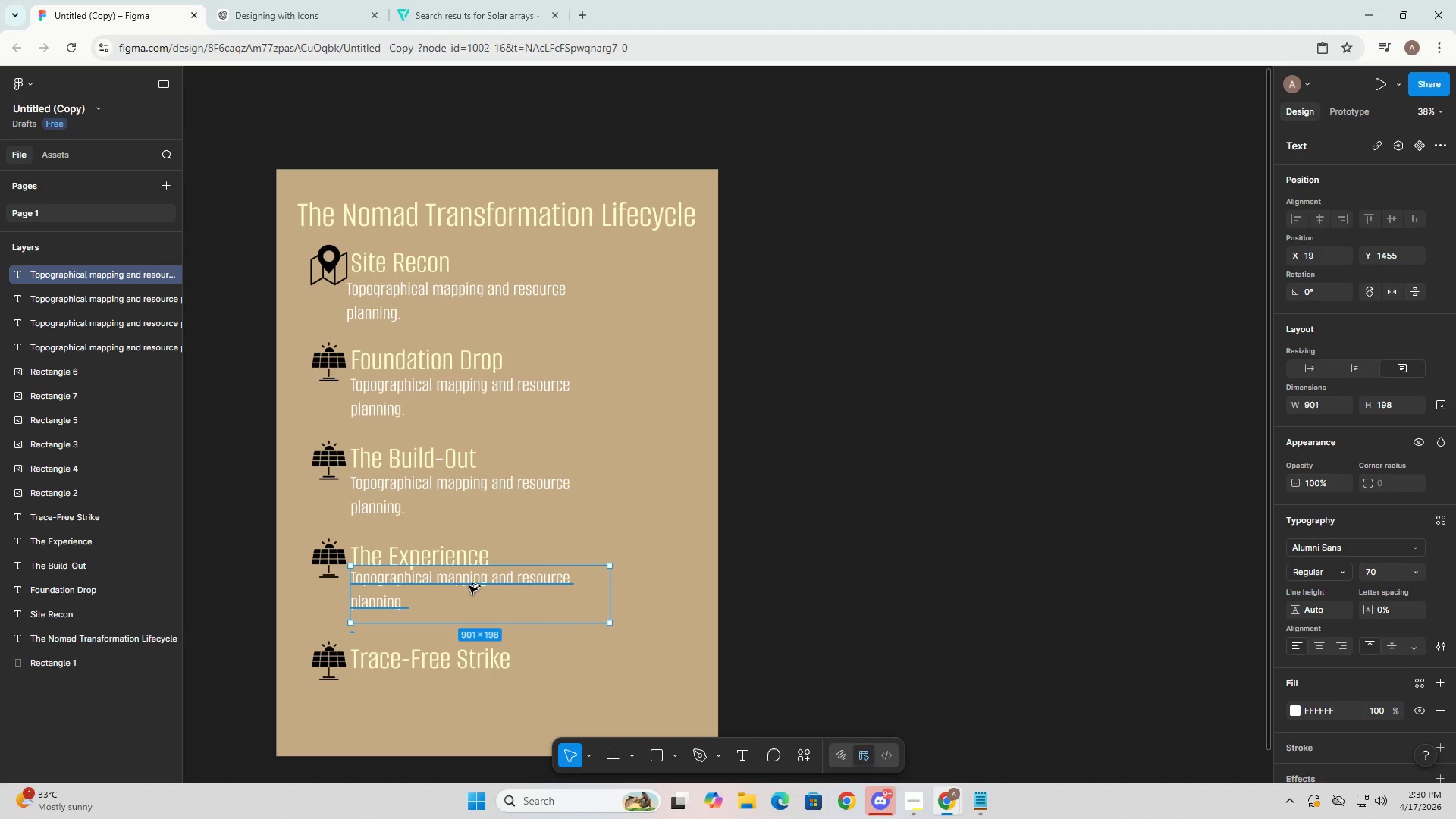 
hold_key(key=AltLeft, duration=1.5)
 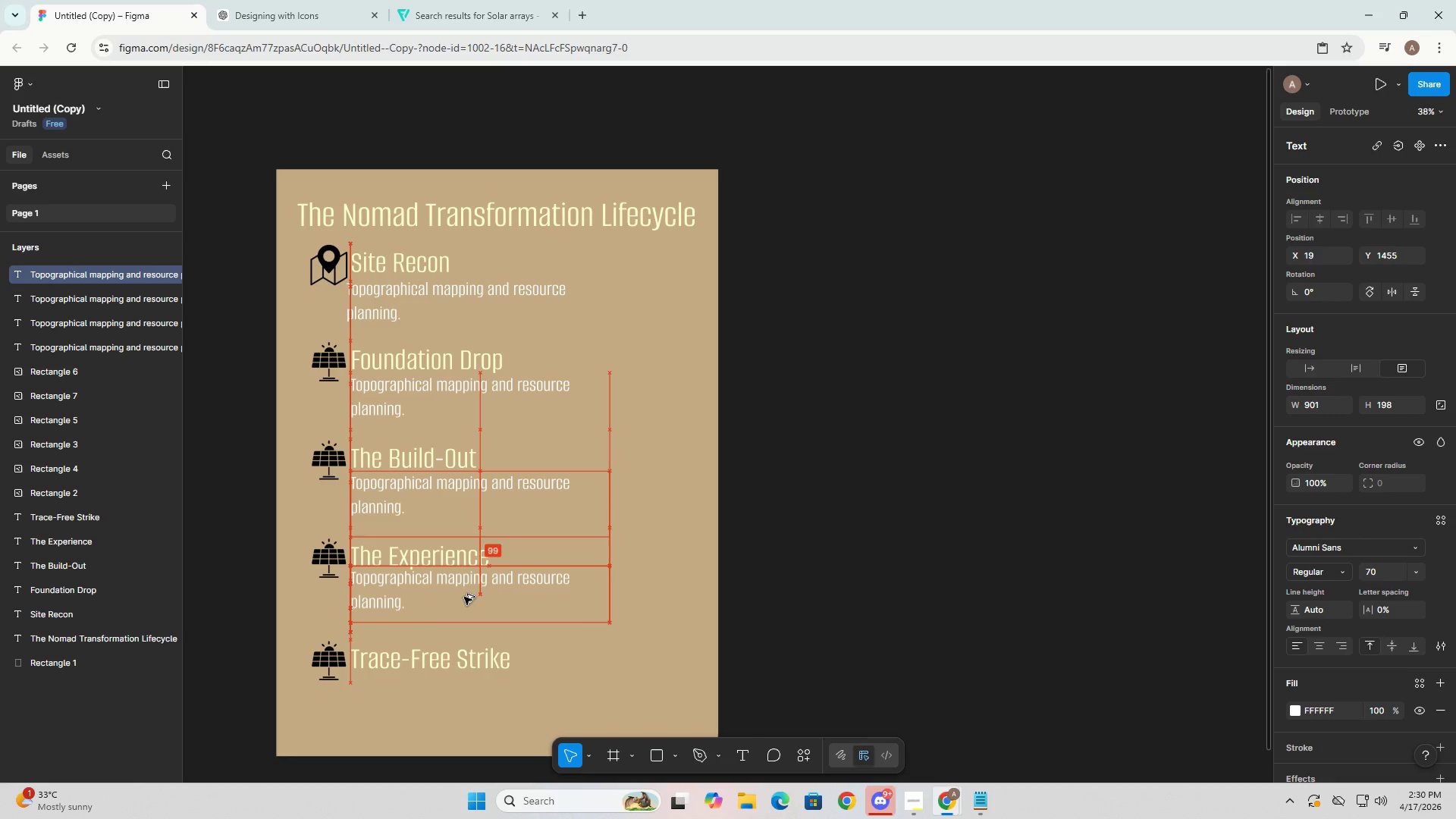 
hold_key(key=AltLeft, duration=1.5)
 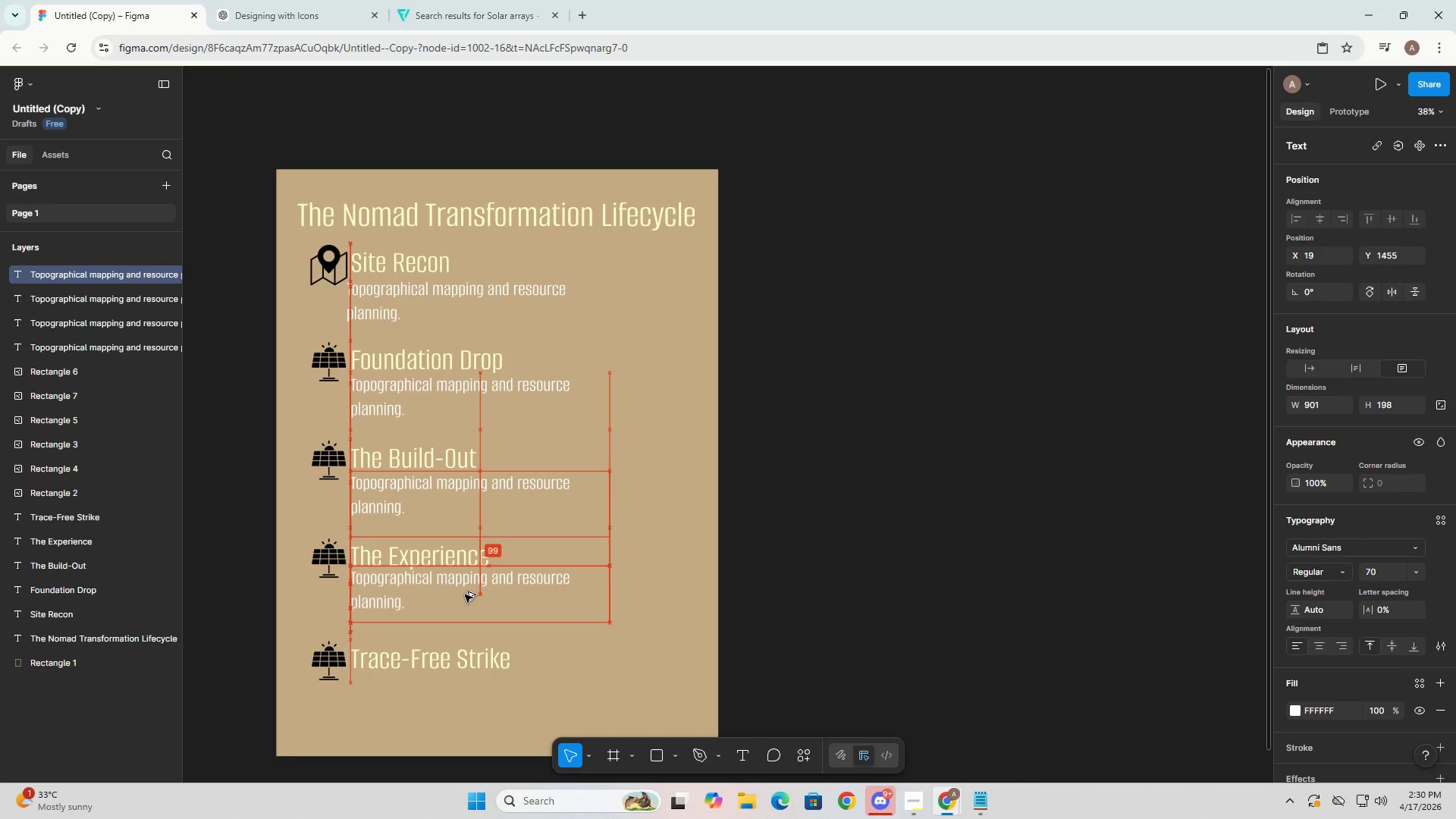 
hold_key(key=AltLeft, duration=0.66)
 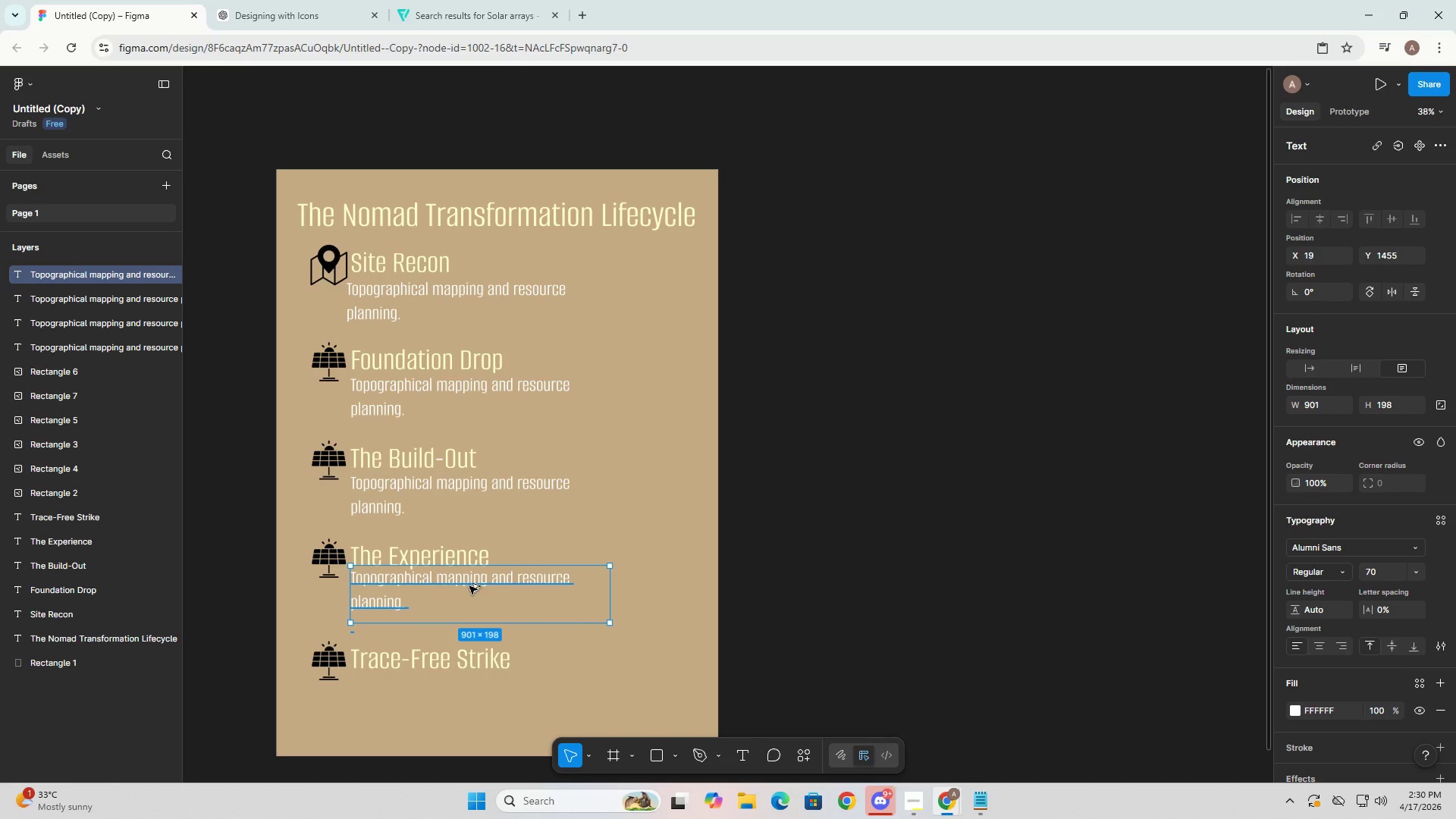 
hold_key(key=AltLeft, duration=1.22)
 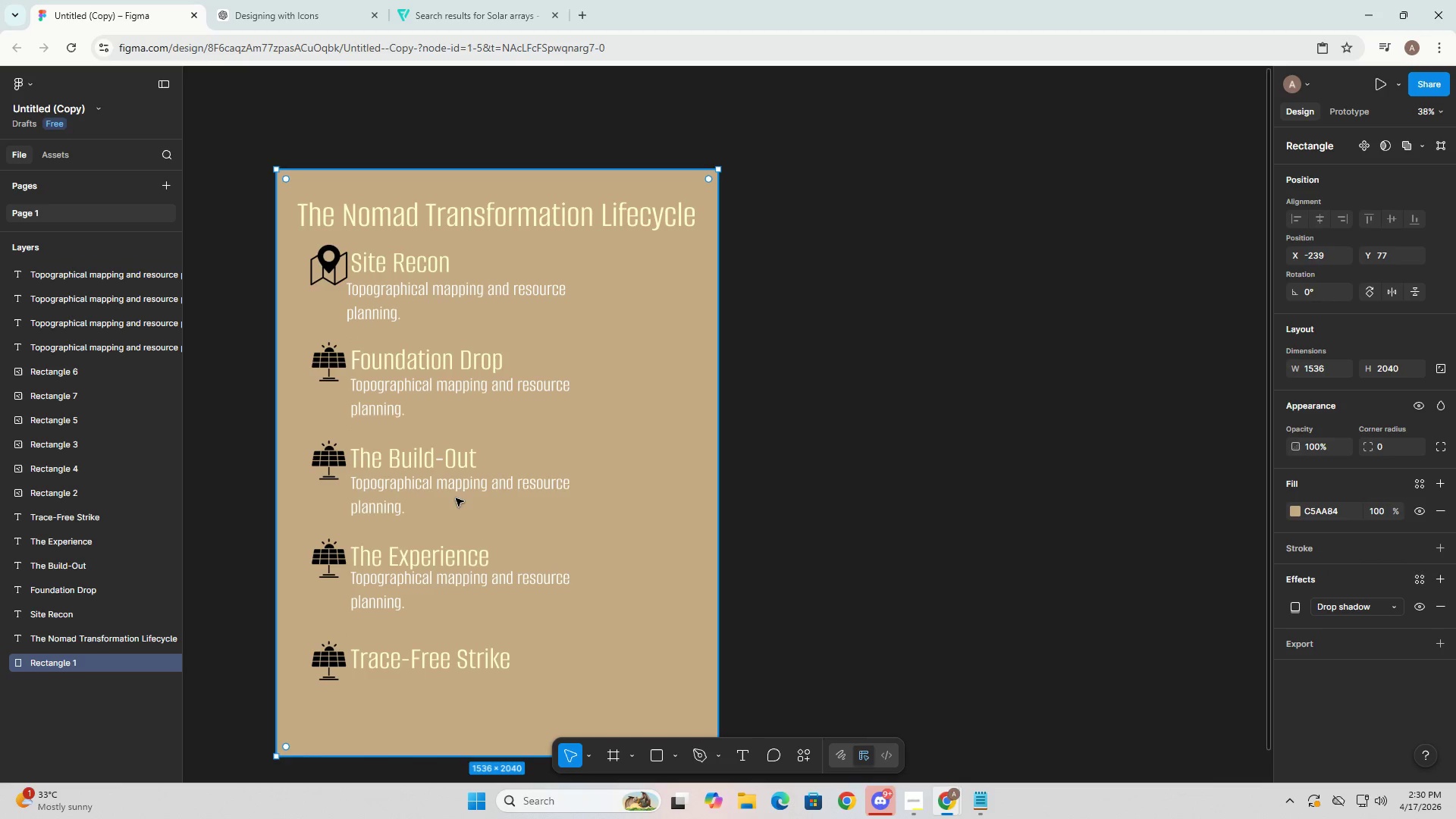 
hold_key(key=AltLeft, duration=21.47)
left_click([456, 498])
 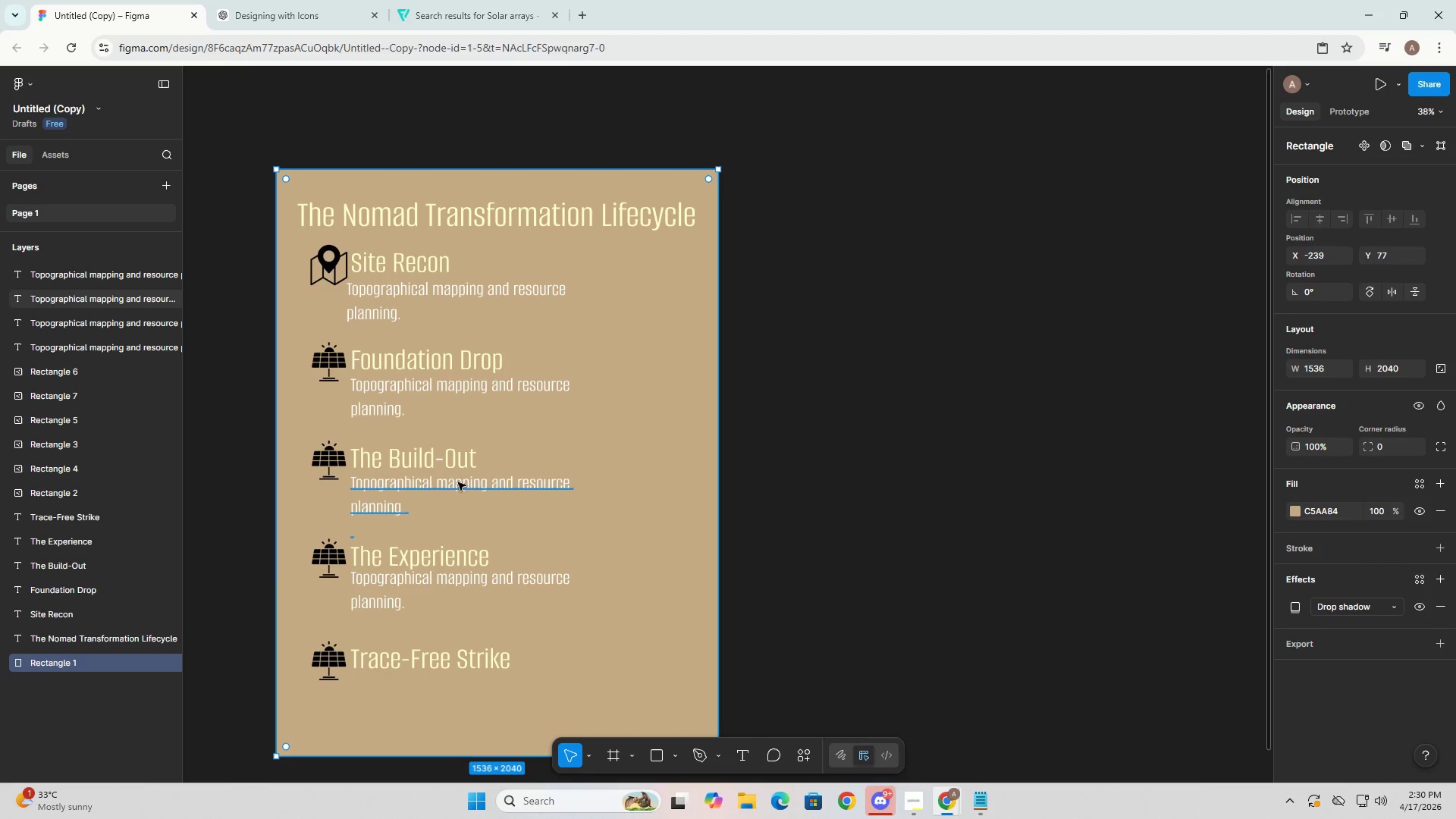 
left_click([457, 482])
 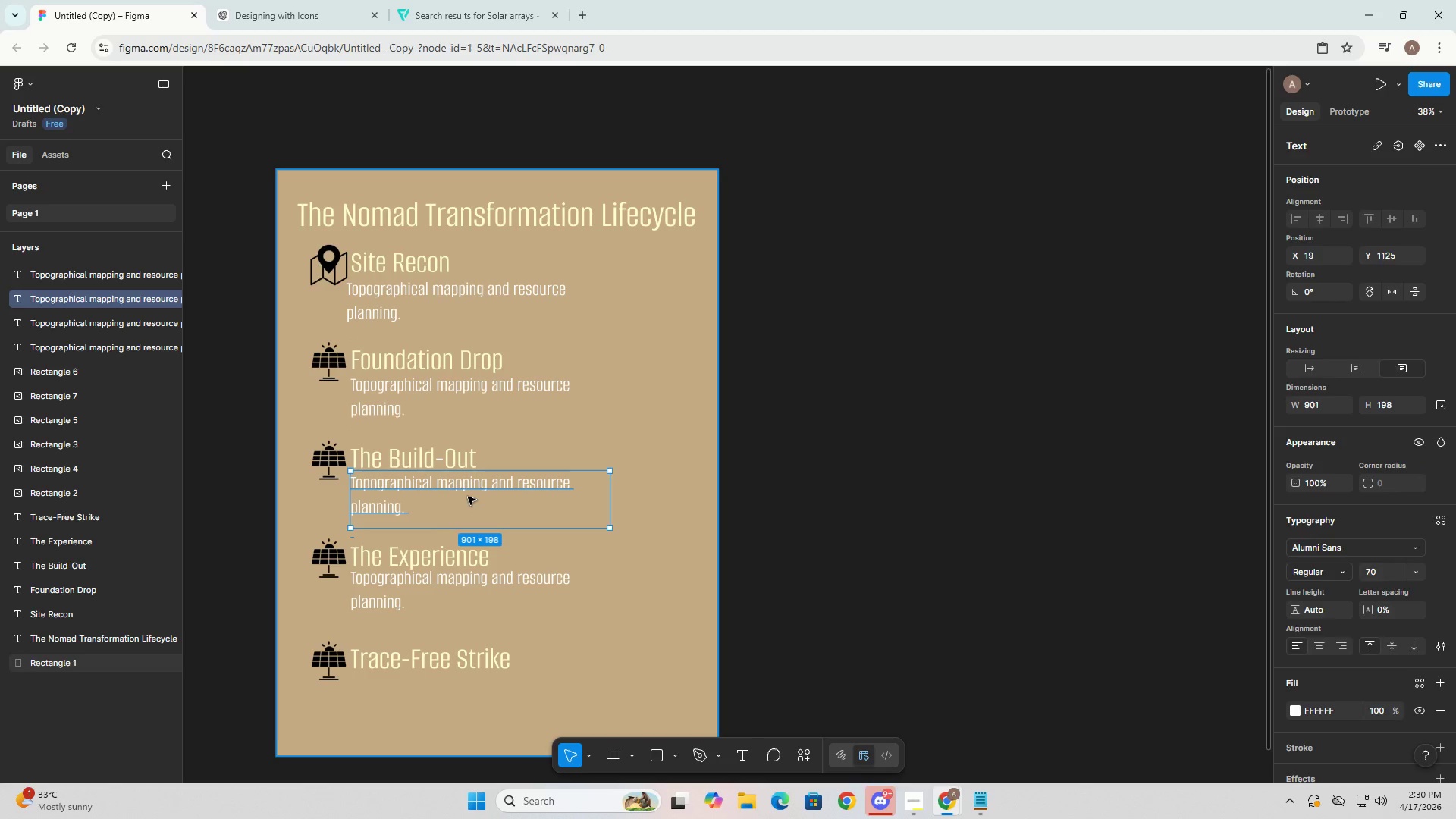 
left_click([495, 482])
 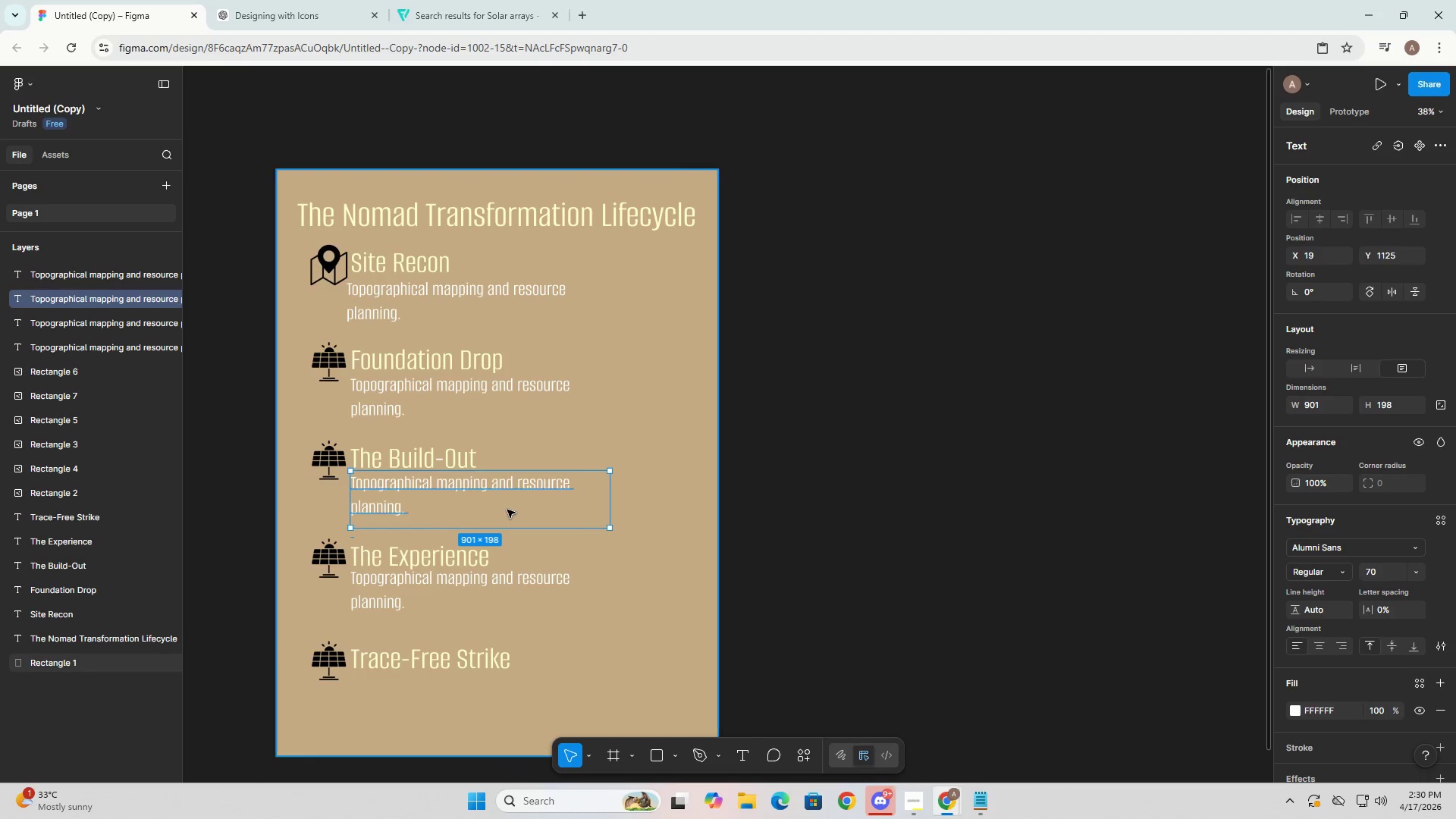 
left_click_drag(start_coordinate=[507, 510], to_coordinate=[509, 507])
 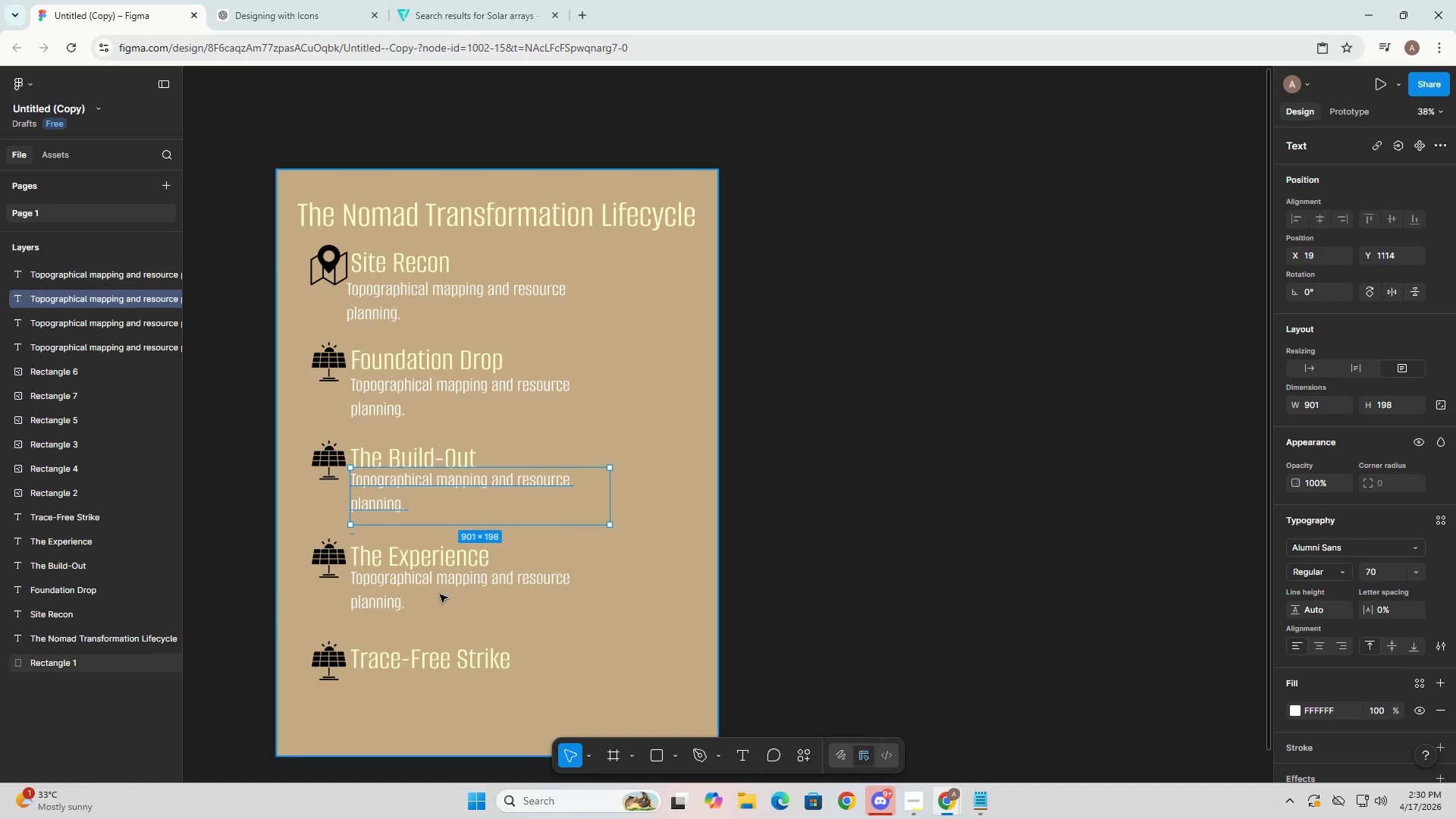 
left_click([440, 595])
 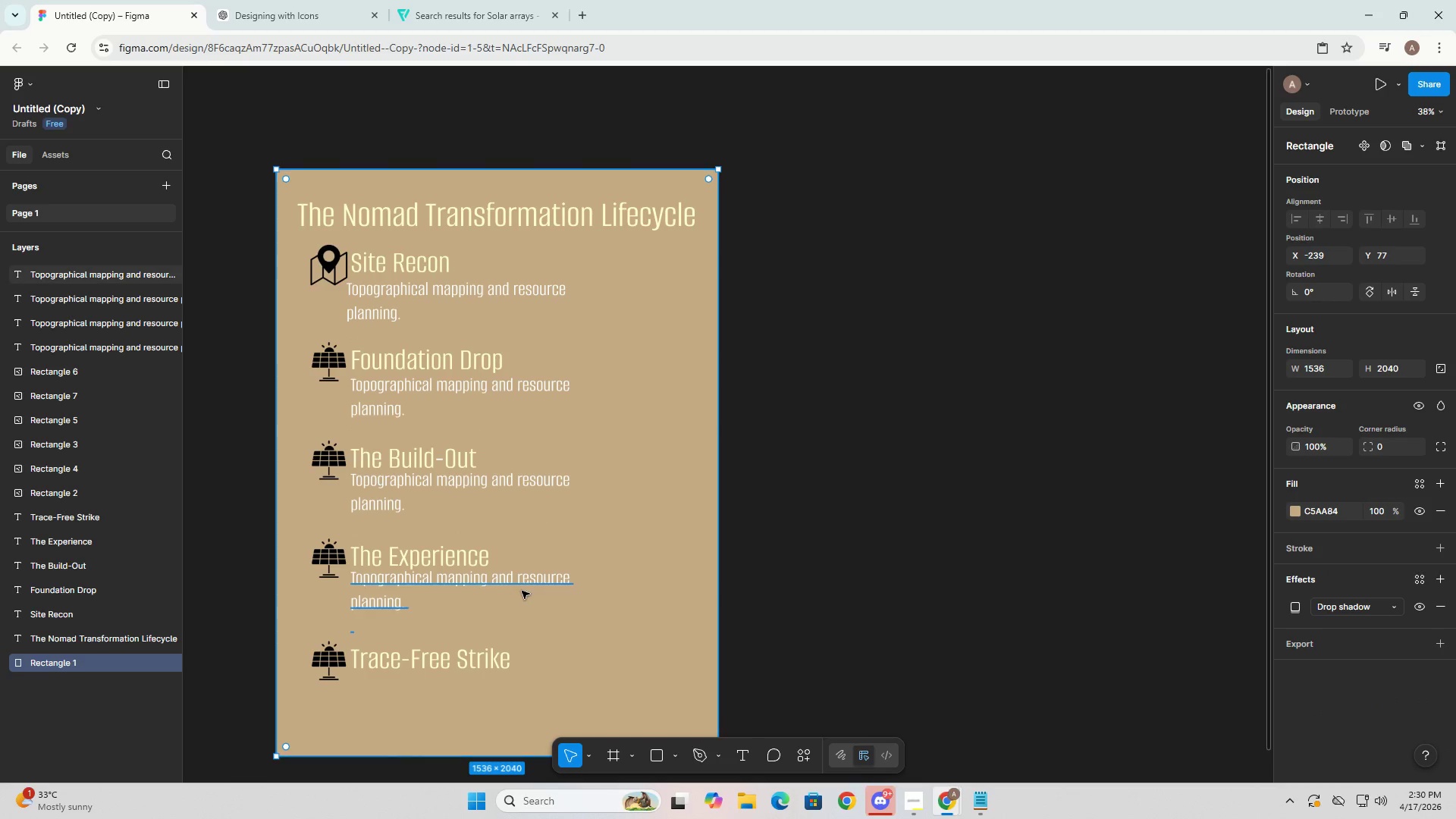 
left_click([526, 574])
 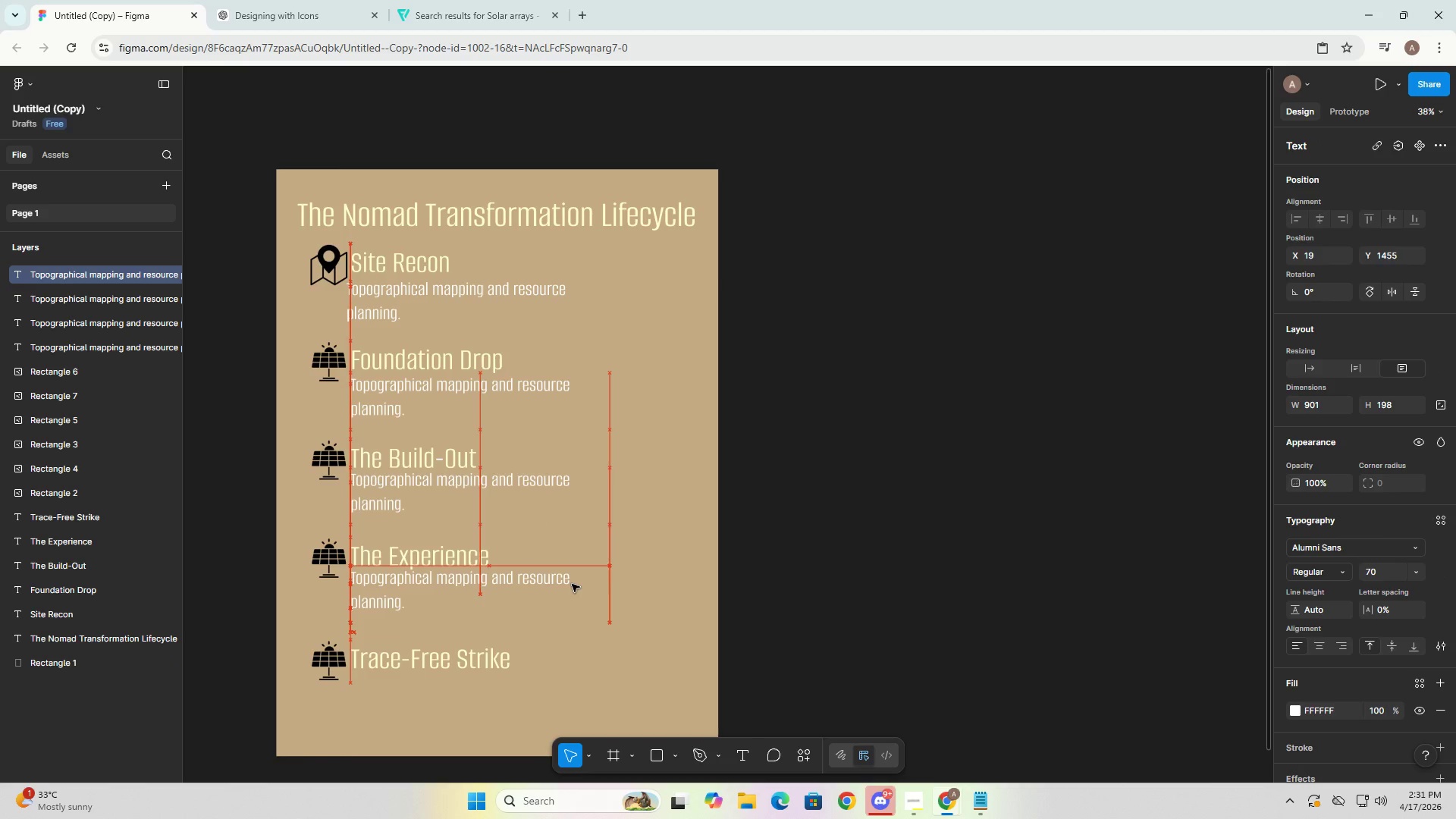 
left_click([431, 651])
 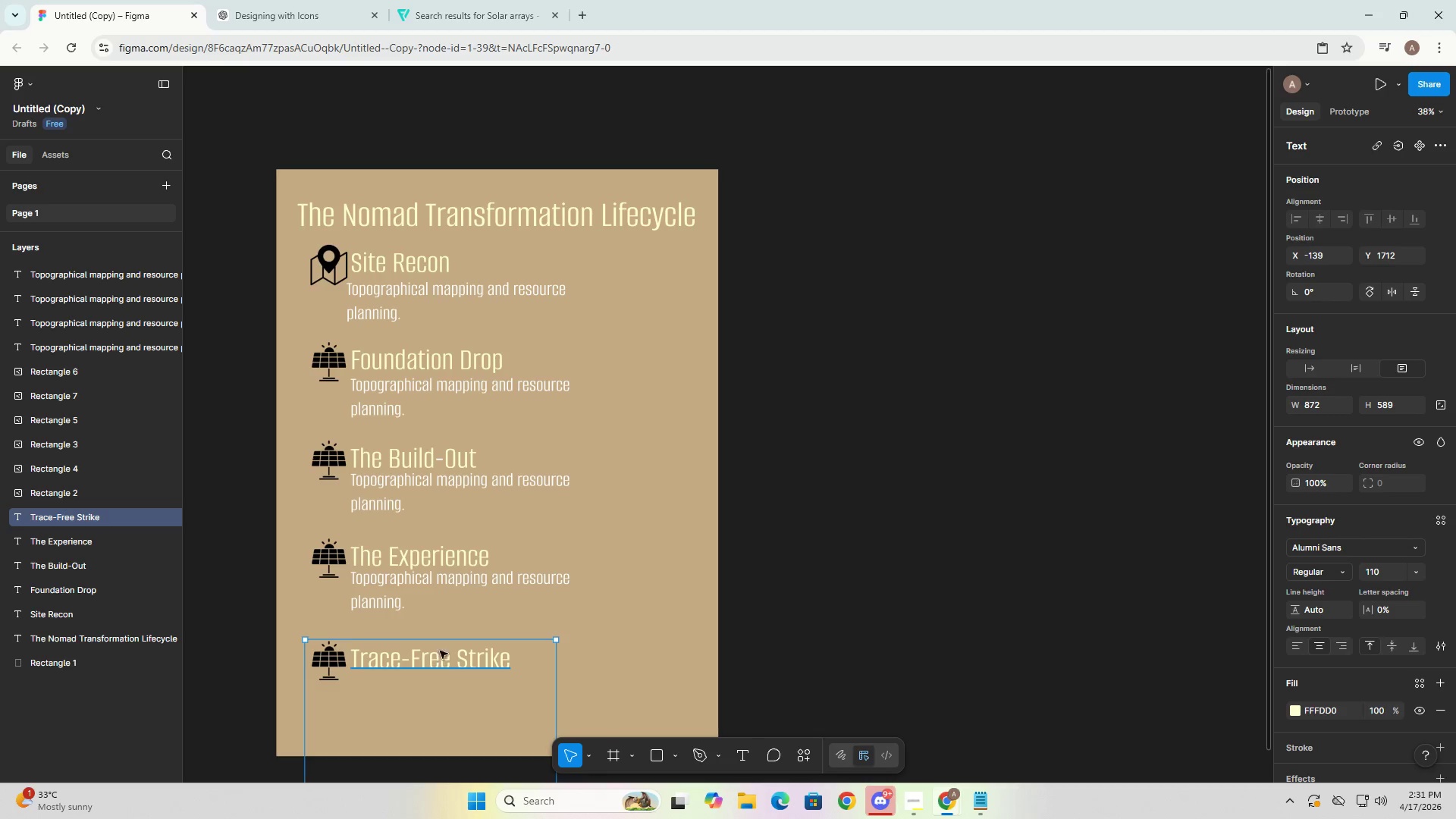 
left_click([478, 589])
 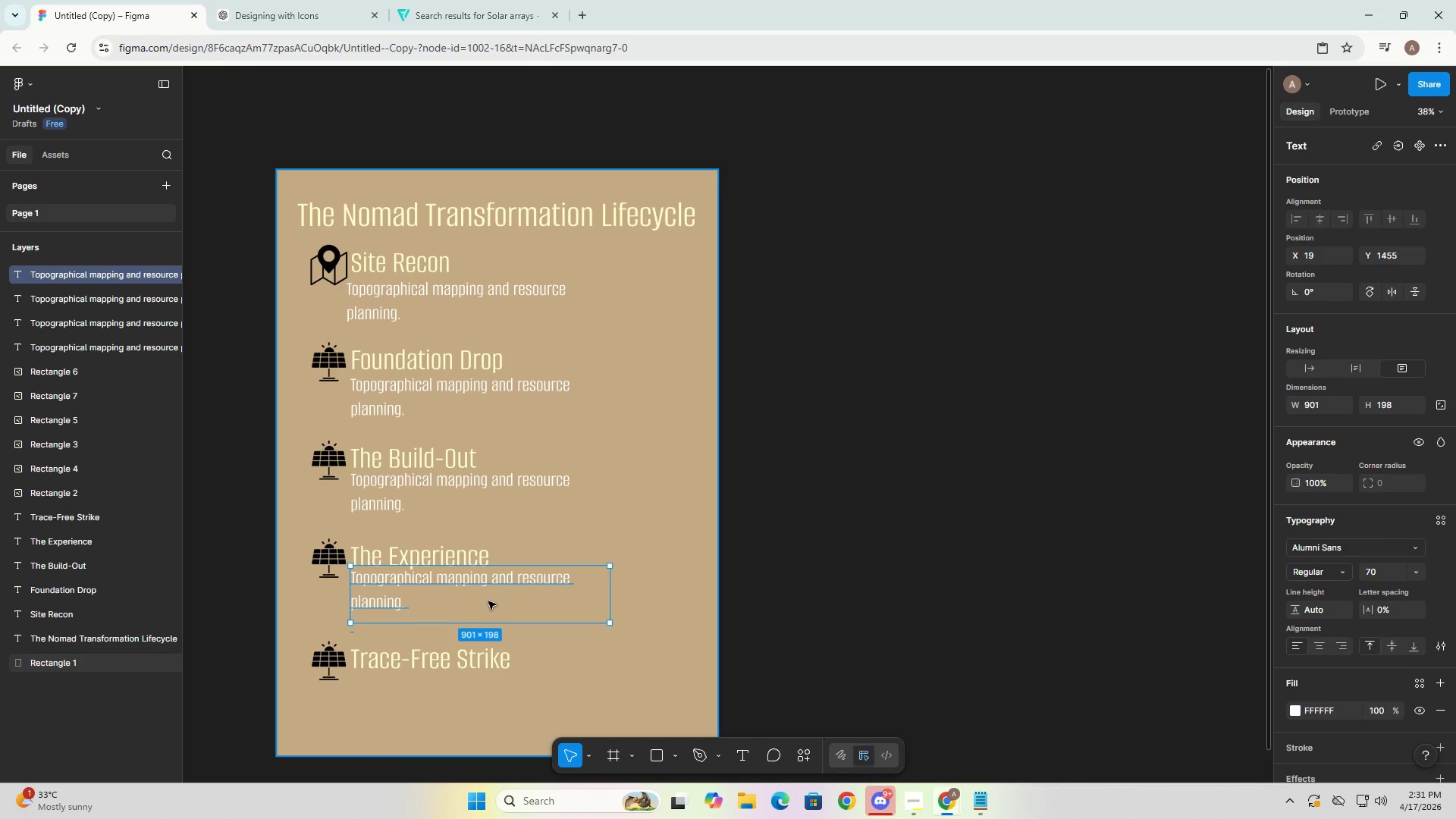 
hold_key(key=MetaLeft, duration=1.5)
left_click_drag(start_coordinate=[483, 597], to_coordinate=[479, 703])
 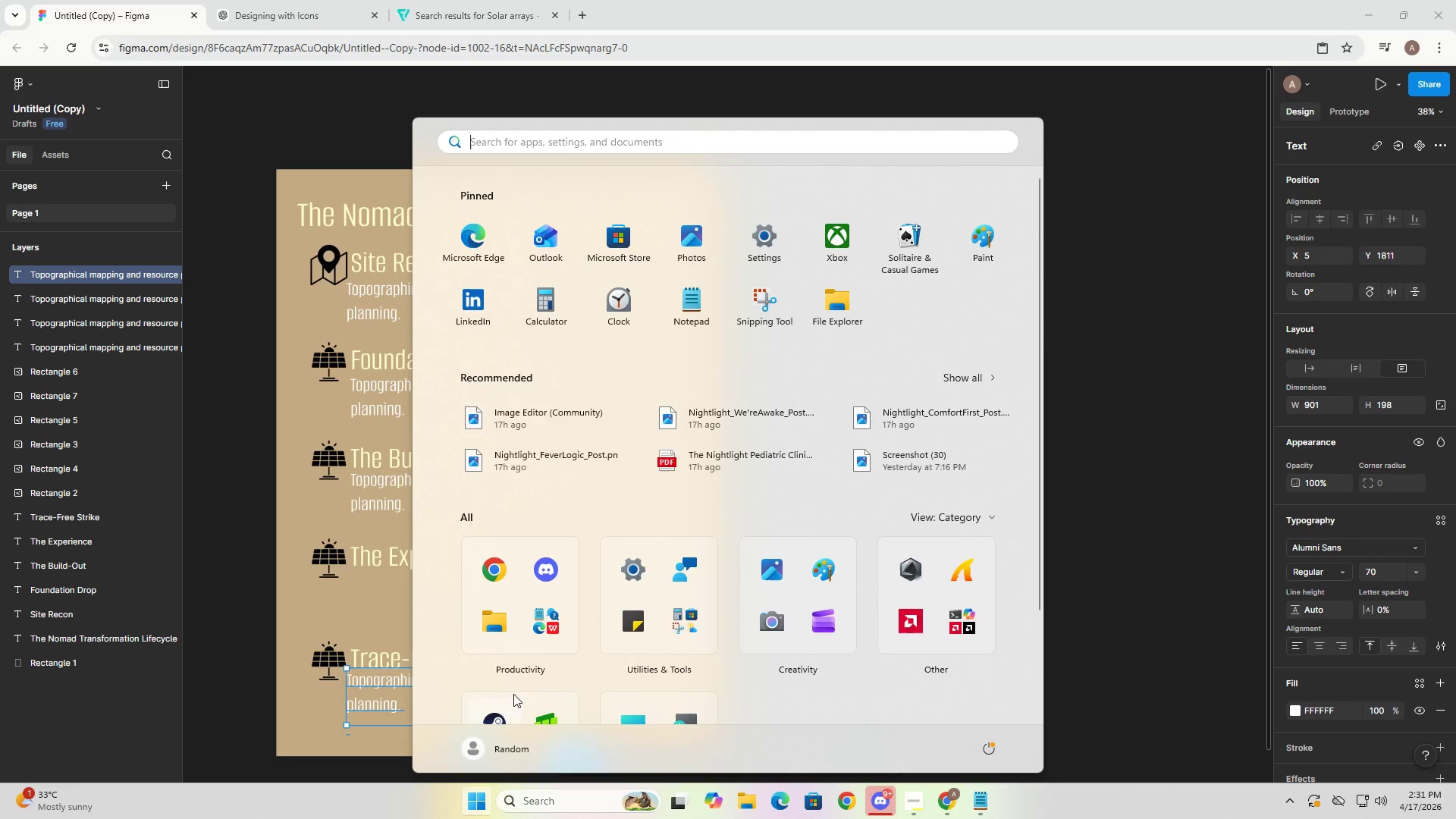 
hold_key(key=MetaLeft, duration=0.44)
 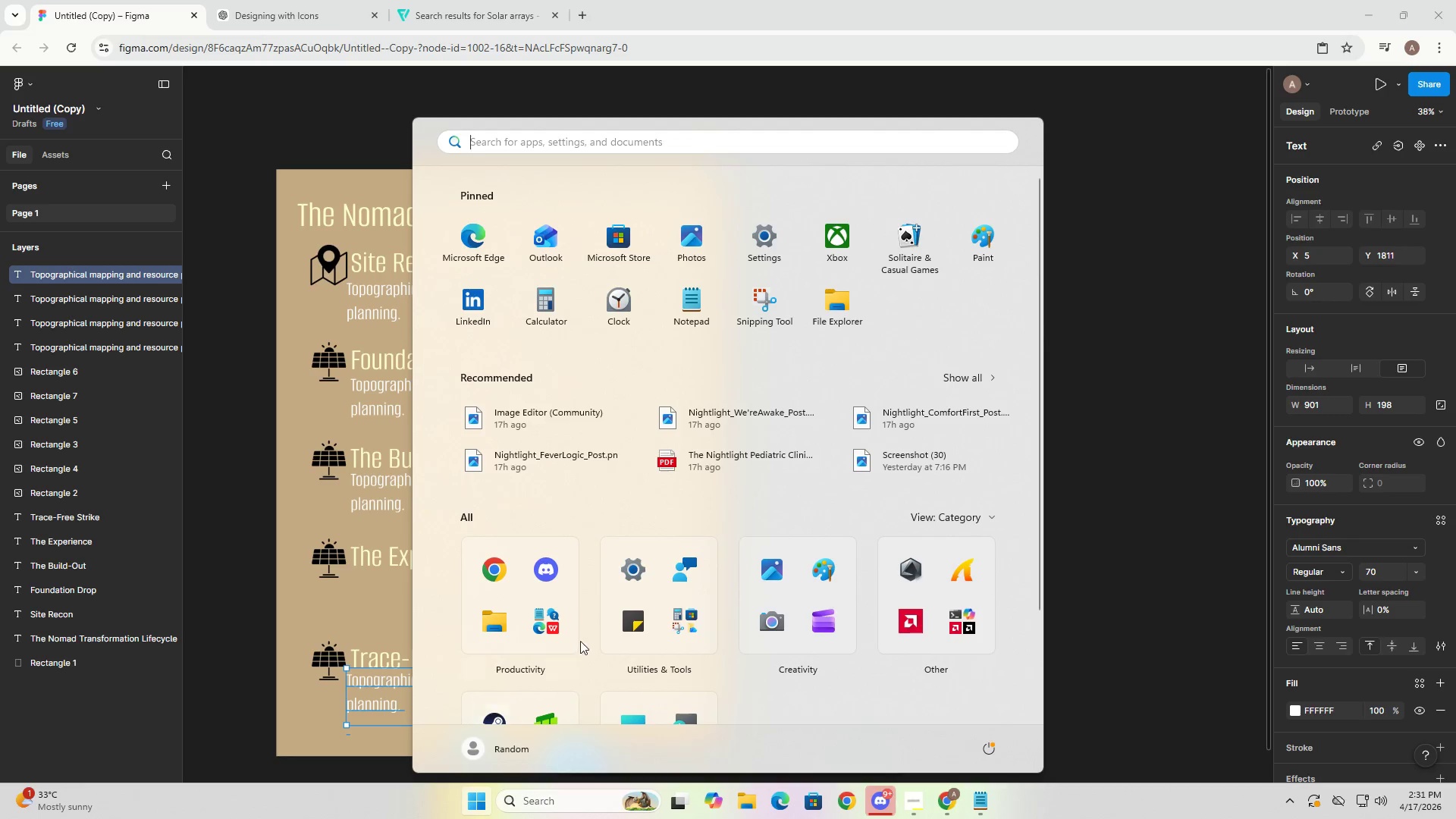 
left_click([1097, 420])
 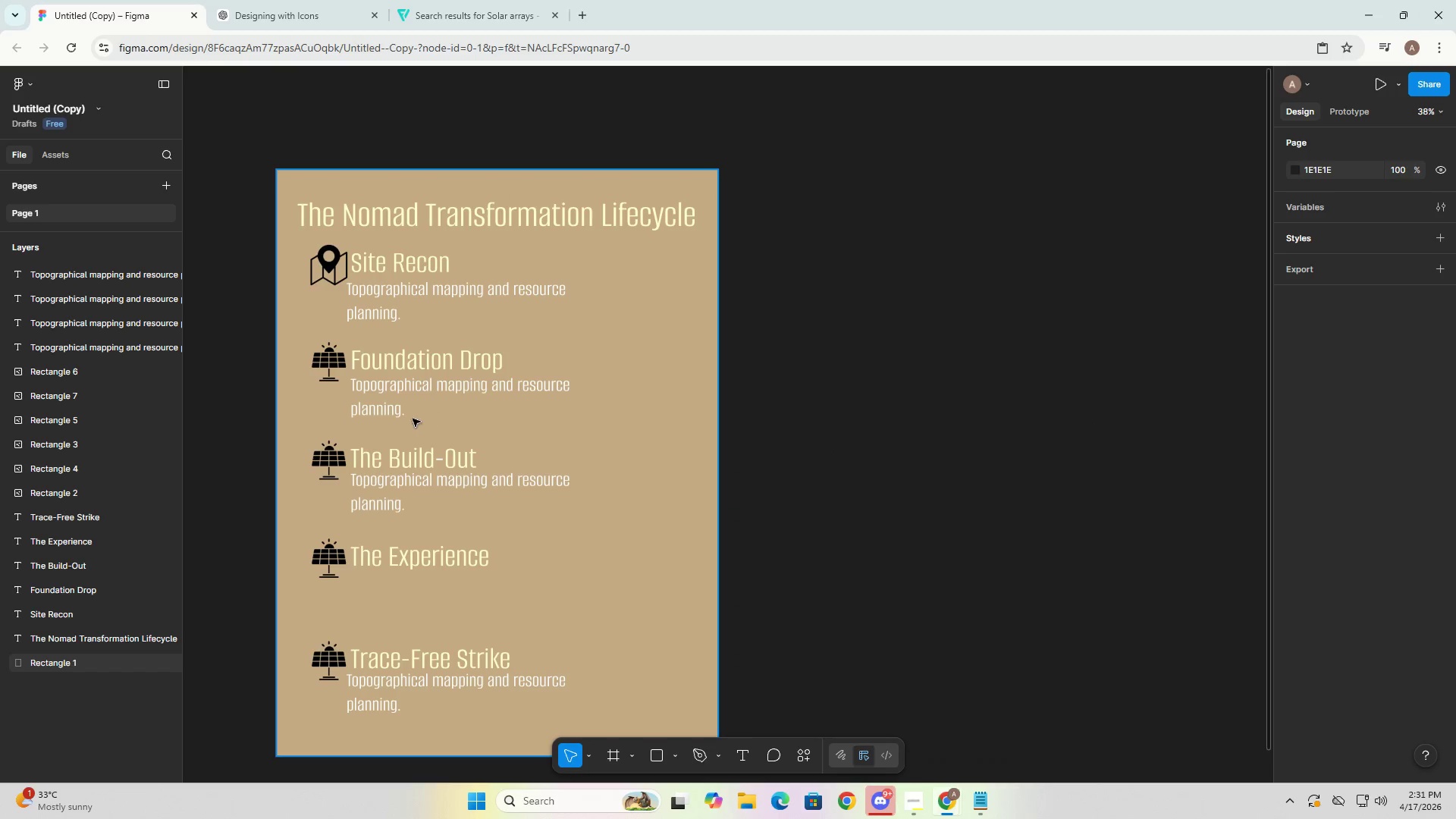 
double_click([409, 396])
 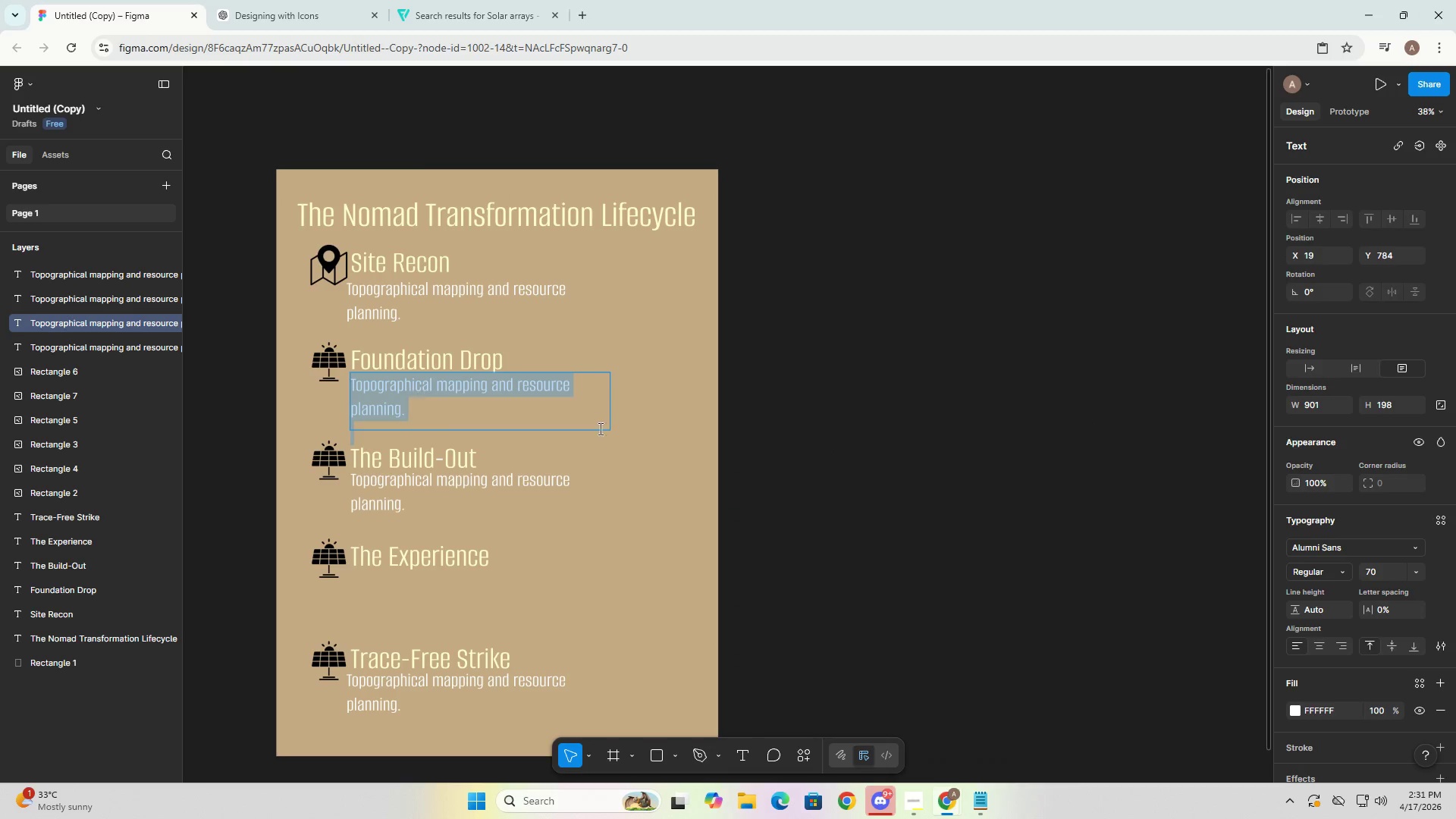 
key(Alt+AltLeft)
 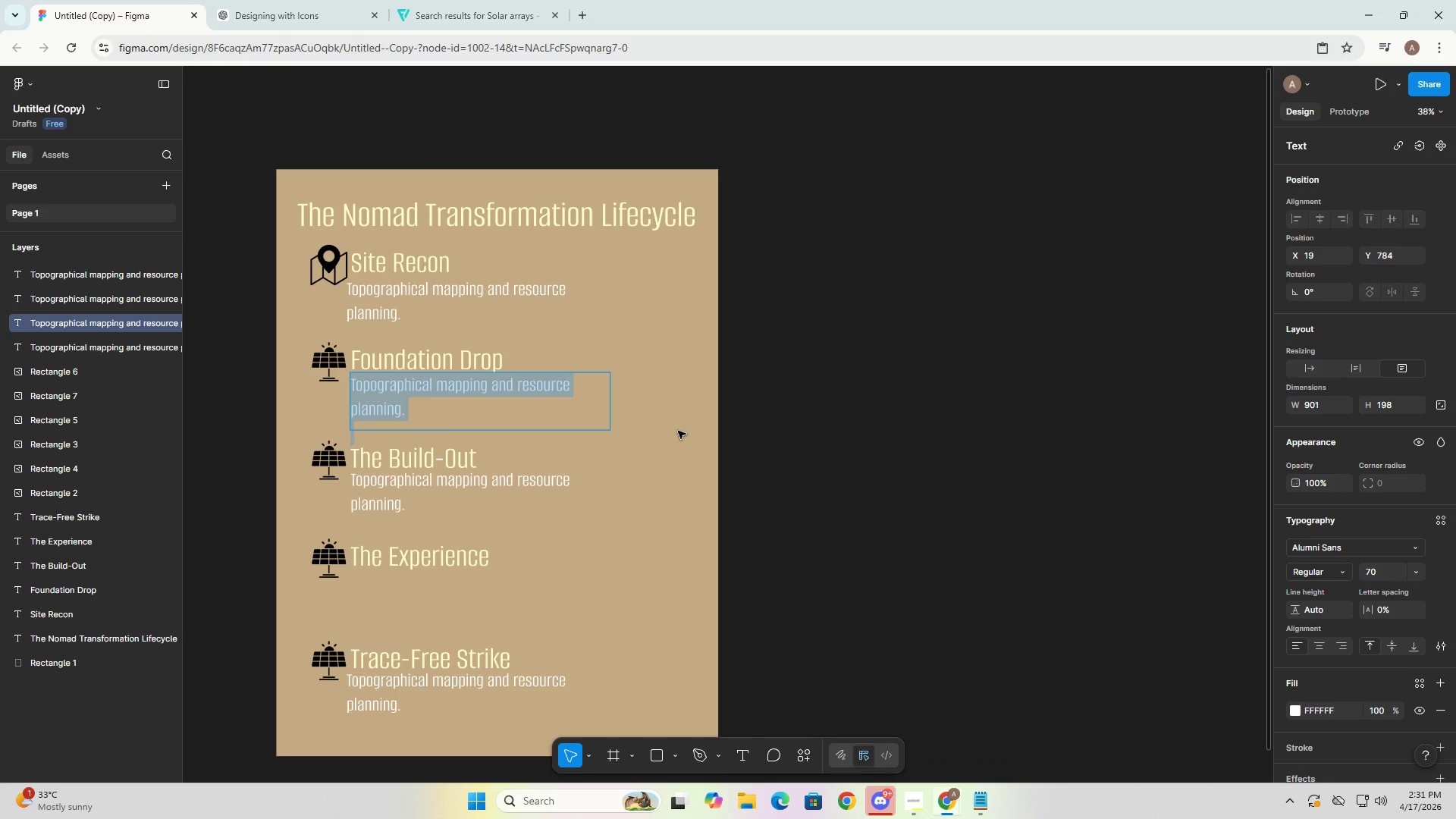 
key(Alt+Tab)
 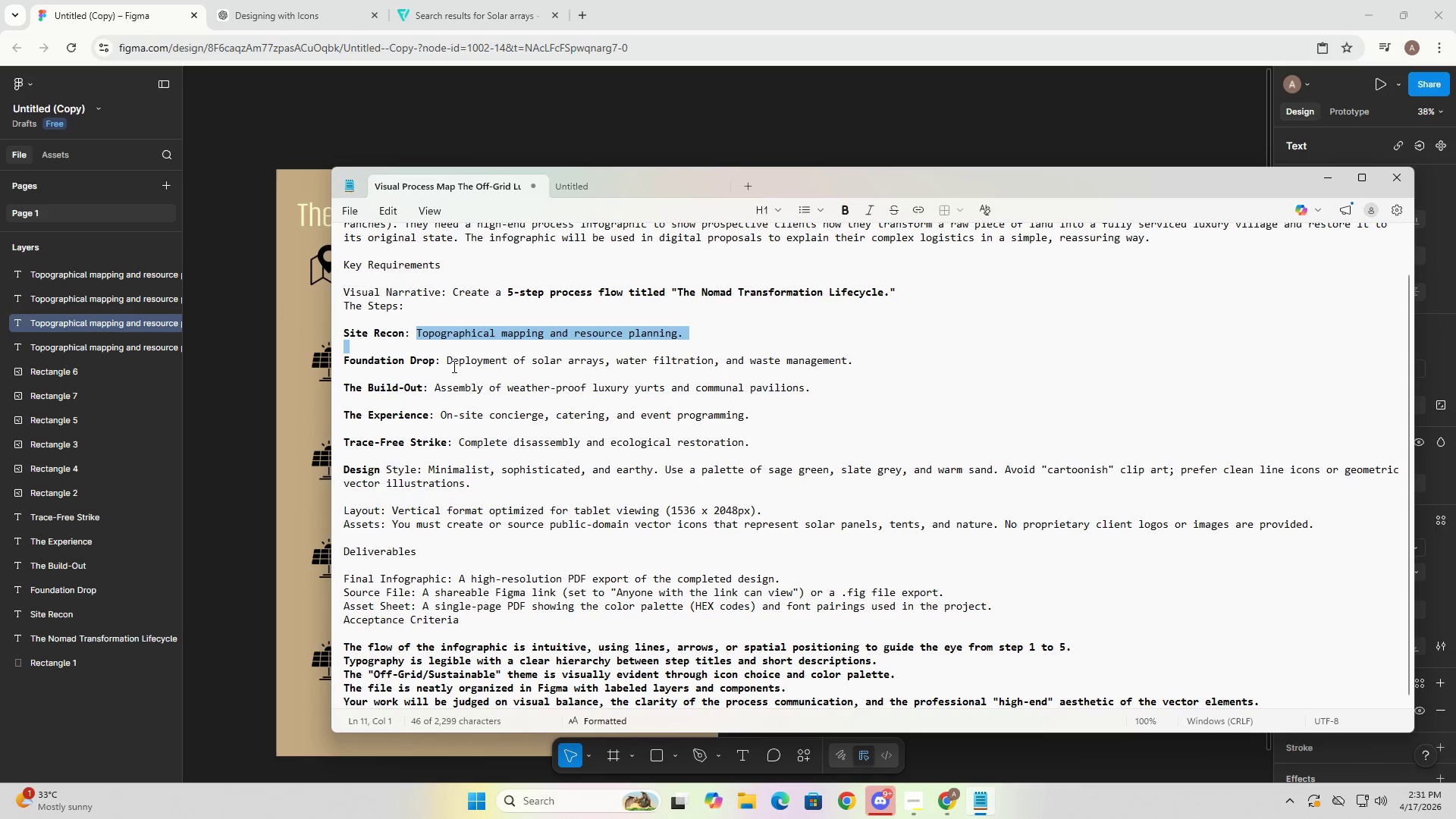 
left_click_drag(start_coordinate=[446, 360], to_coordinate=[861, 359])
 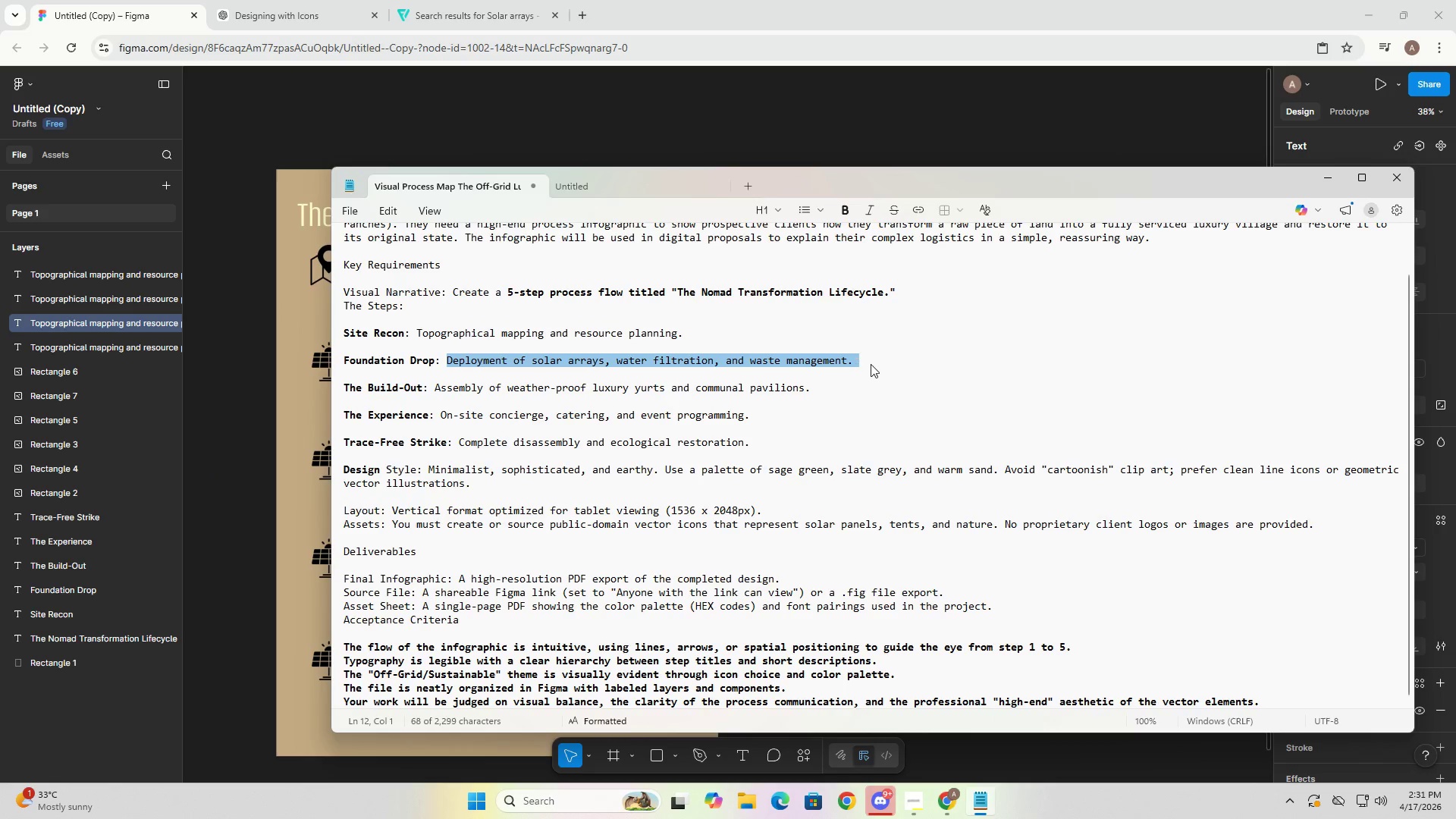 
key(Control+C)
 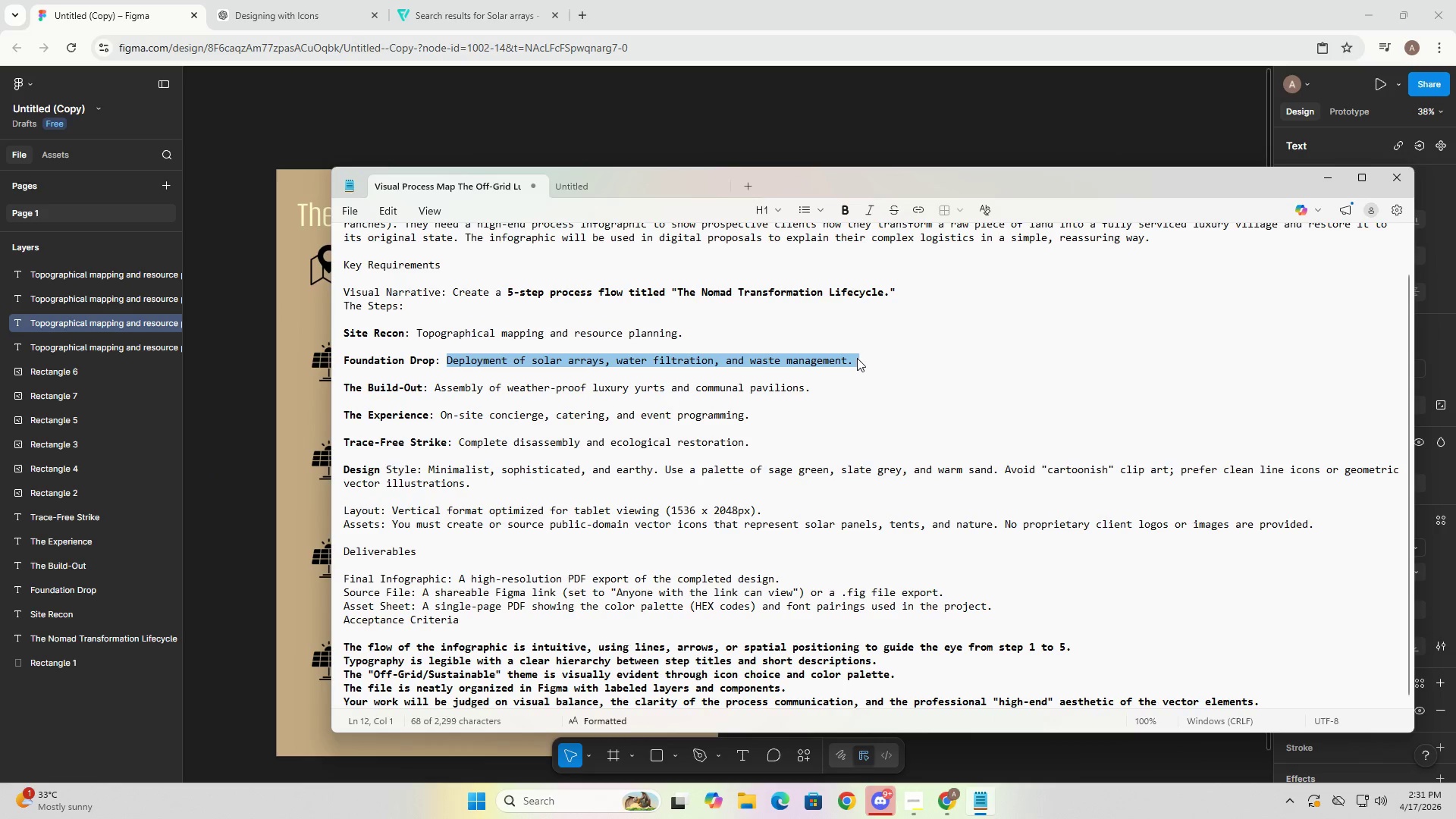 
key(Control+C)
 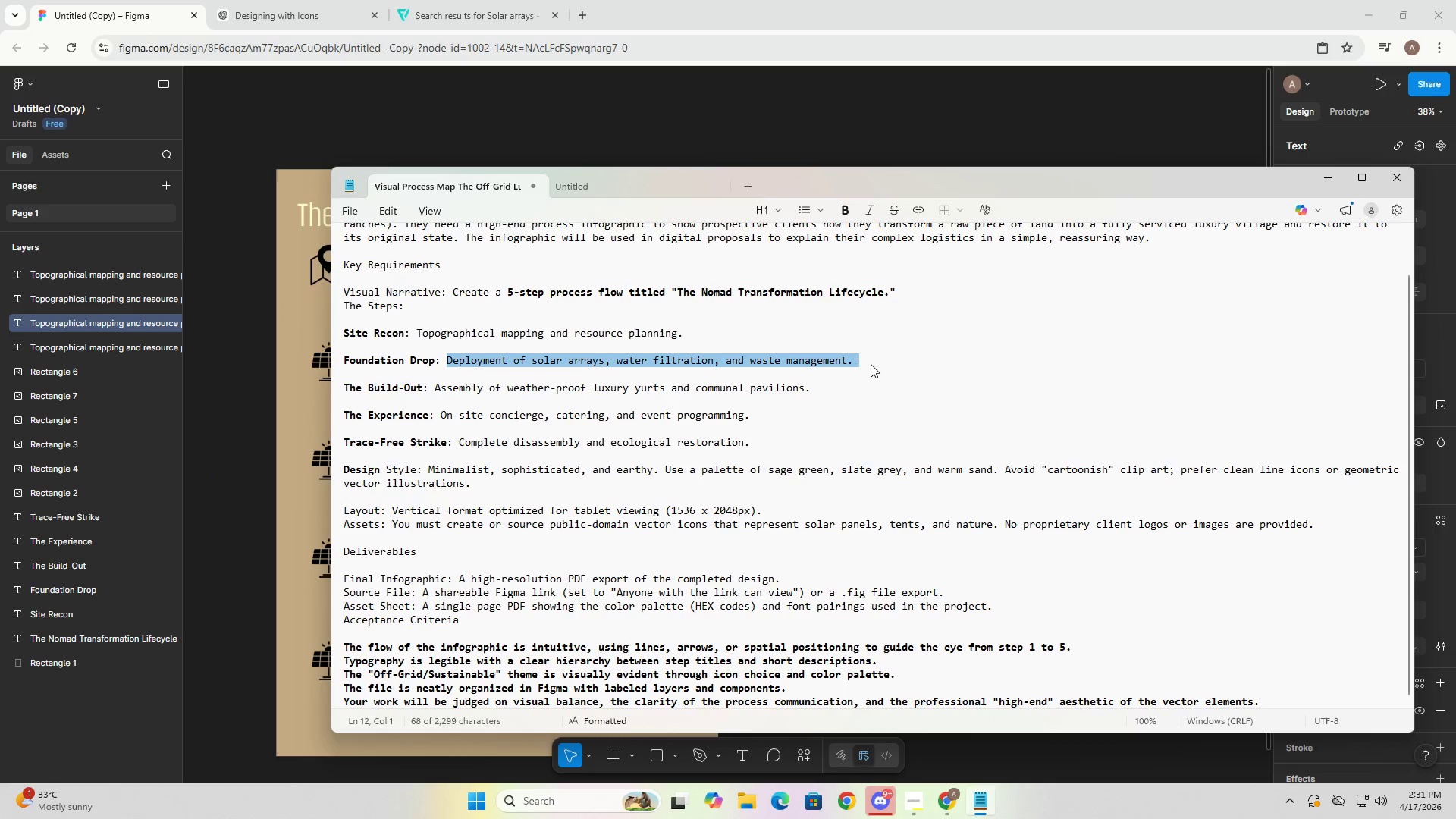 
key(Alt+AltLeft)
 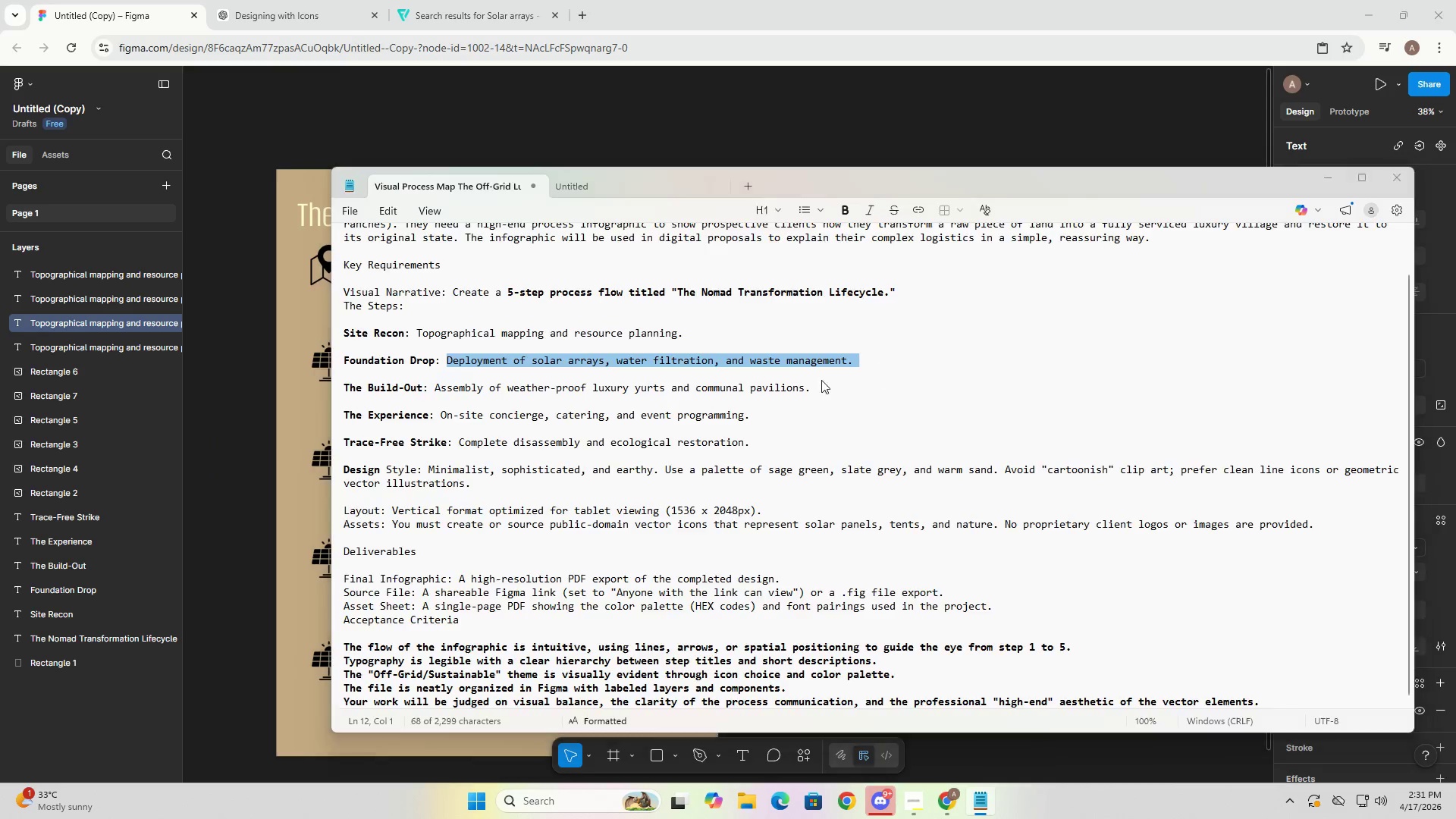 
key(Alt+Tab)
 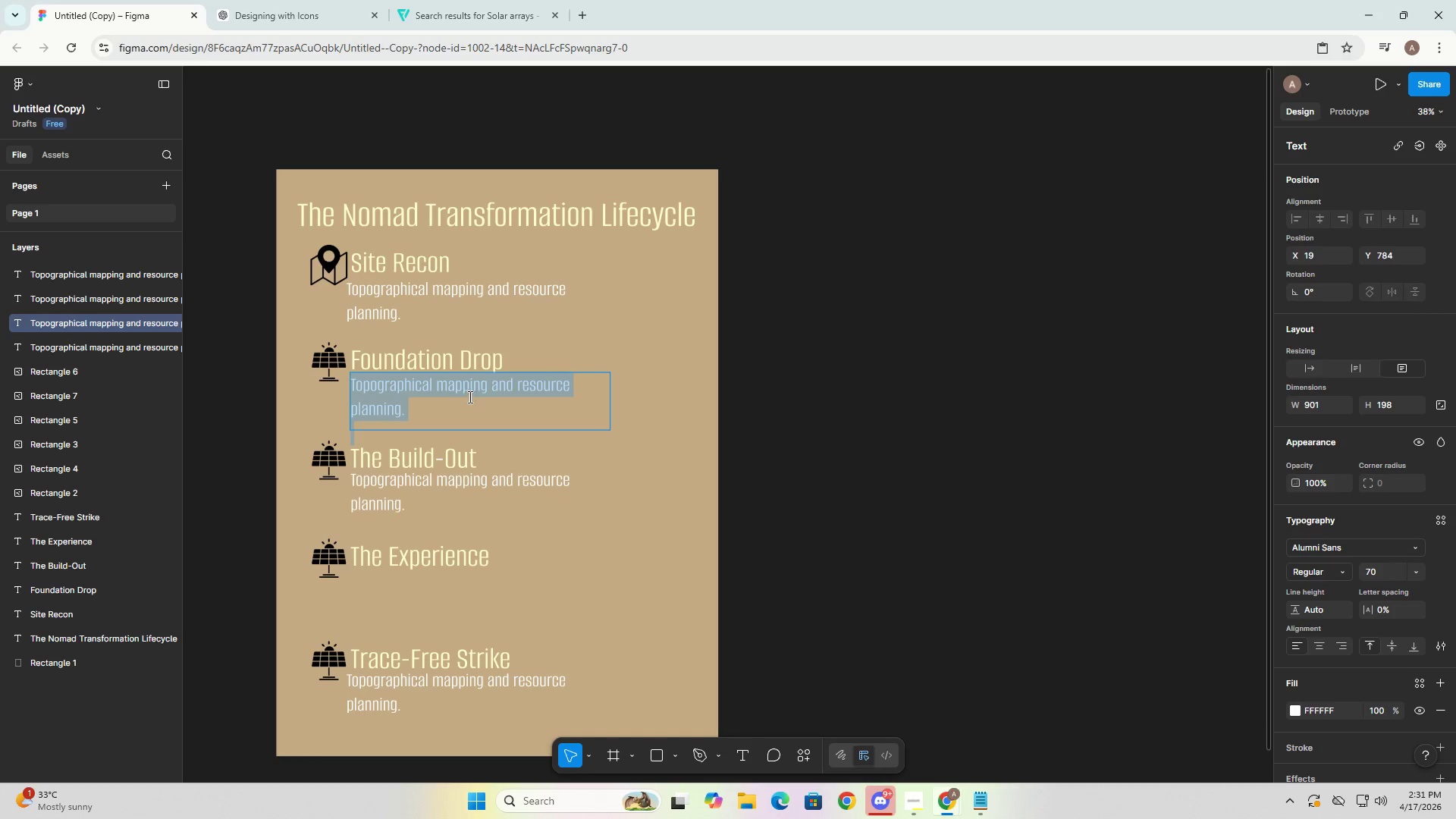 
key(Control+V)
 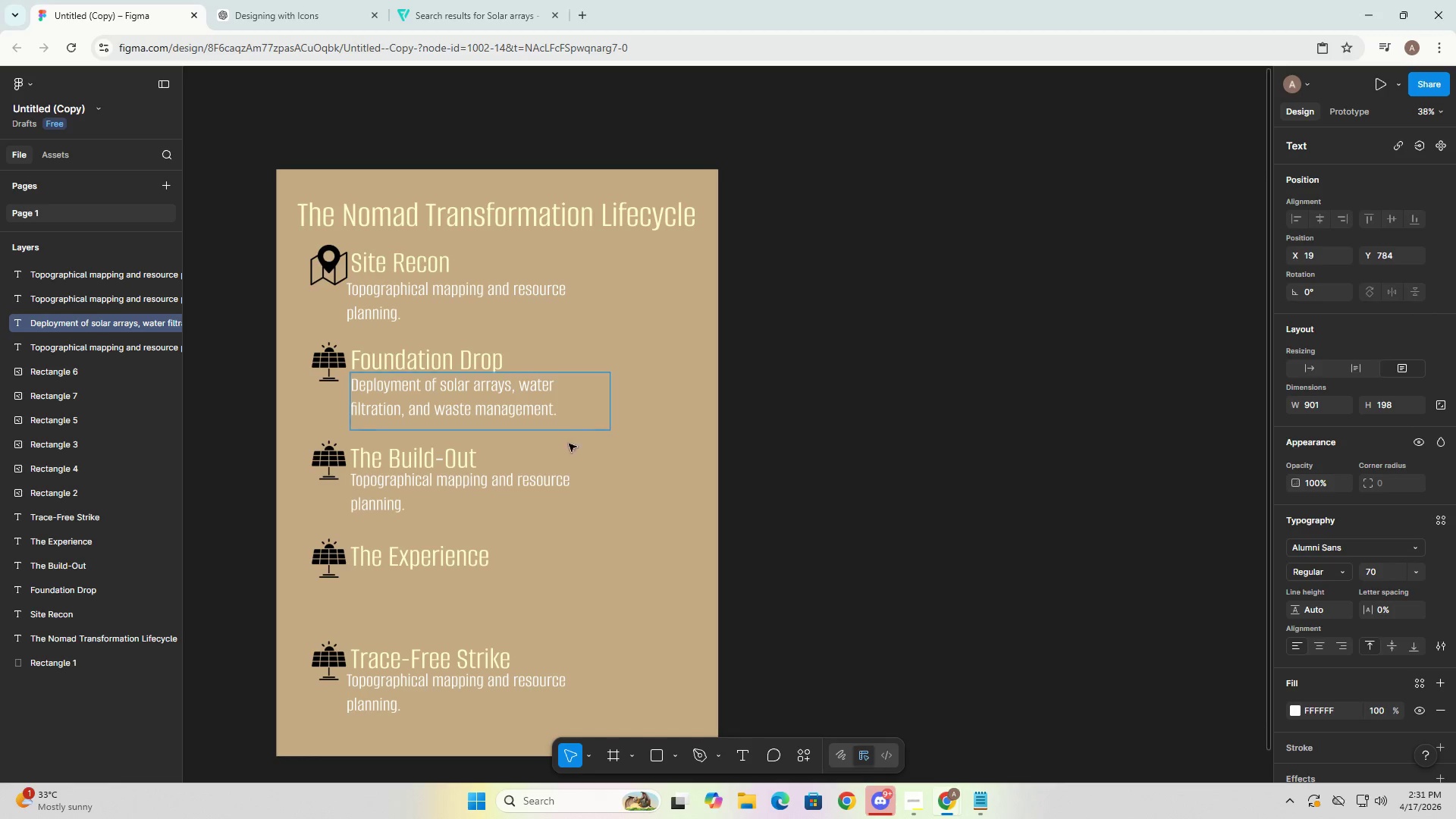 
left_click([438, 511])
 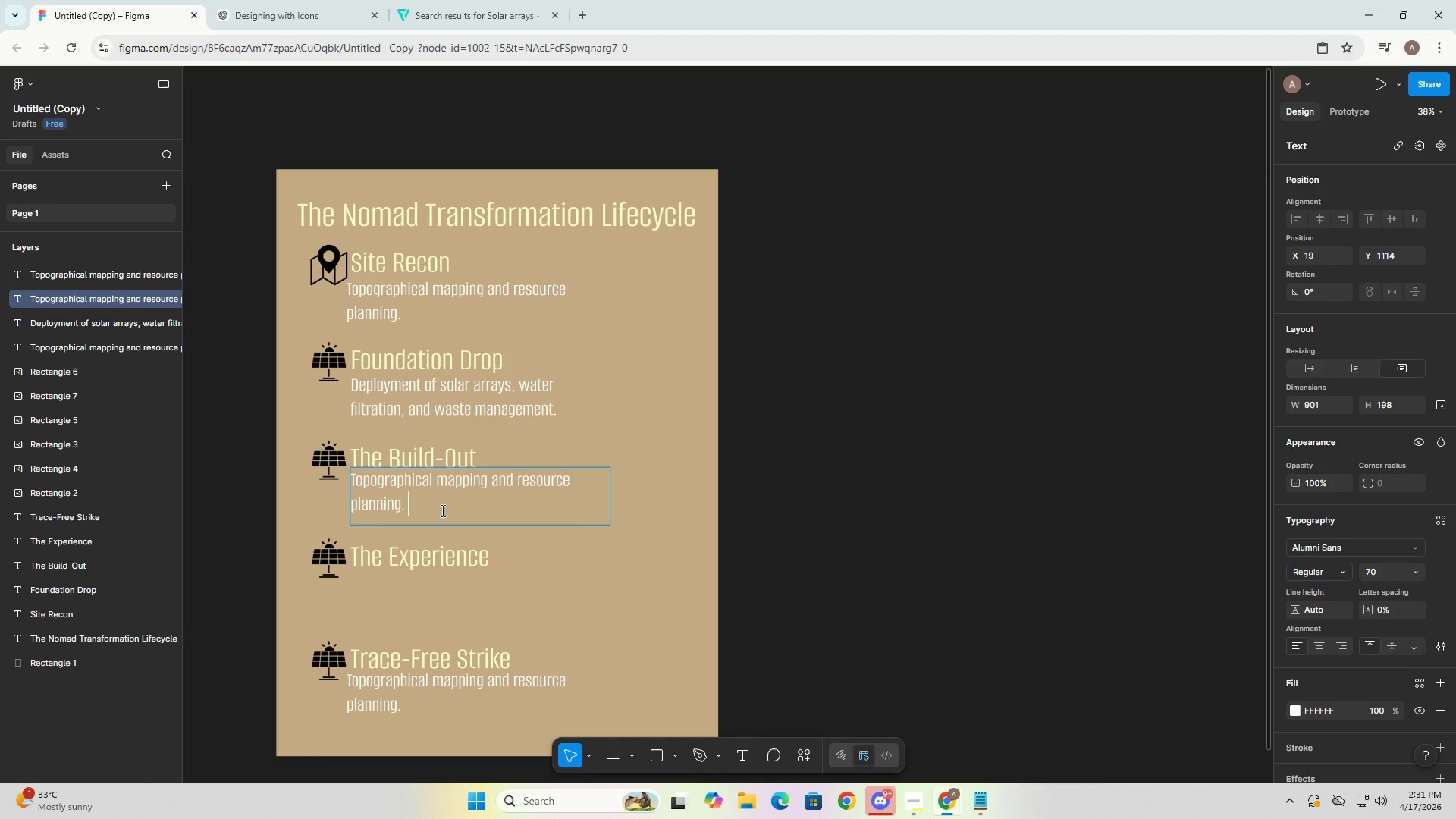 
key(Alt+AltLeft)
 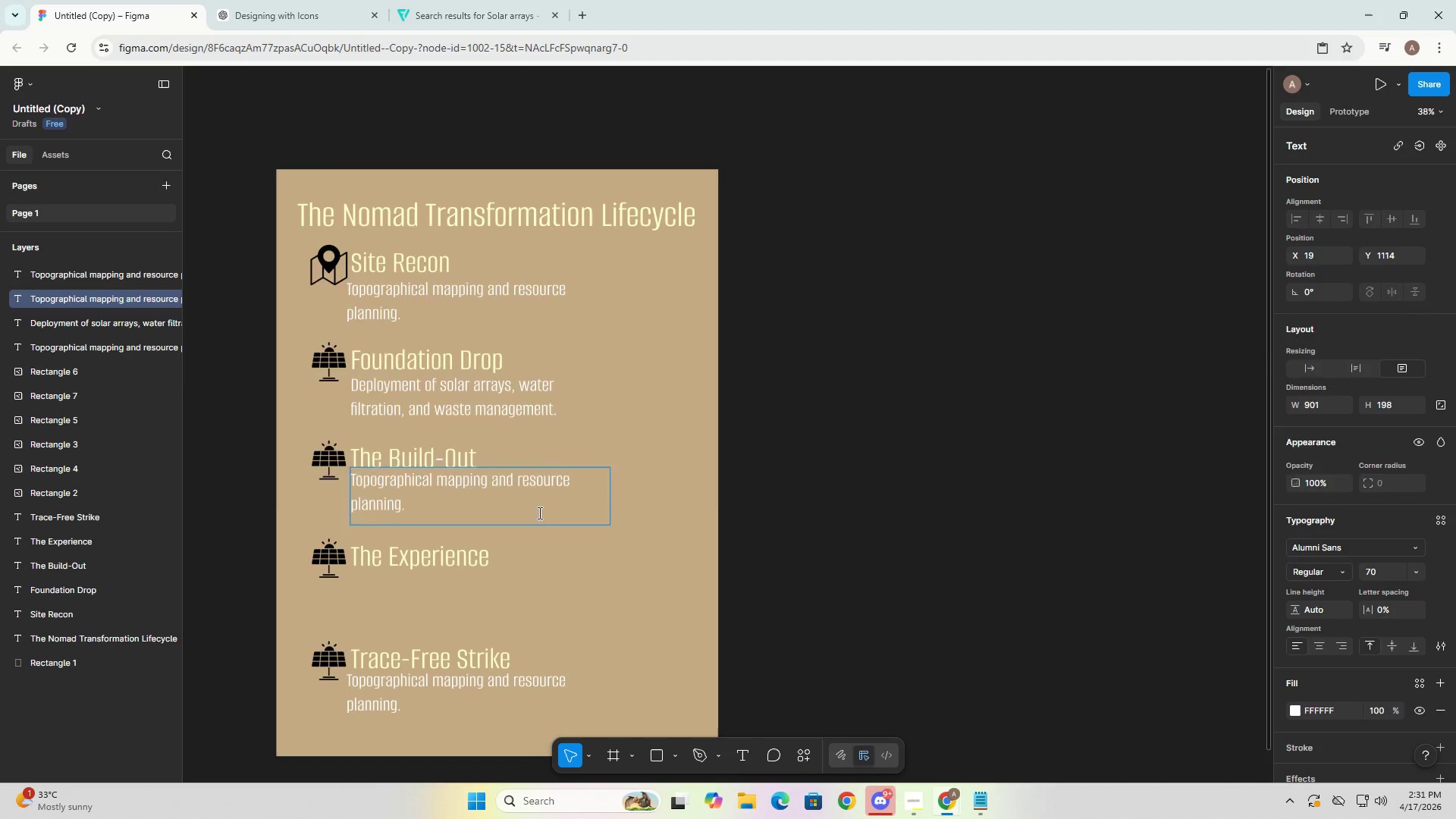 
key(Alt+Tab)
 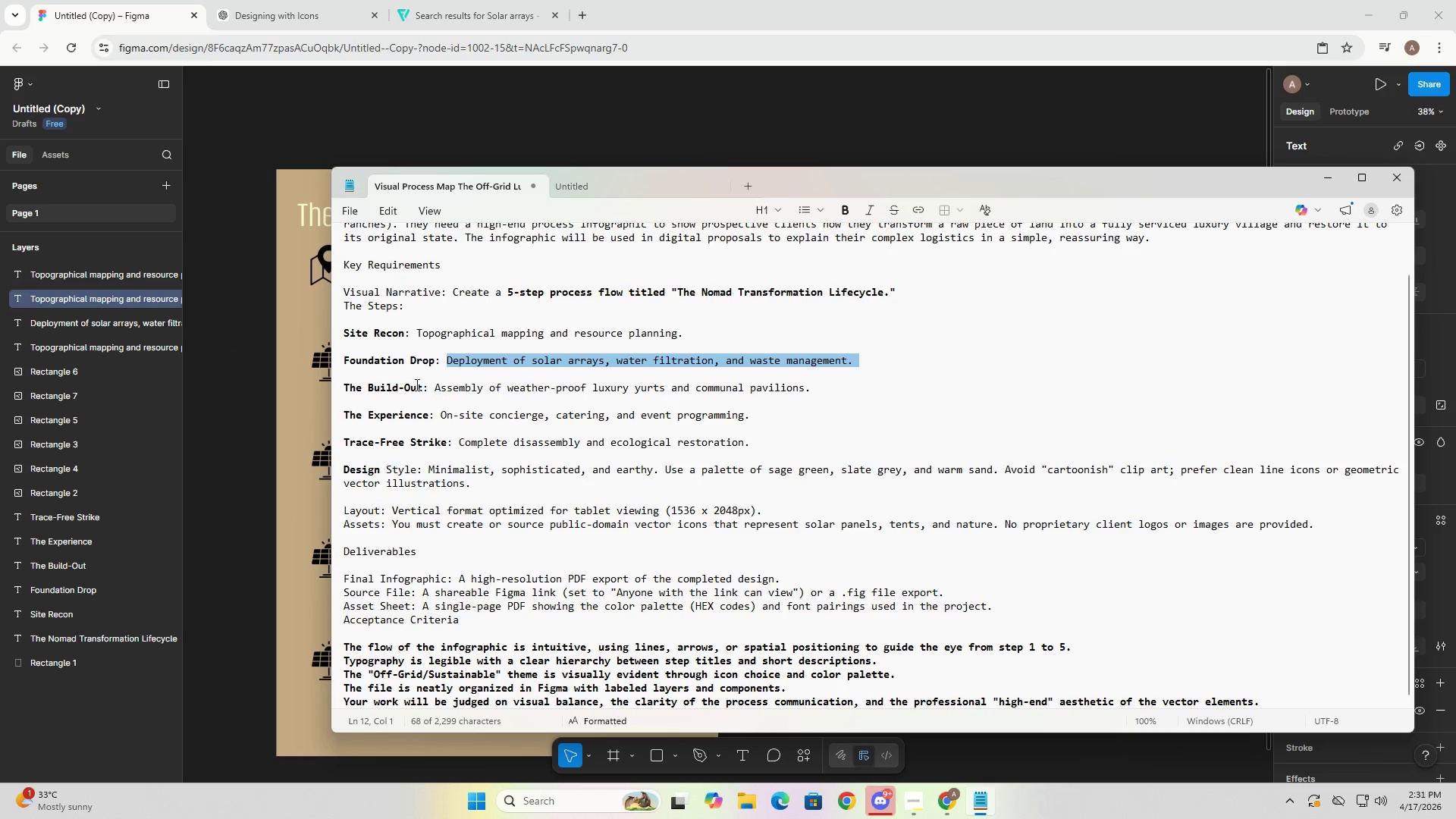 
left_click_drag(start_coordinate=[434, 386], to_coordinate=[843, 387])
 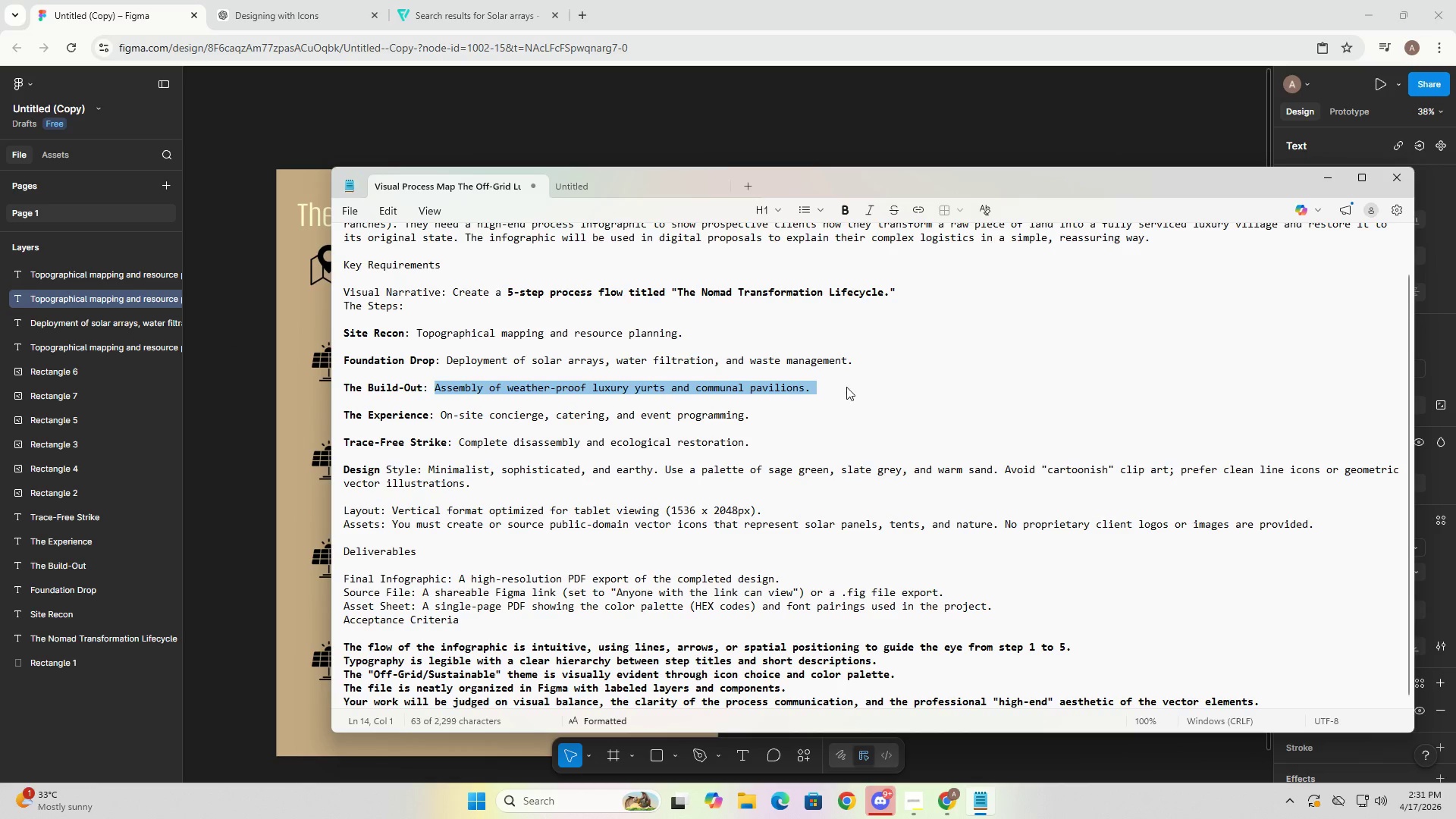 
key(Control+C)
 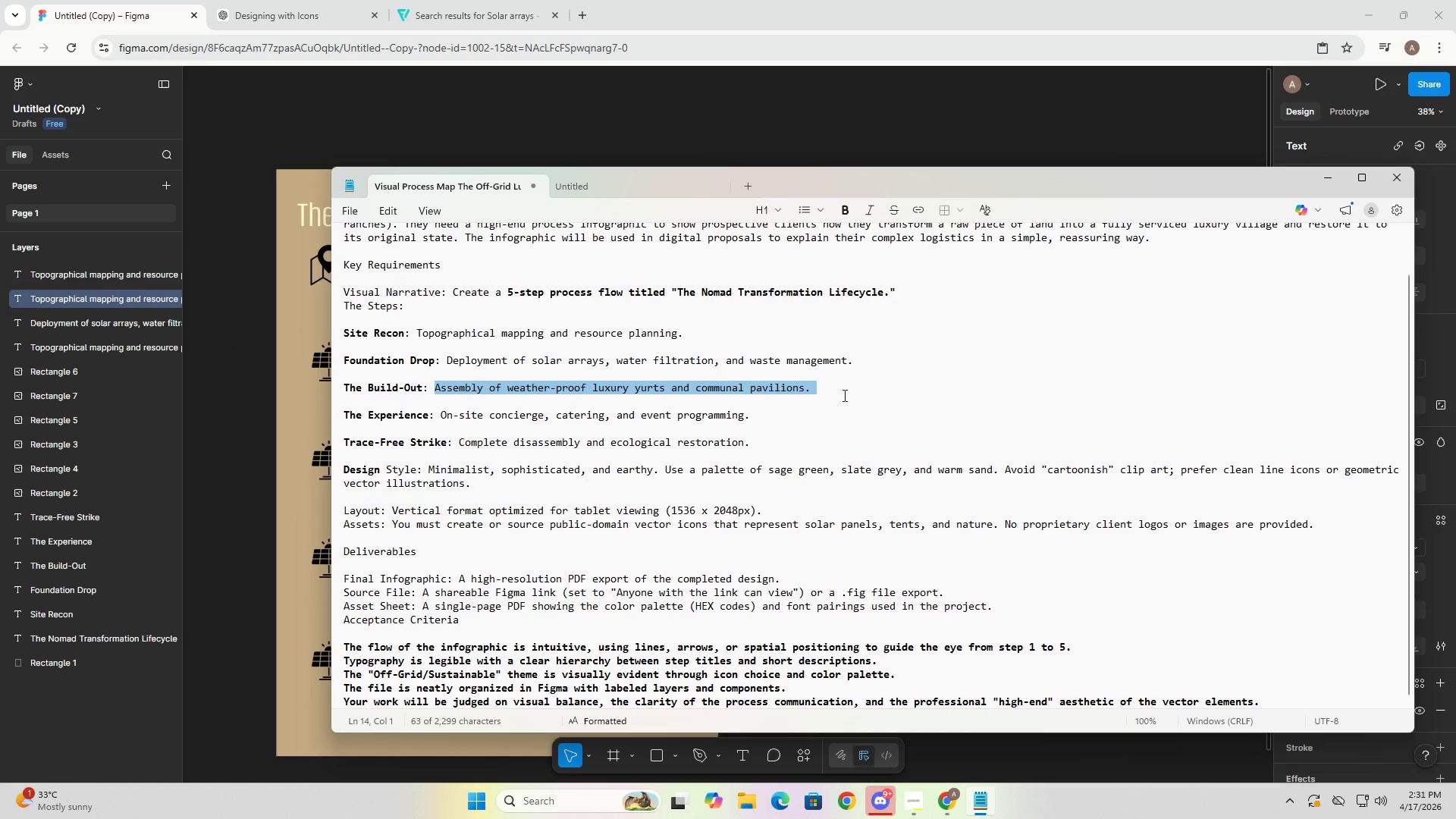 
key(Control+C)
 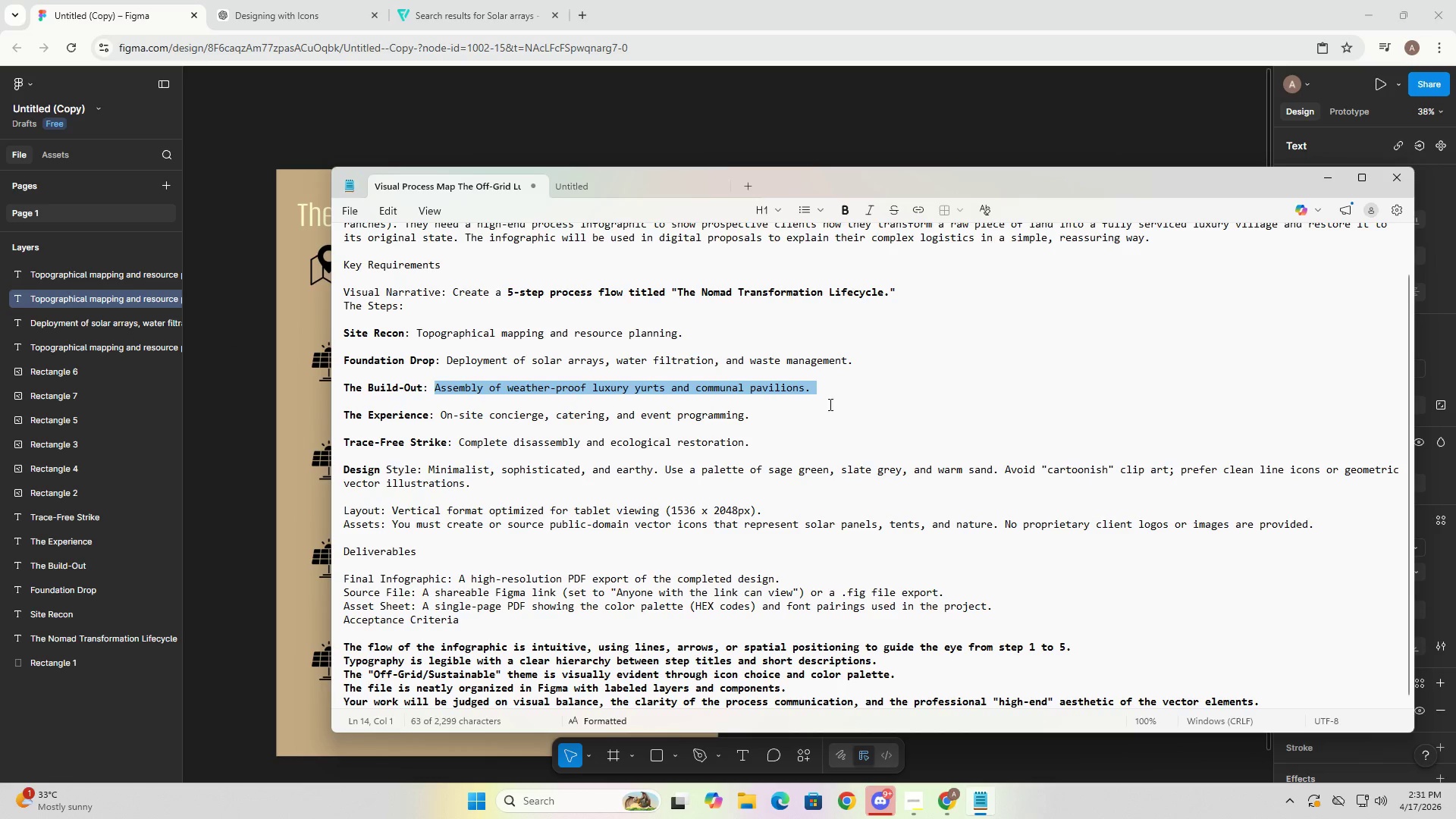 
key(Alt+AltLeft)
 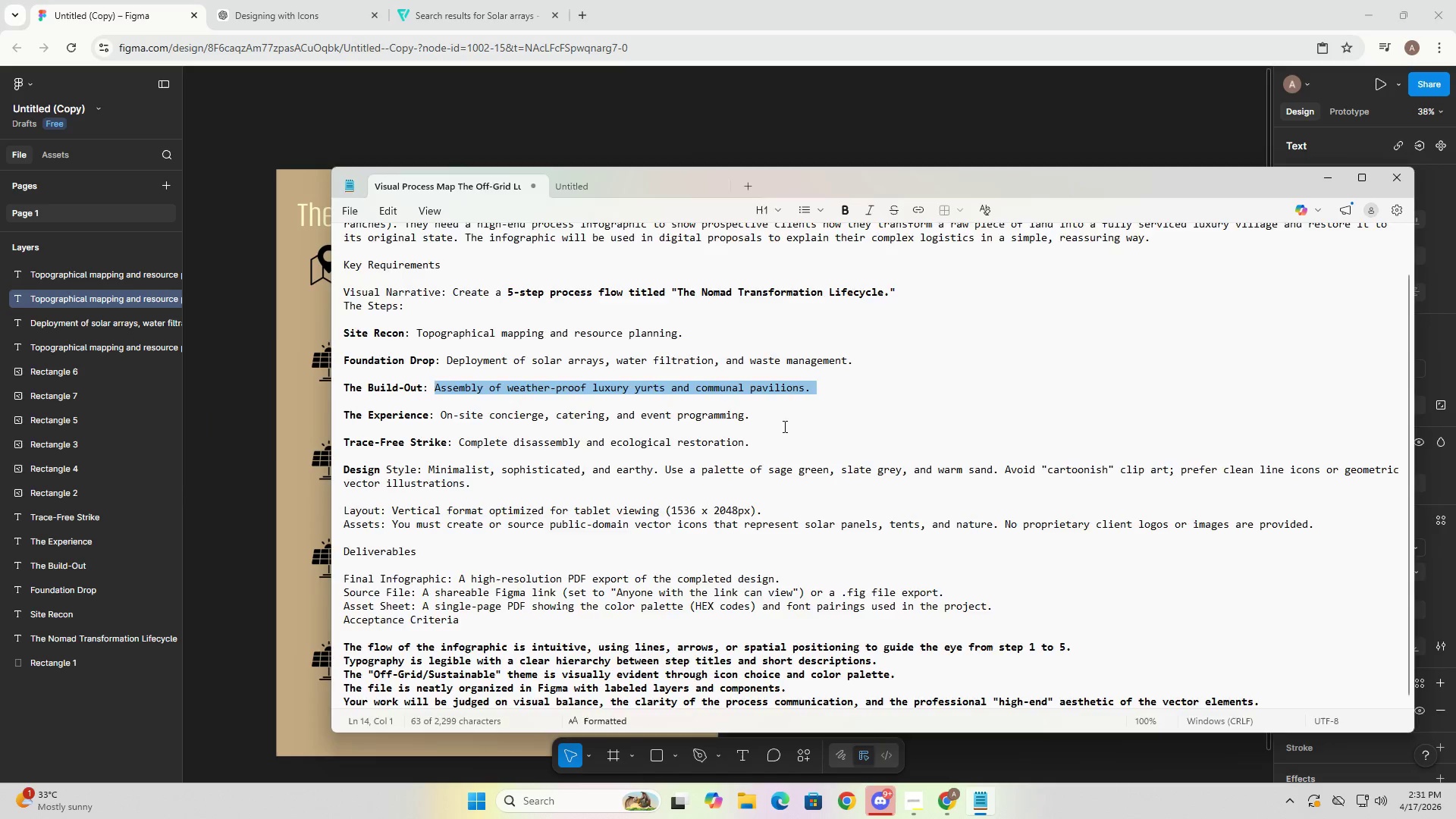 
key(Alt+Tab)
 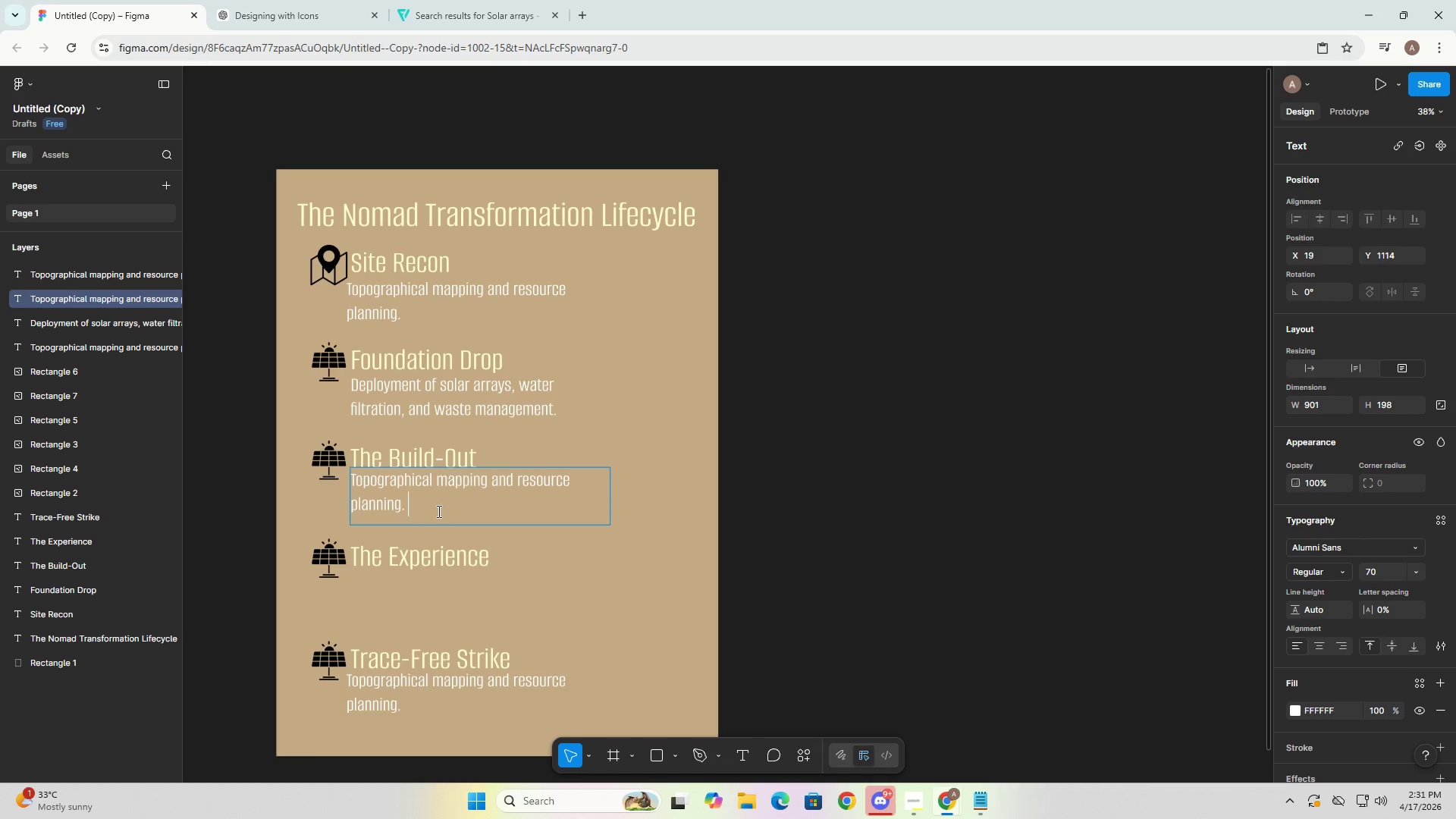 
left_click([412, 583])
 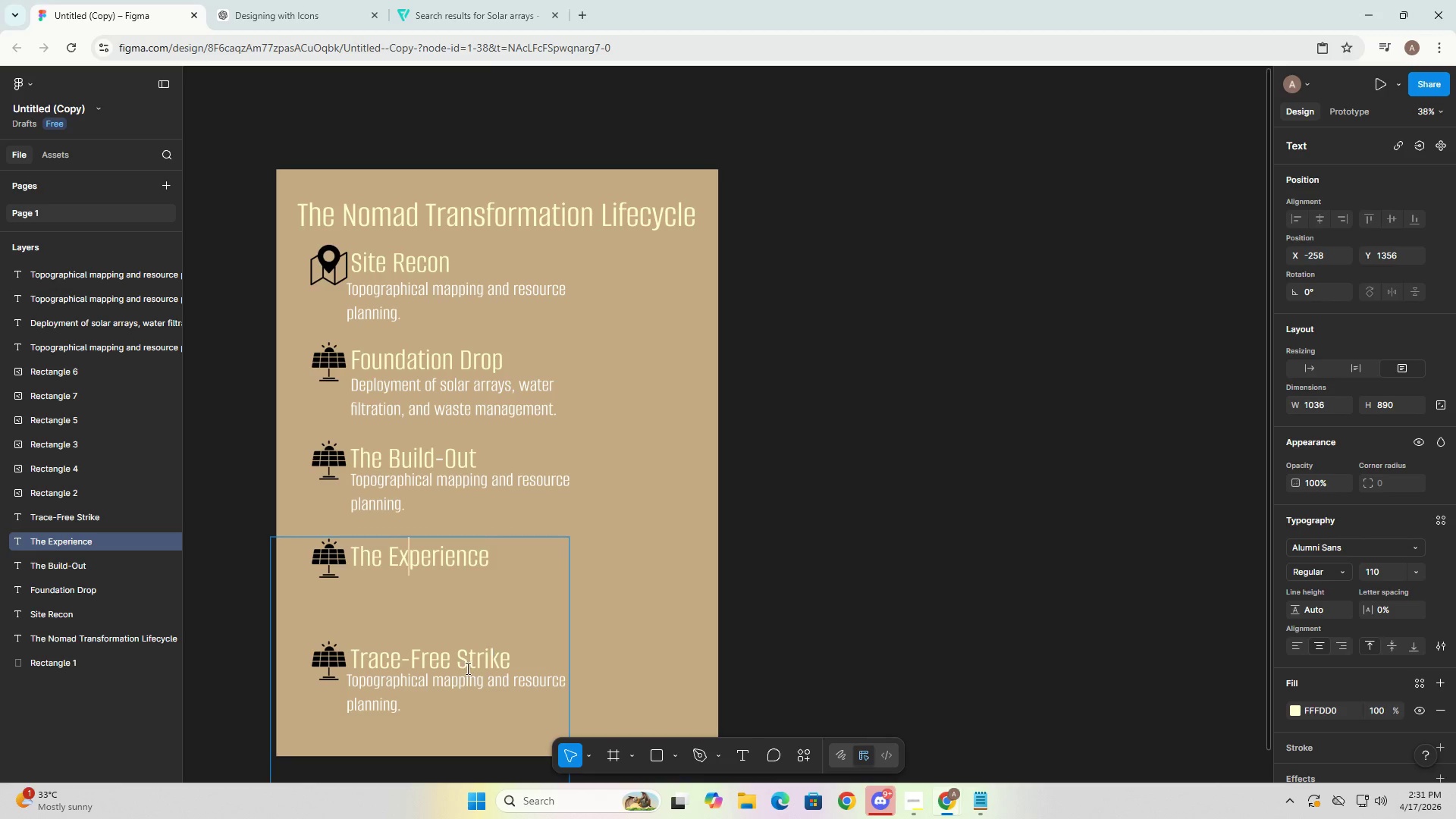 
left_click([466, 494])
 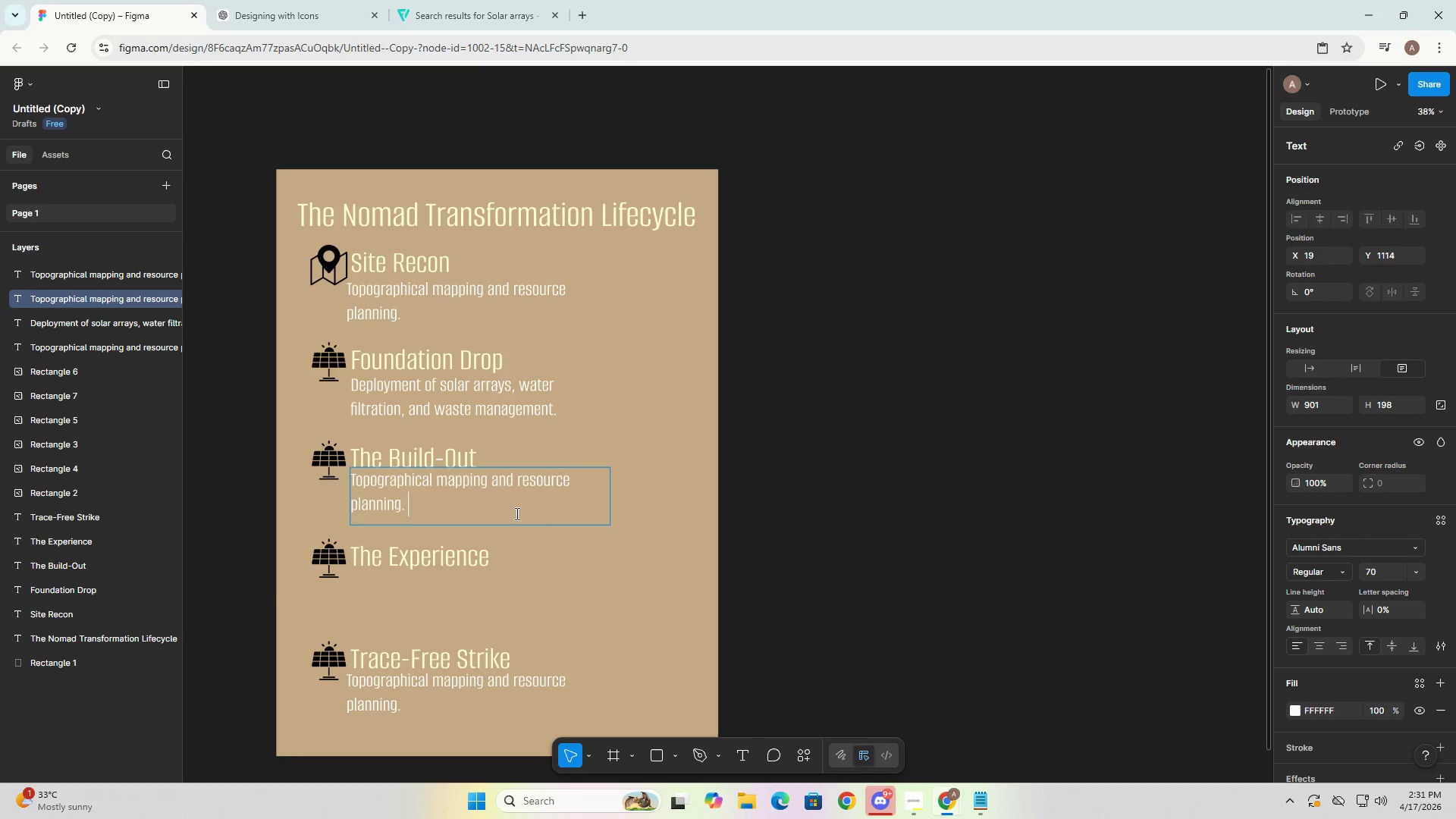 
hold_key(key=AltLeft, duration=1.03)
 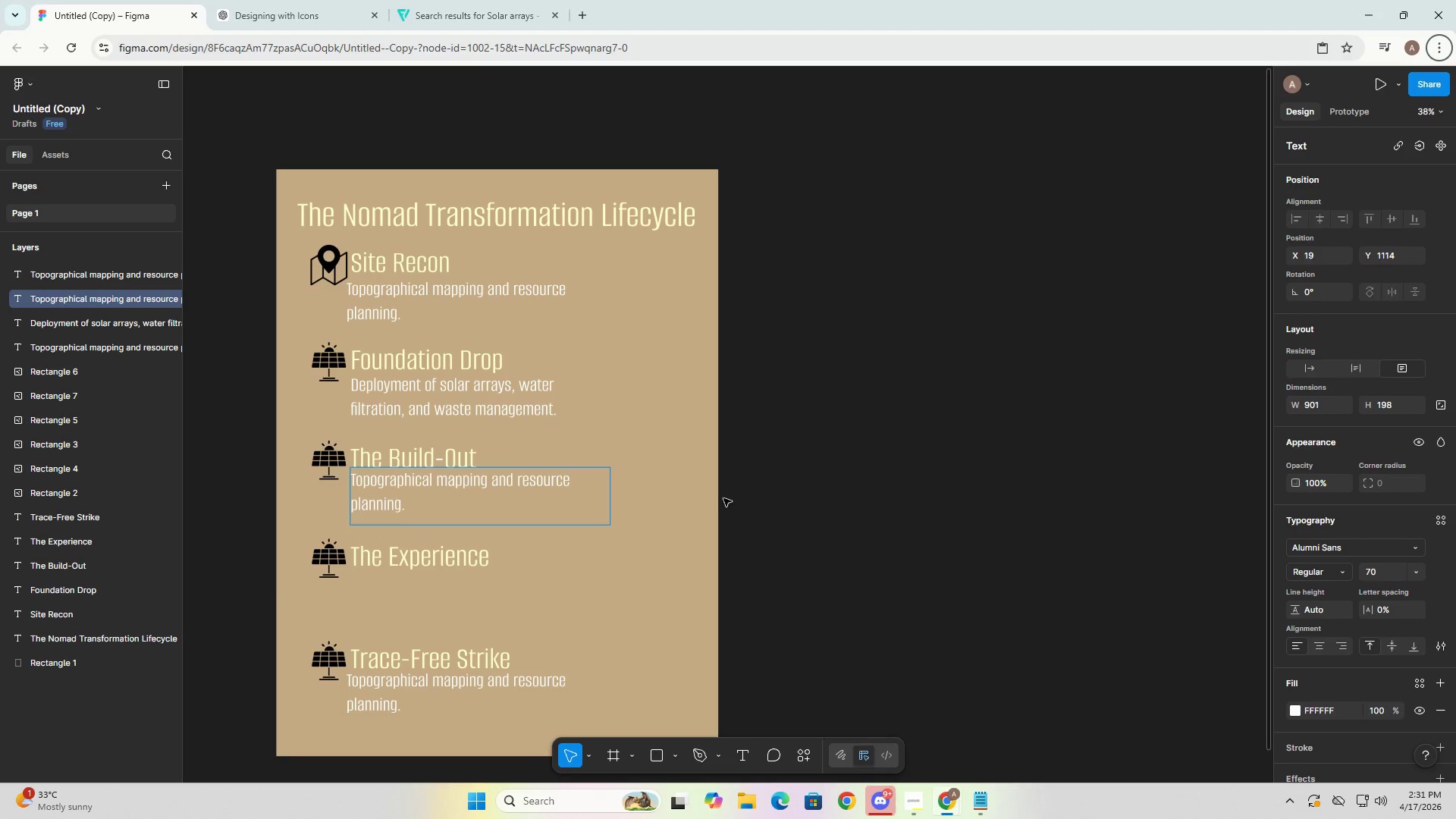 
left_click([764, 494])
 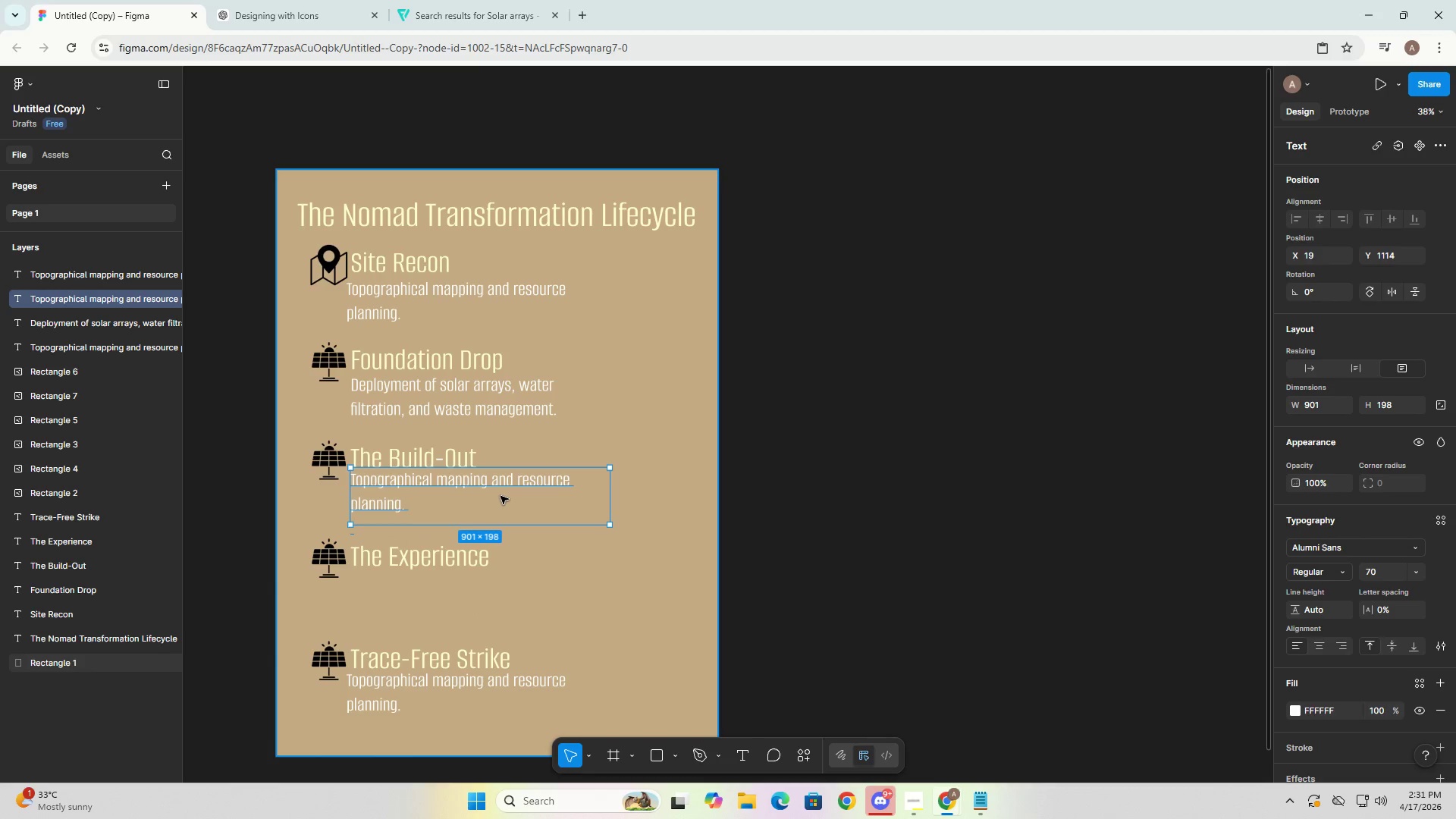 
hold_key(key=AltLeft, duration=1.5)
left_click_drag(start_coordinate=[500, 496], to_coordinate=[499, 595])
 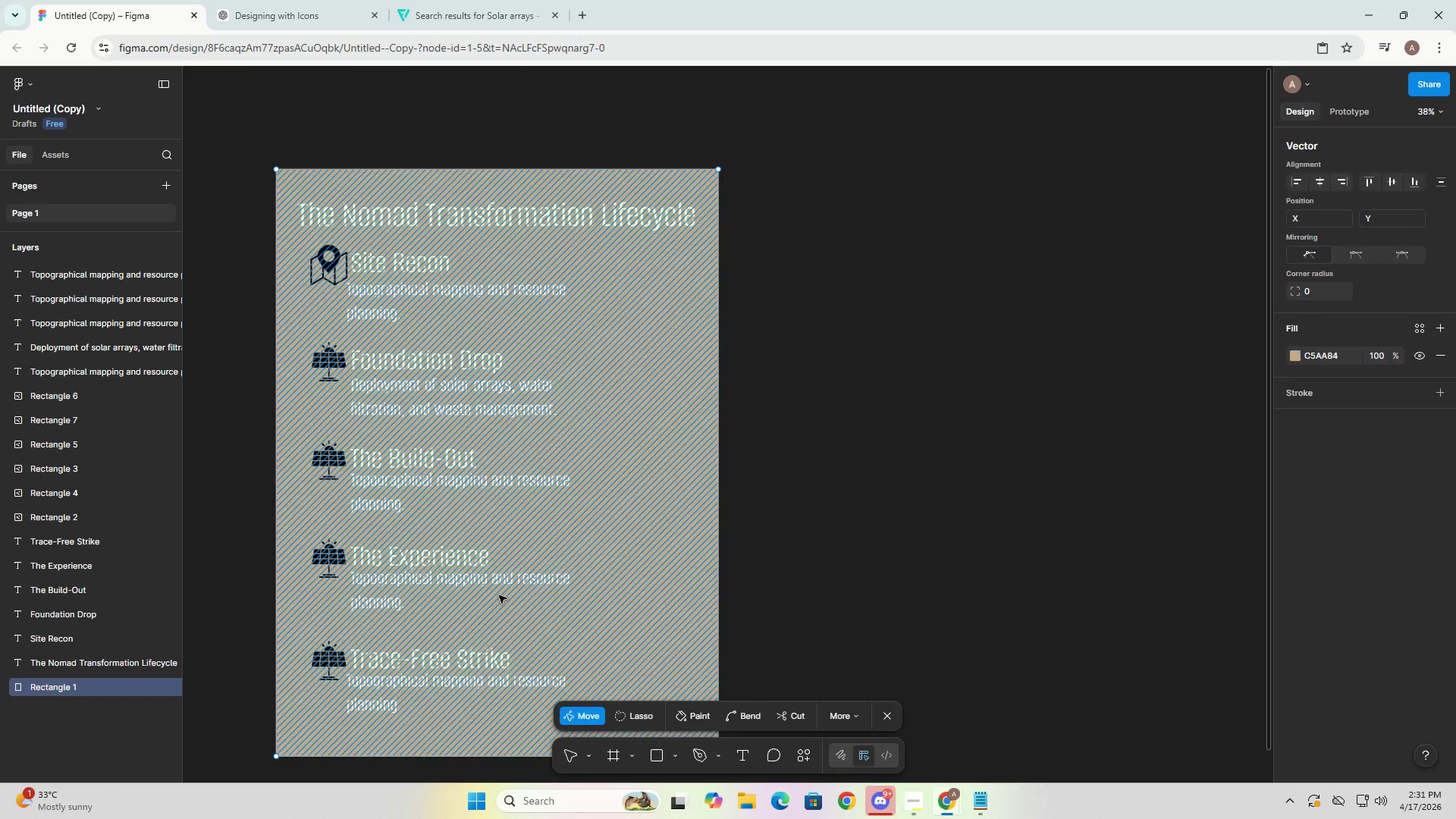 
key(Alt+AltLeft)
 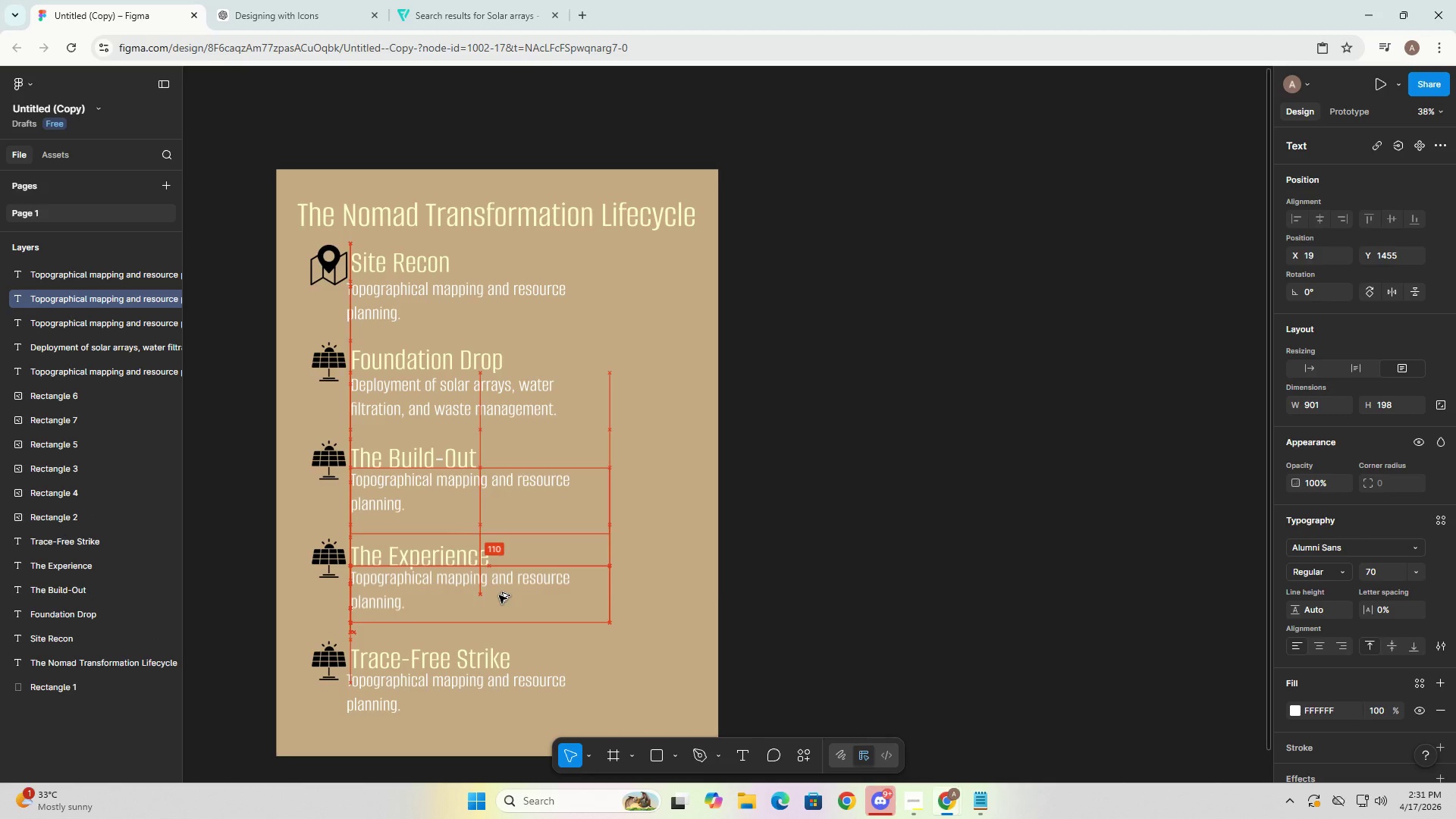 
key(Alt+AltLeft)
 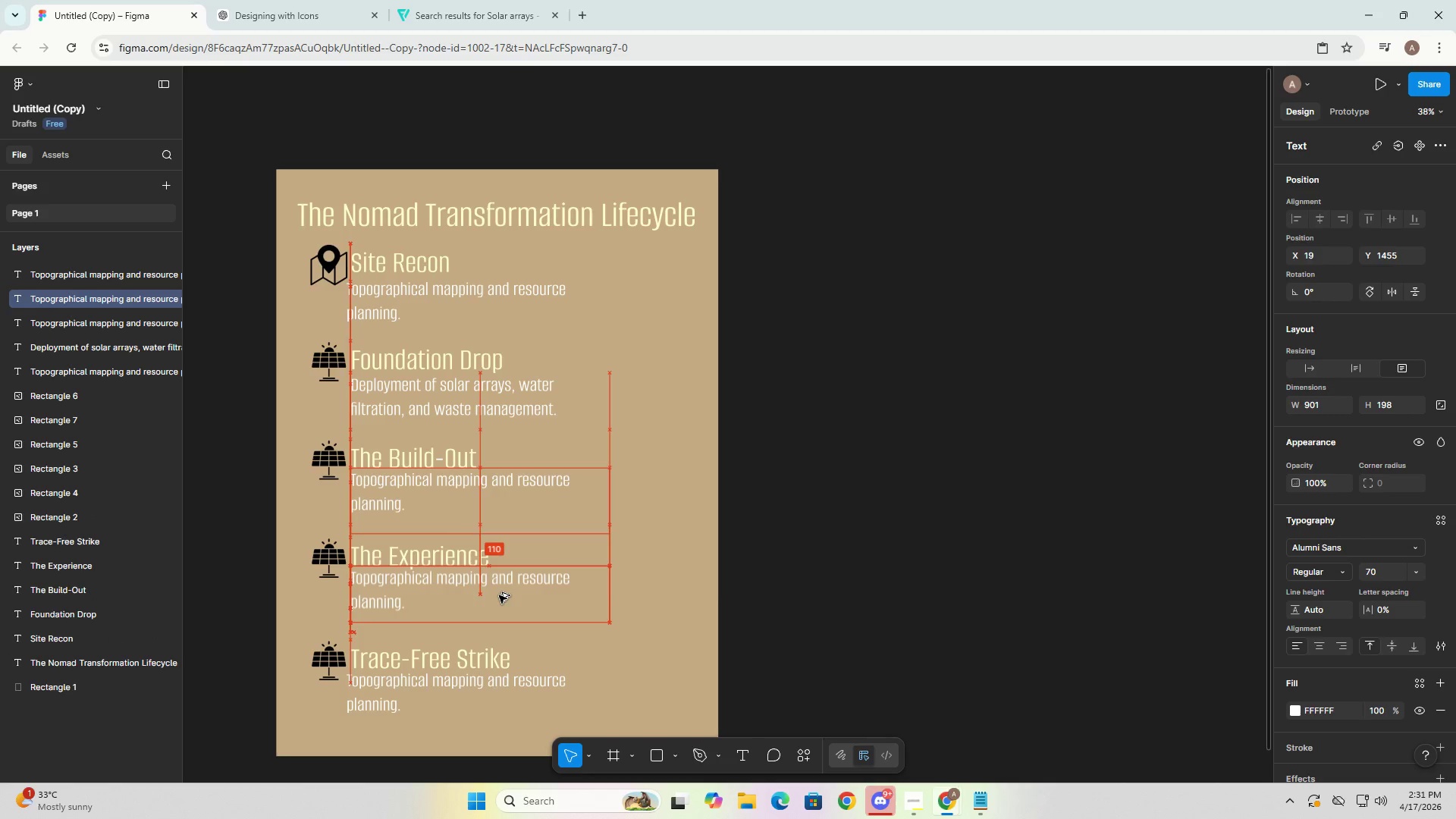 
key(Alt+AltLeft)
 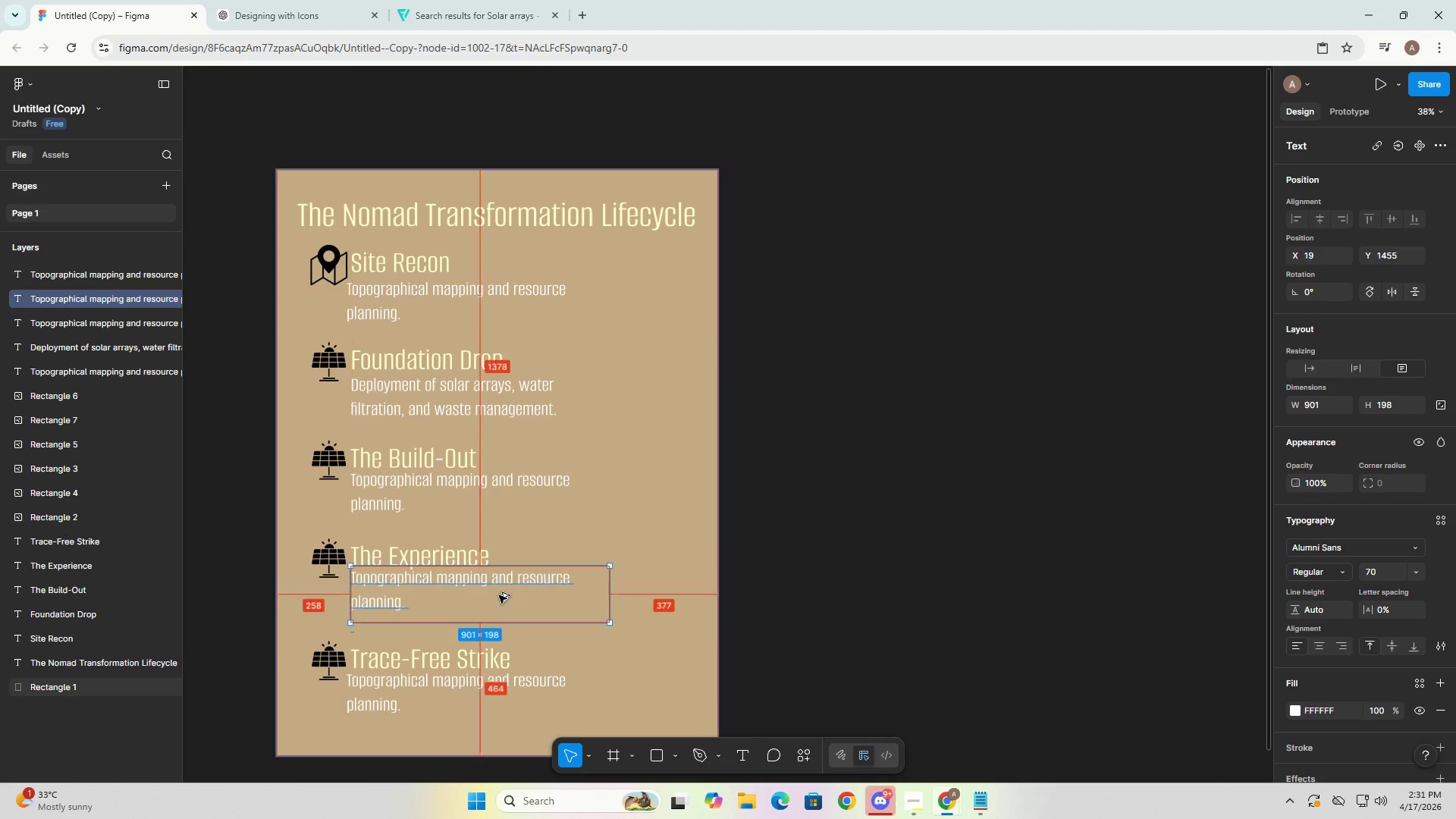 
key(Alt+AltLeft)
 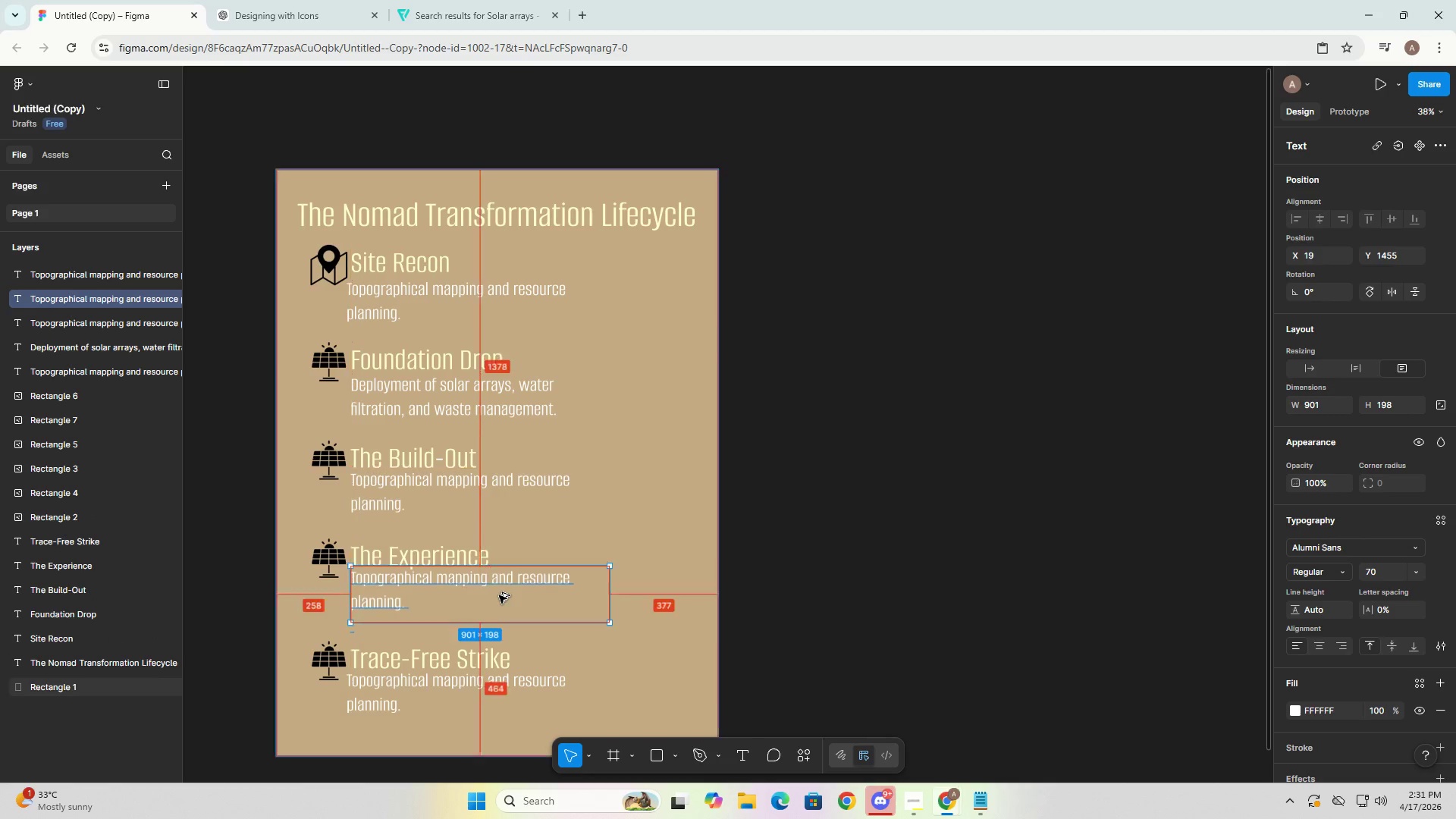 
key(Alt+AltLeft)
 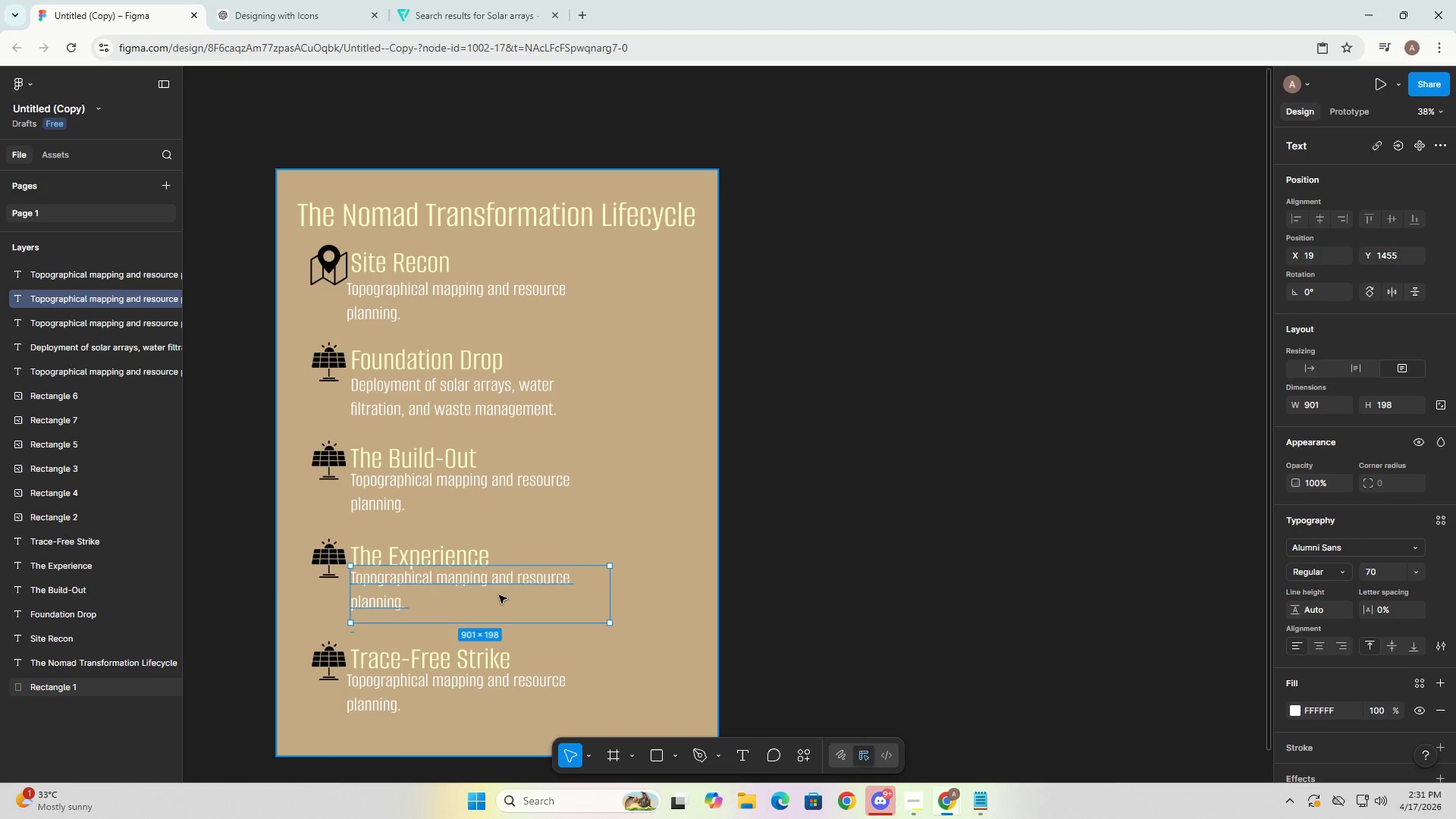 
key(Alt+AltLeft)
 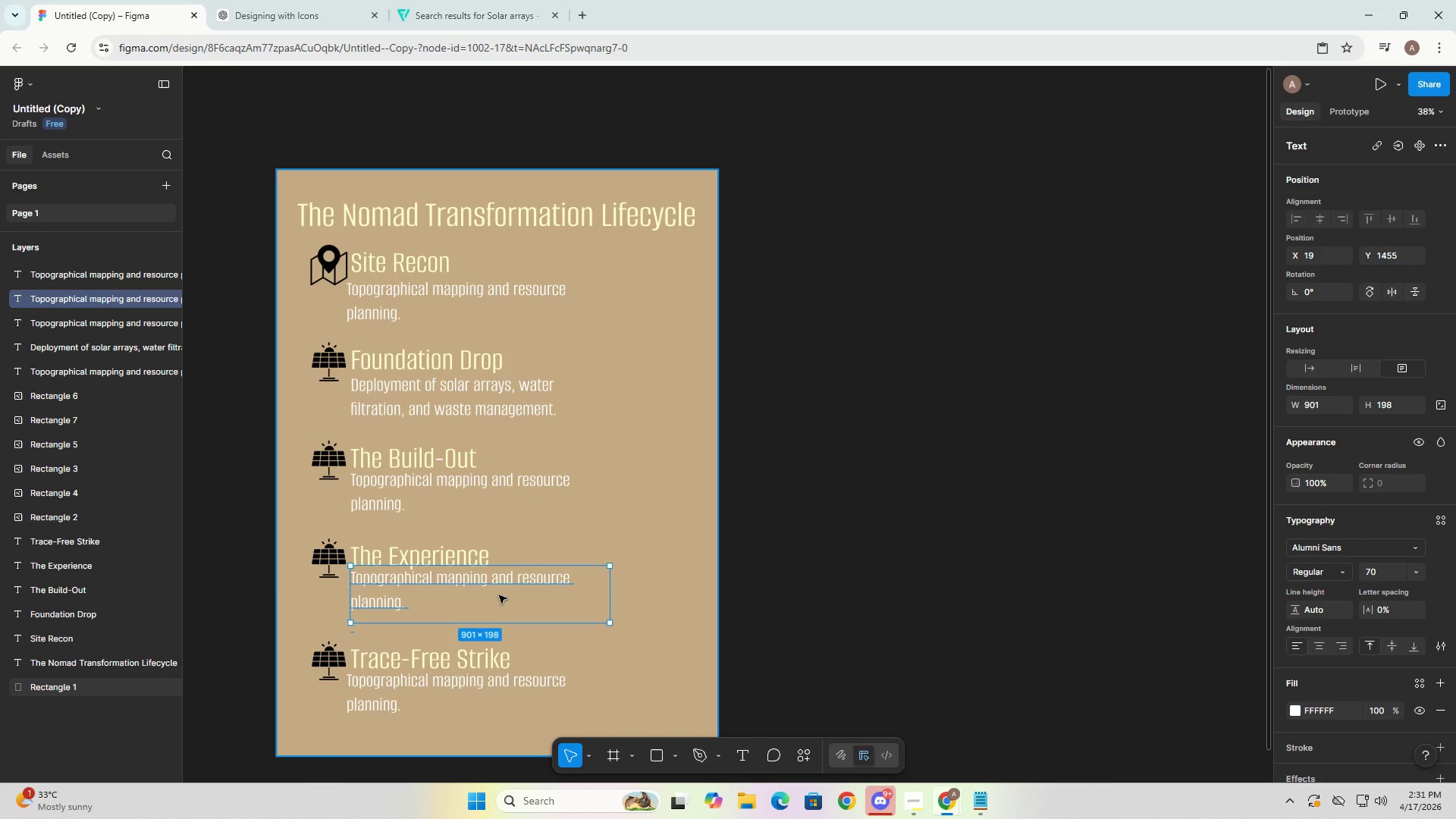 
key(Alt+AltLeft)
 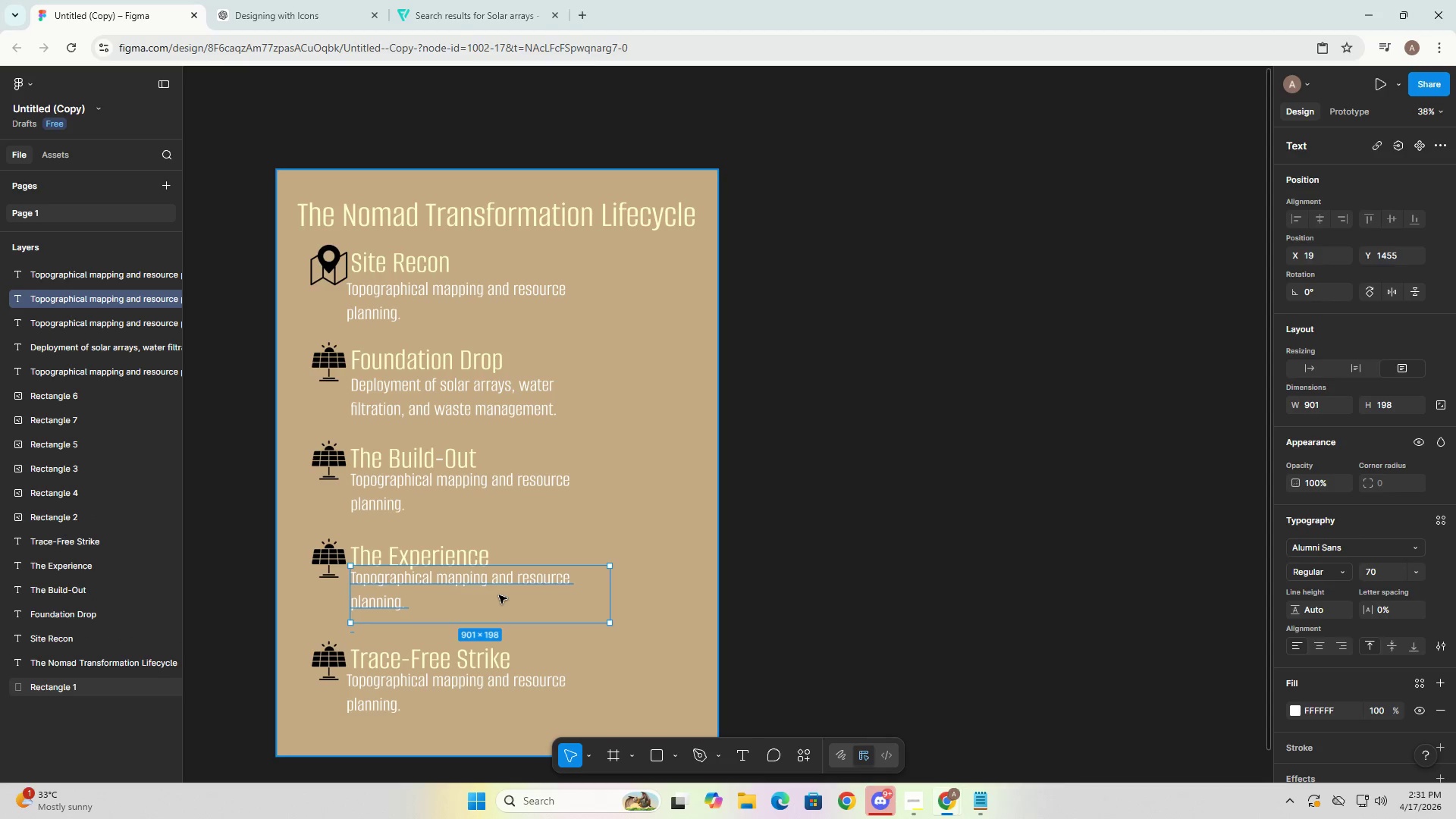 
double_click([499, 595])
 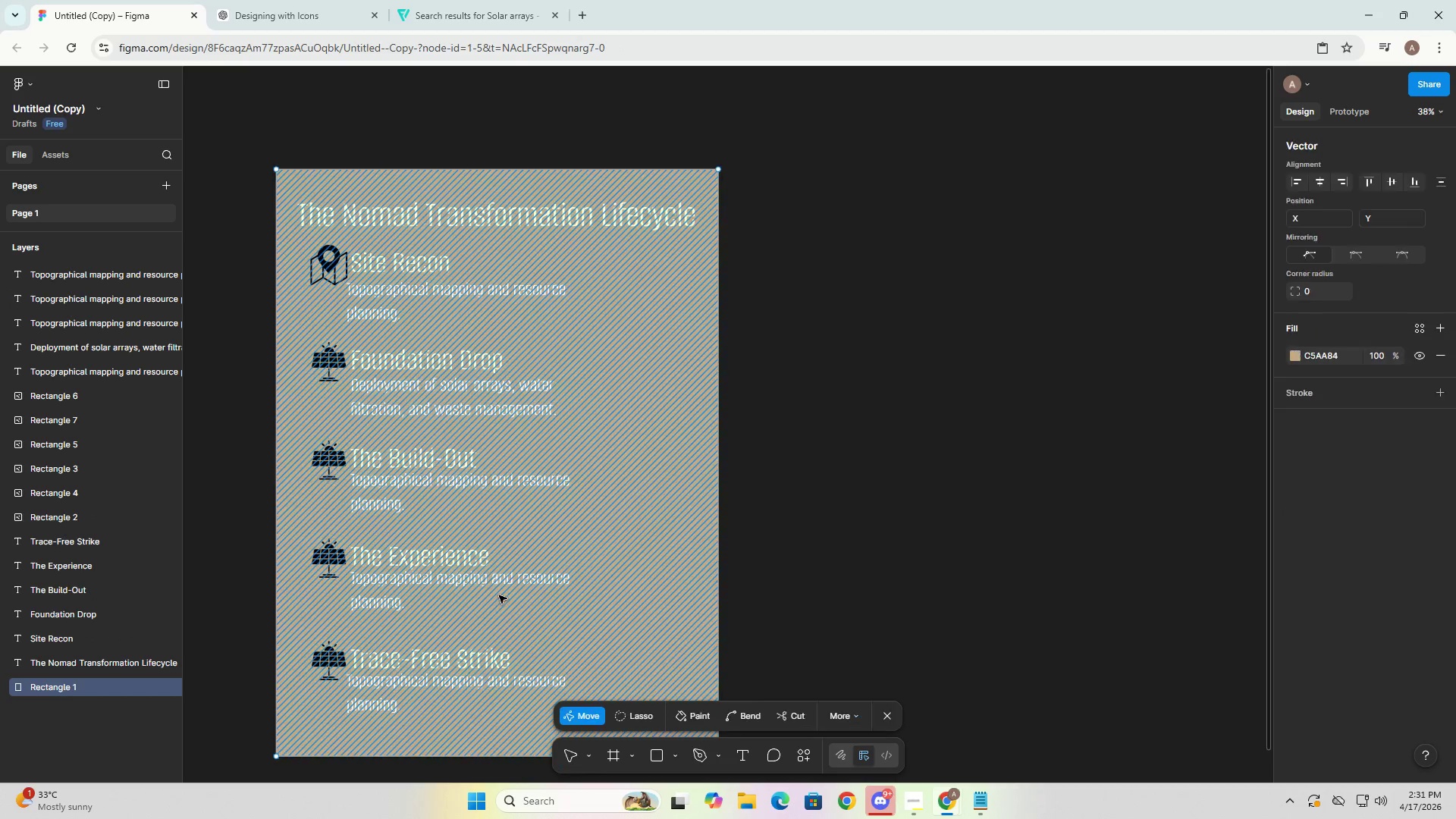 
key(Control+ControlLeft)
 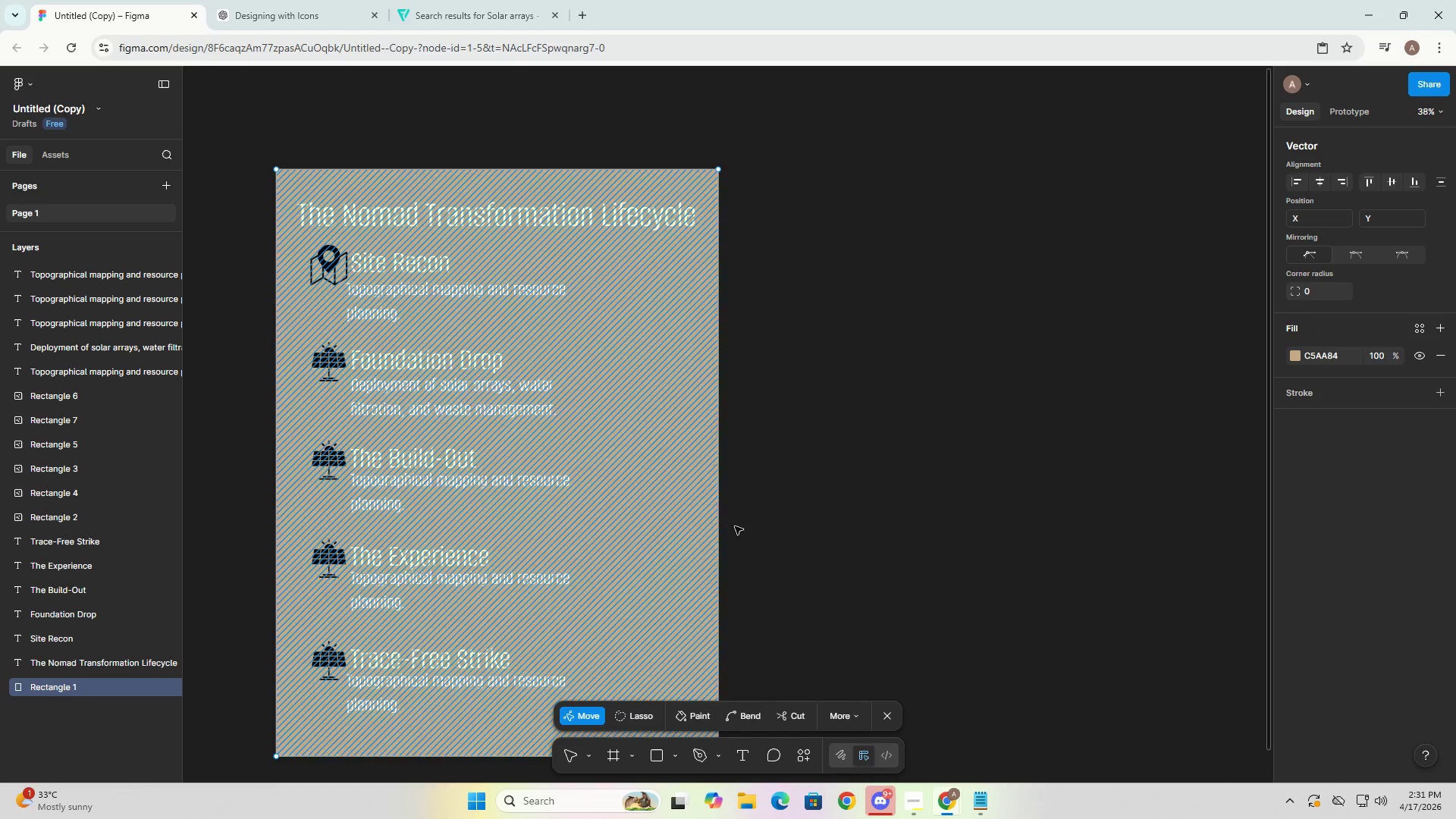 
left_click([880, 481])
 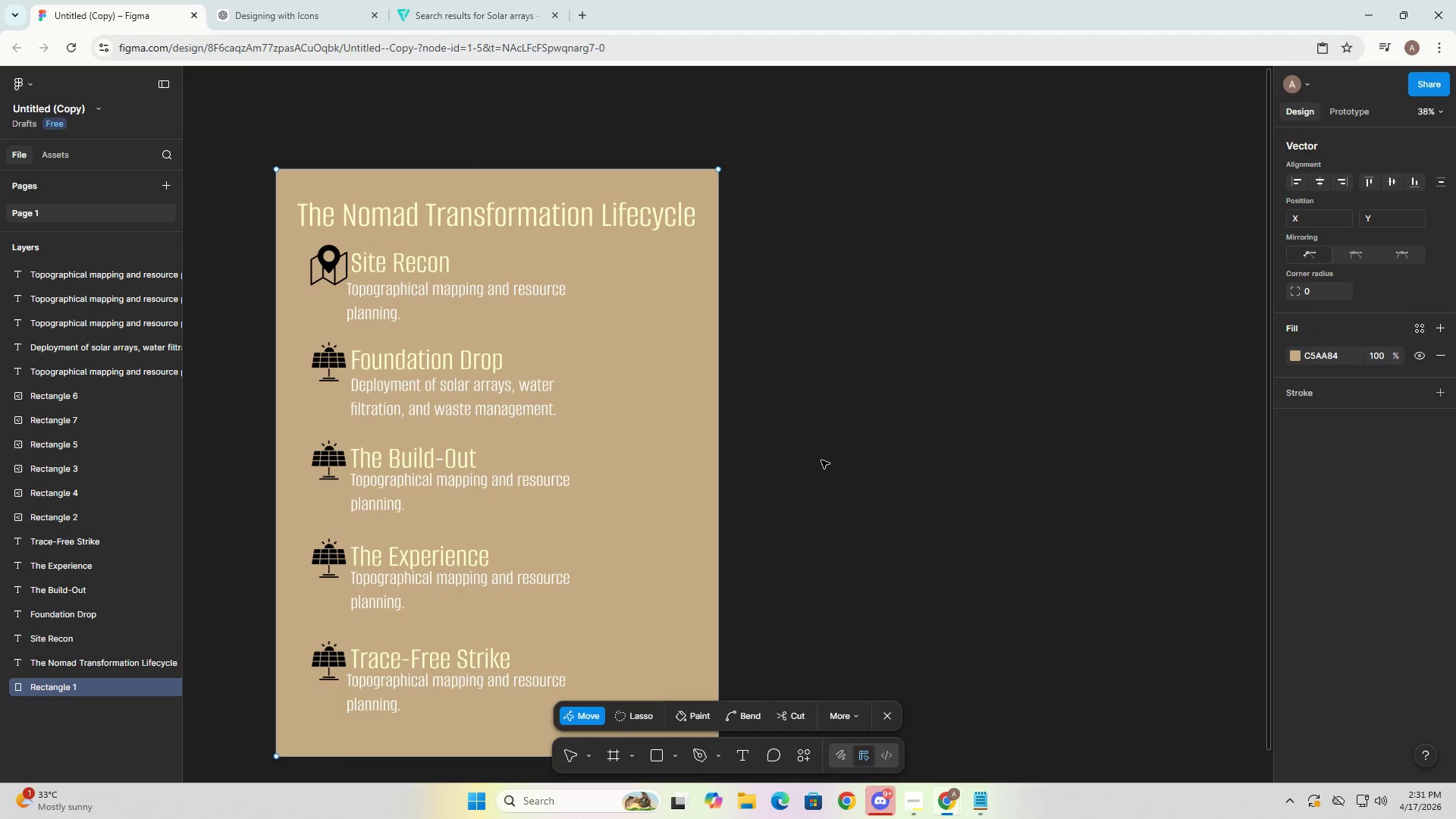 
key(Alt+AltLeft)
 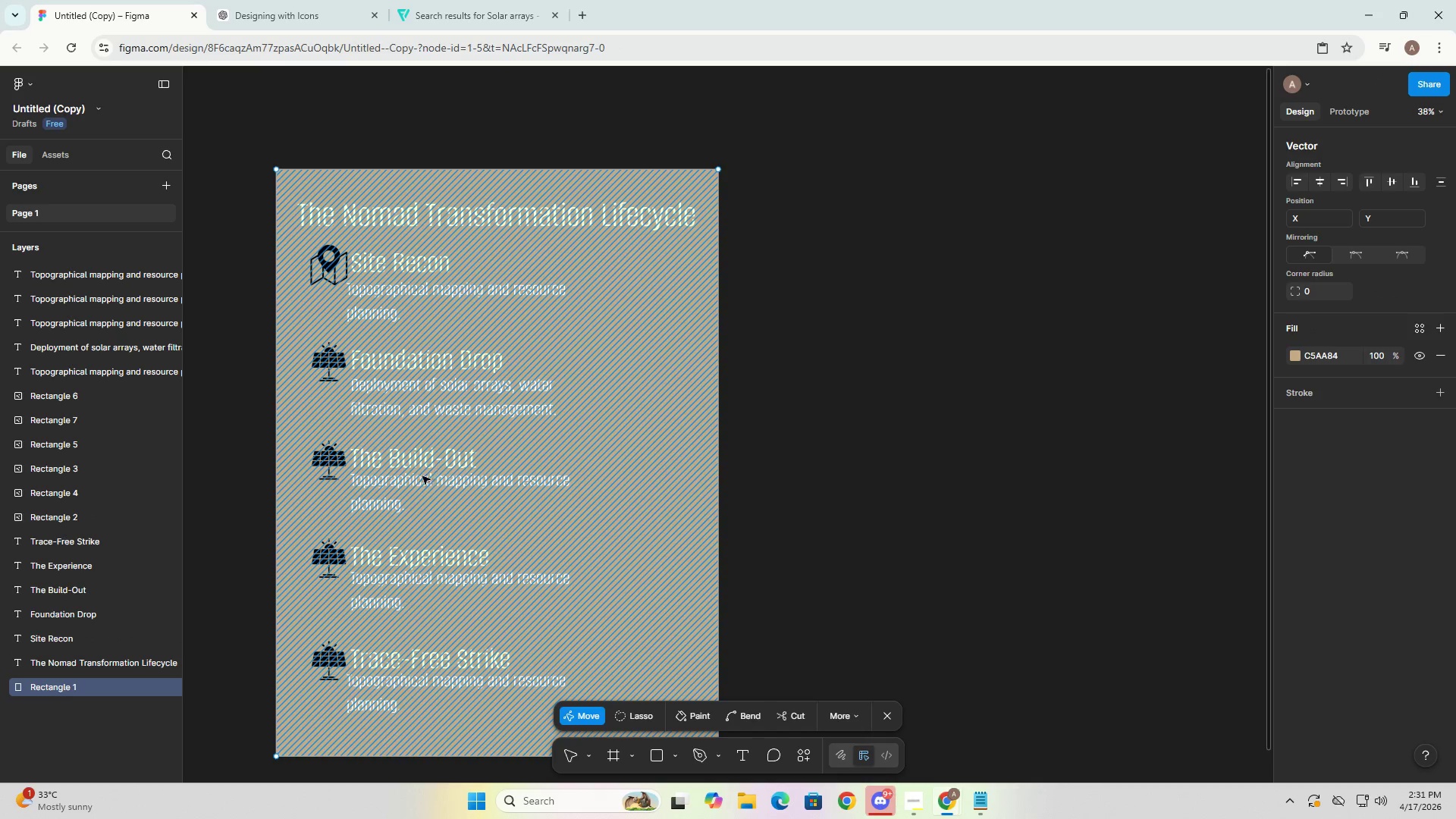 
left_click([414, 482])
 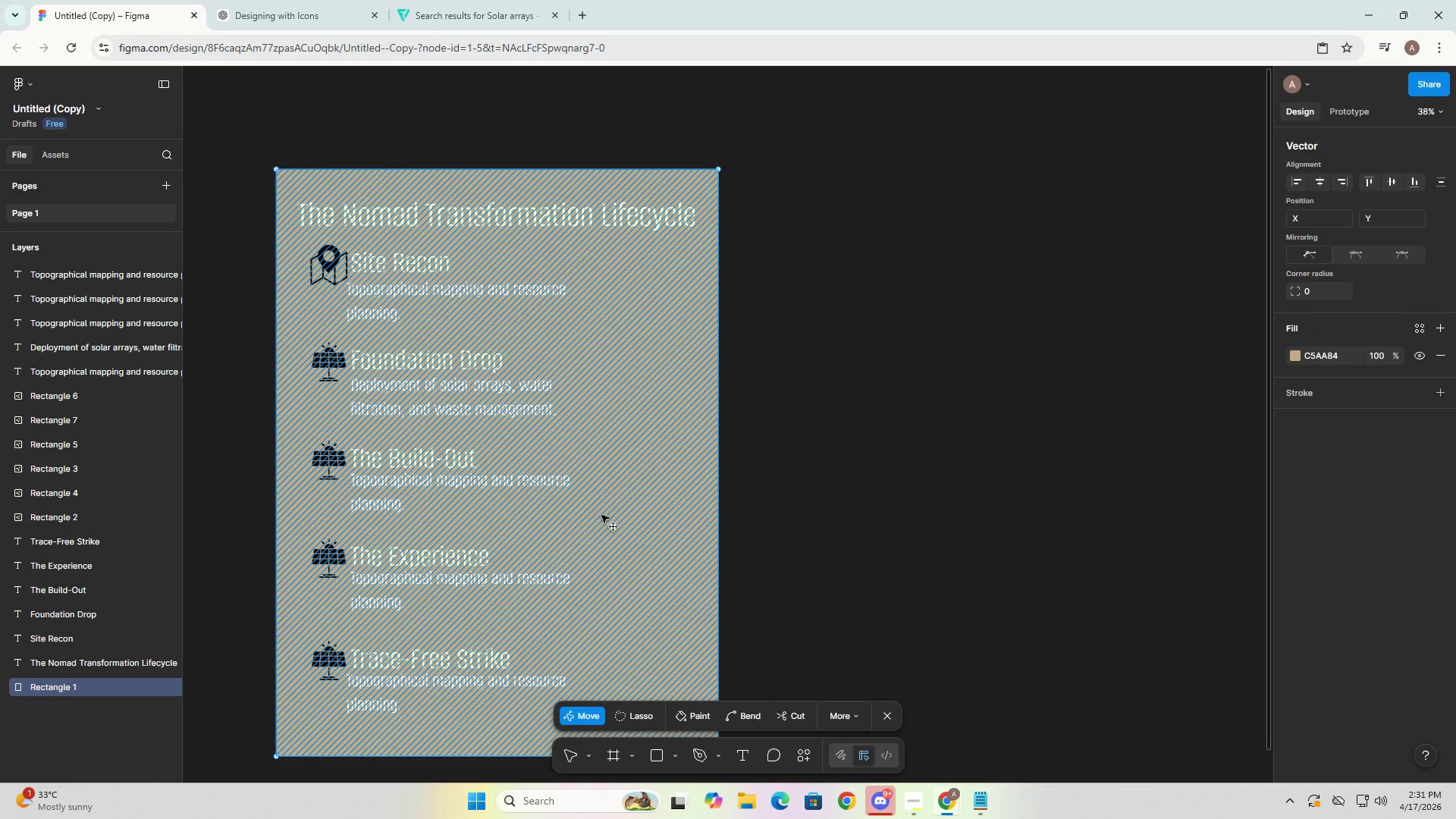 
key(Escape)
 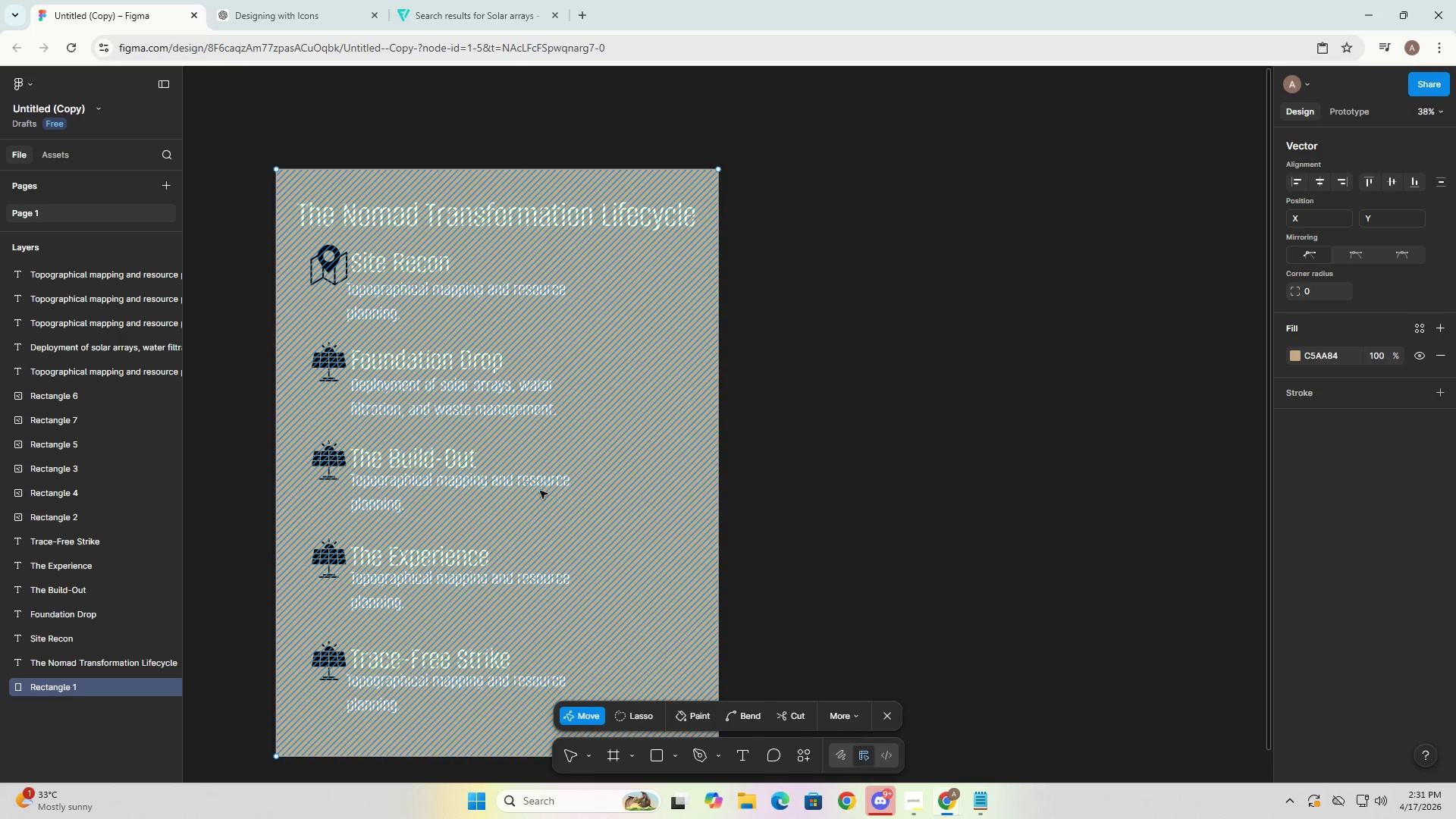 
left_click([886, 475])
 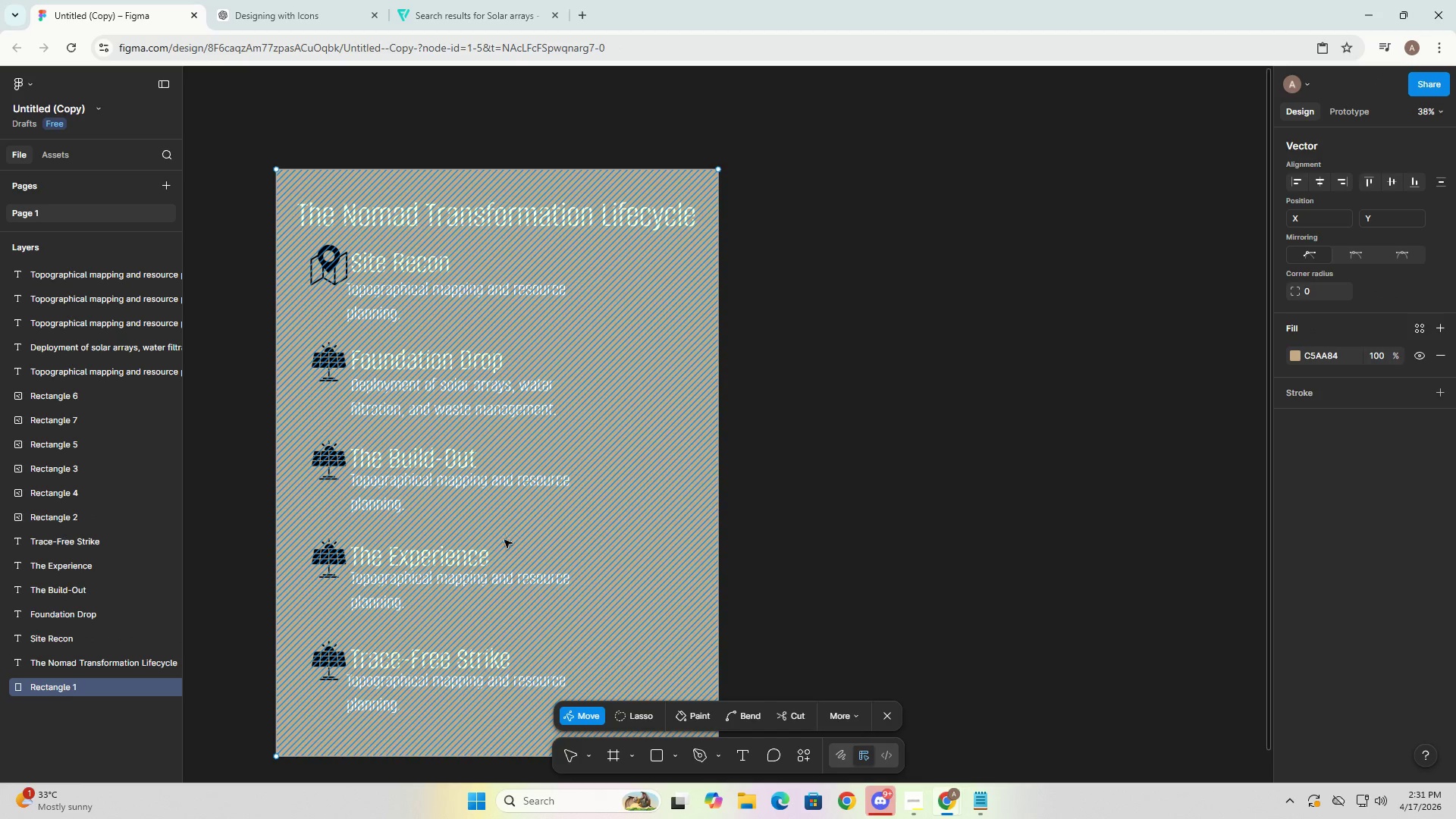 
left_click([477, 541])
 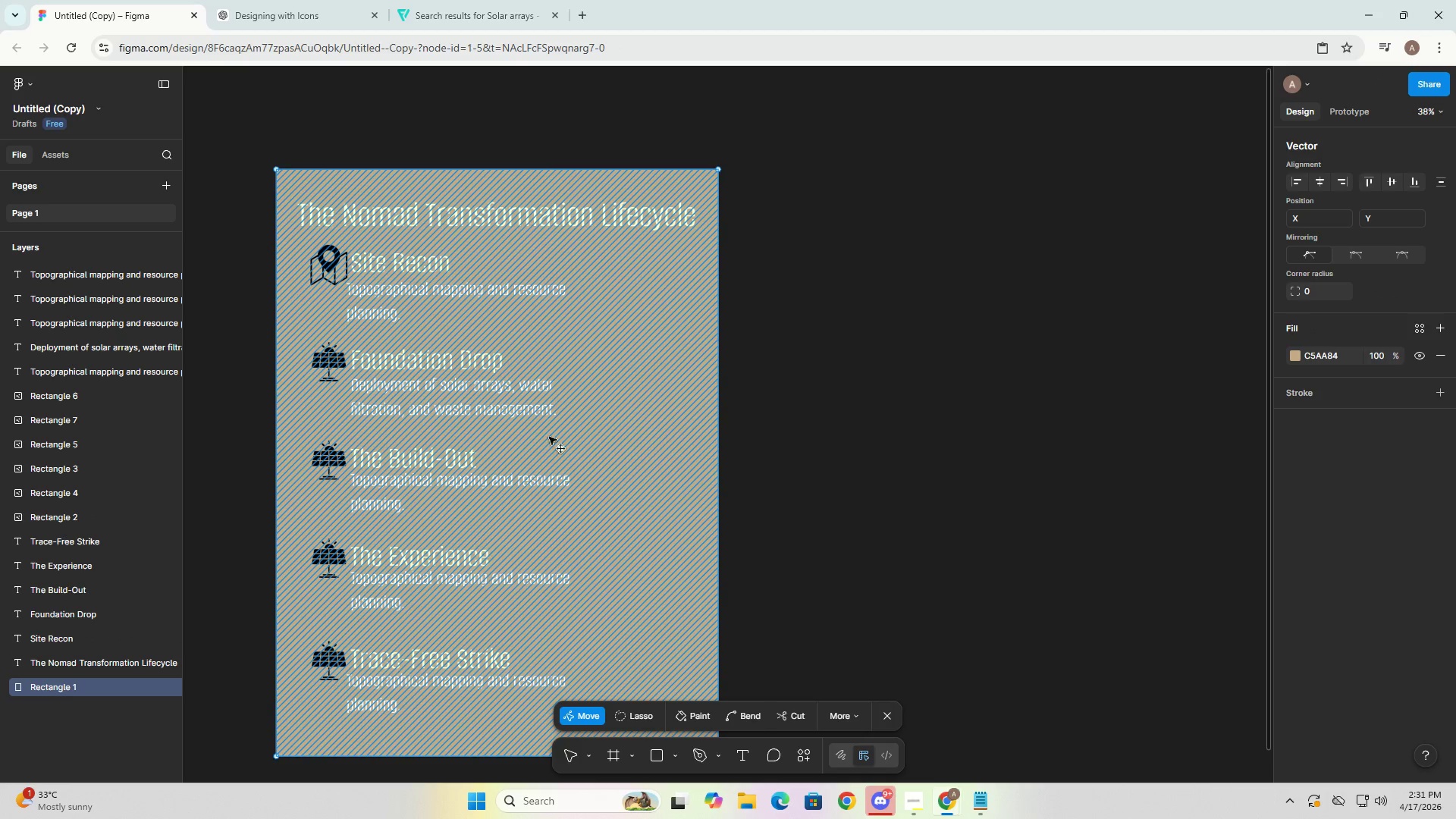 
key(Escape)
 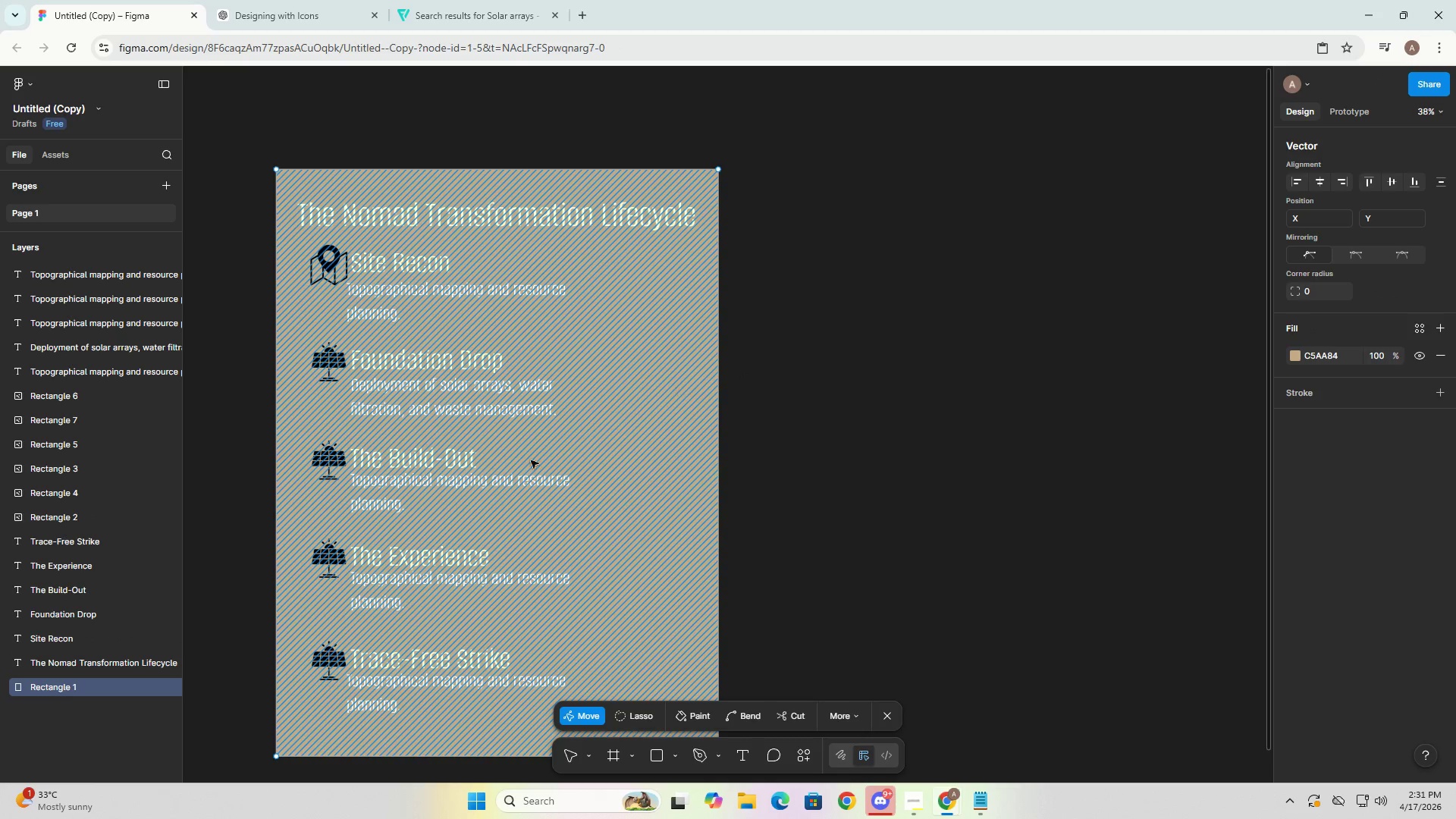 
key(Escape)
 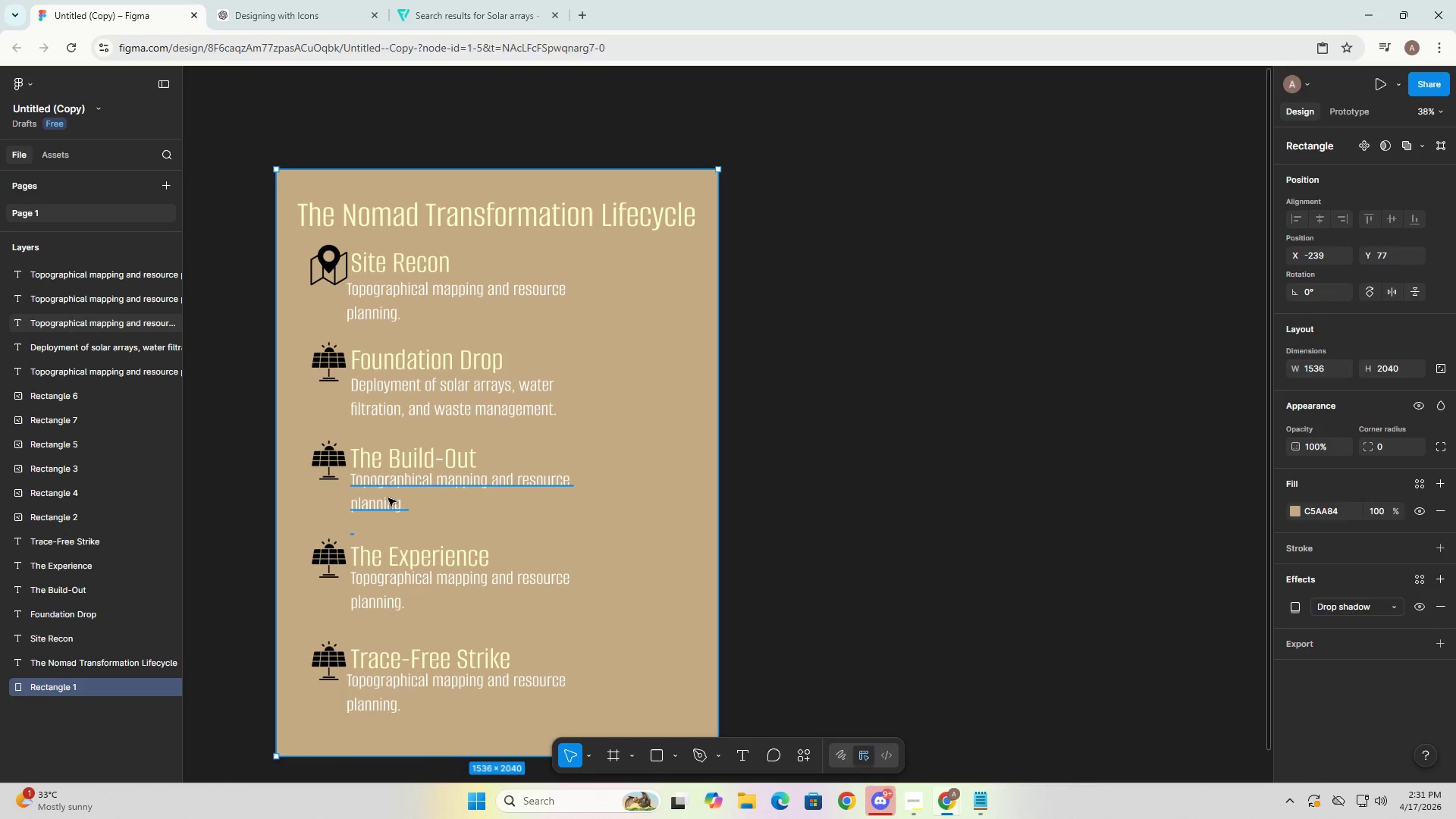 
double_click([388, 498])
 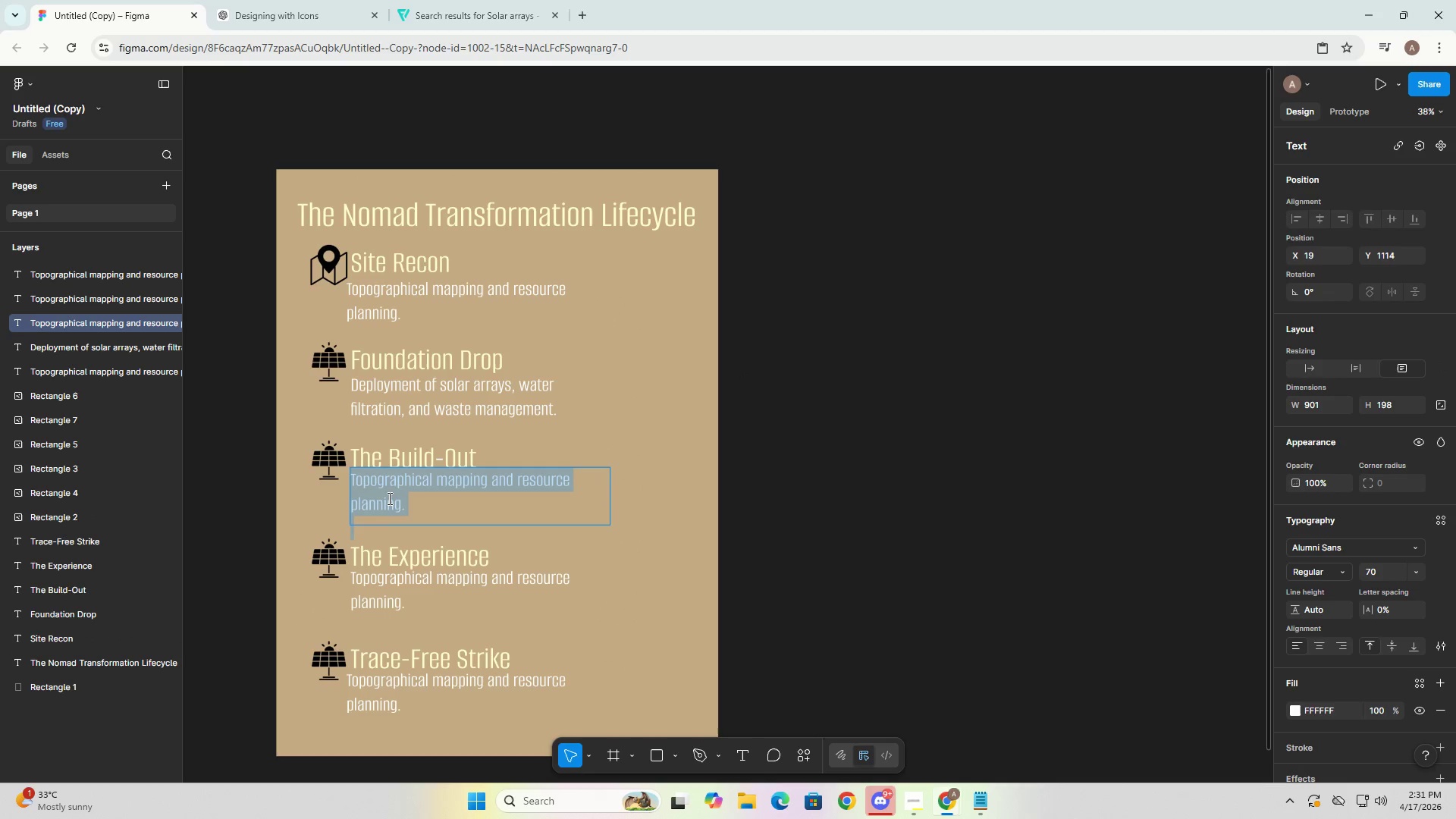 
key(Control+V)
 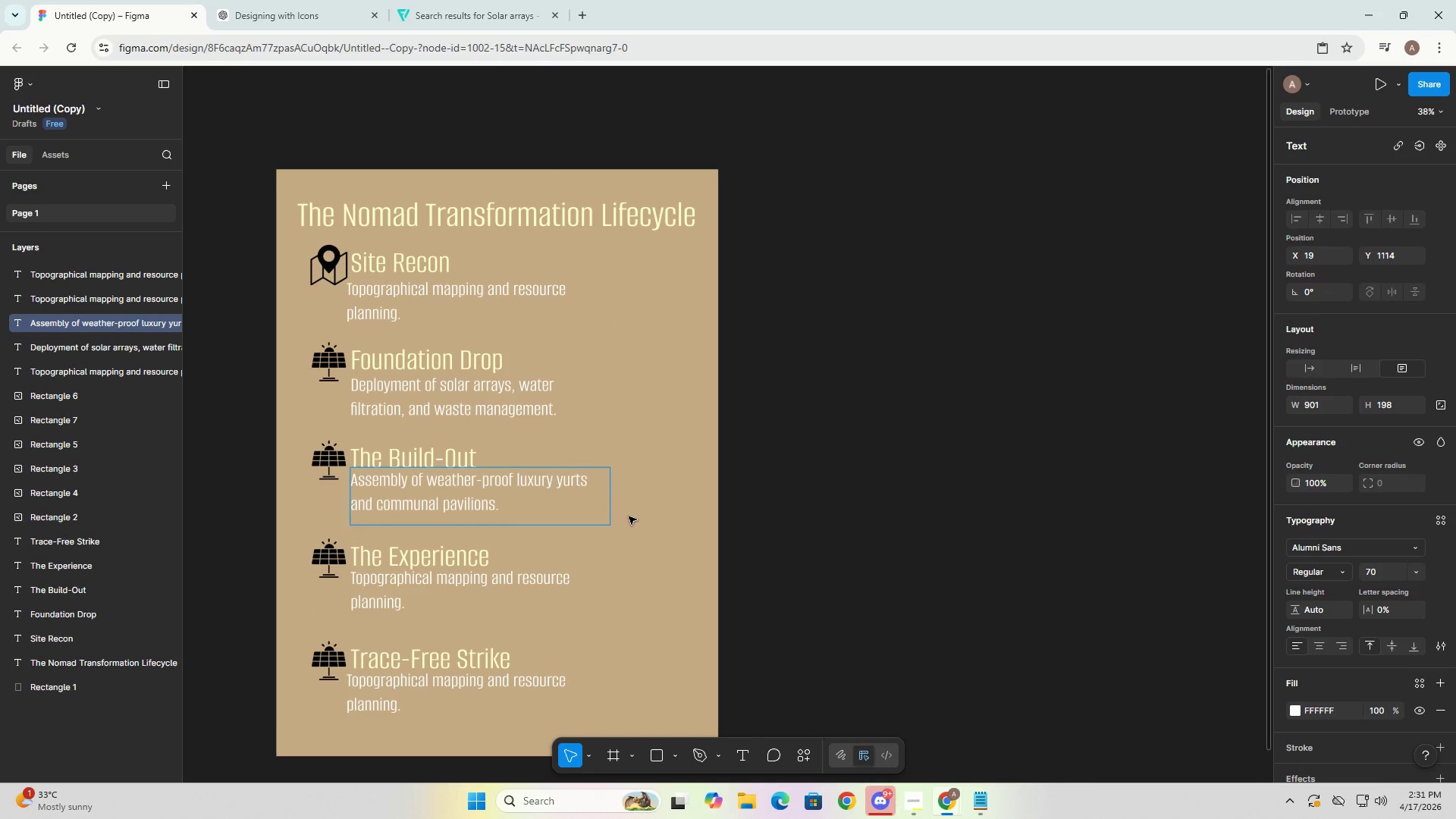 
key(Alt+Tab)
 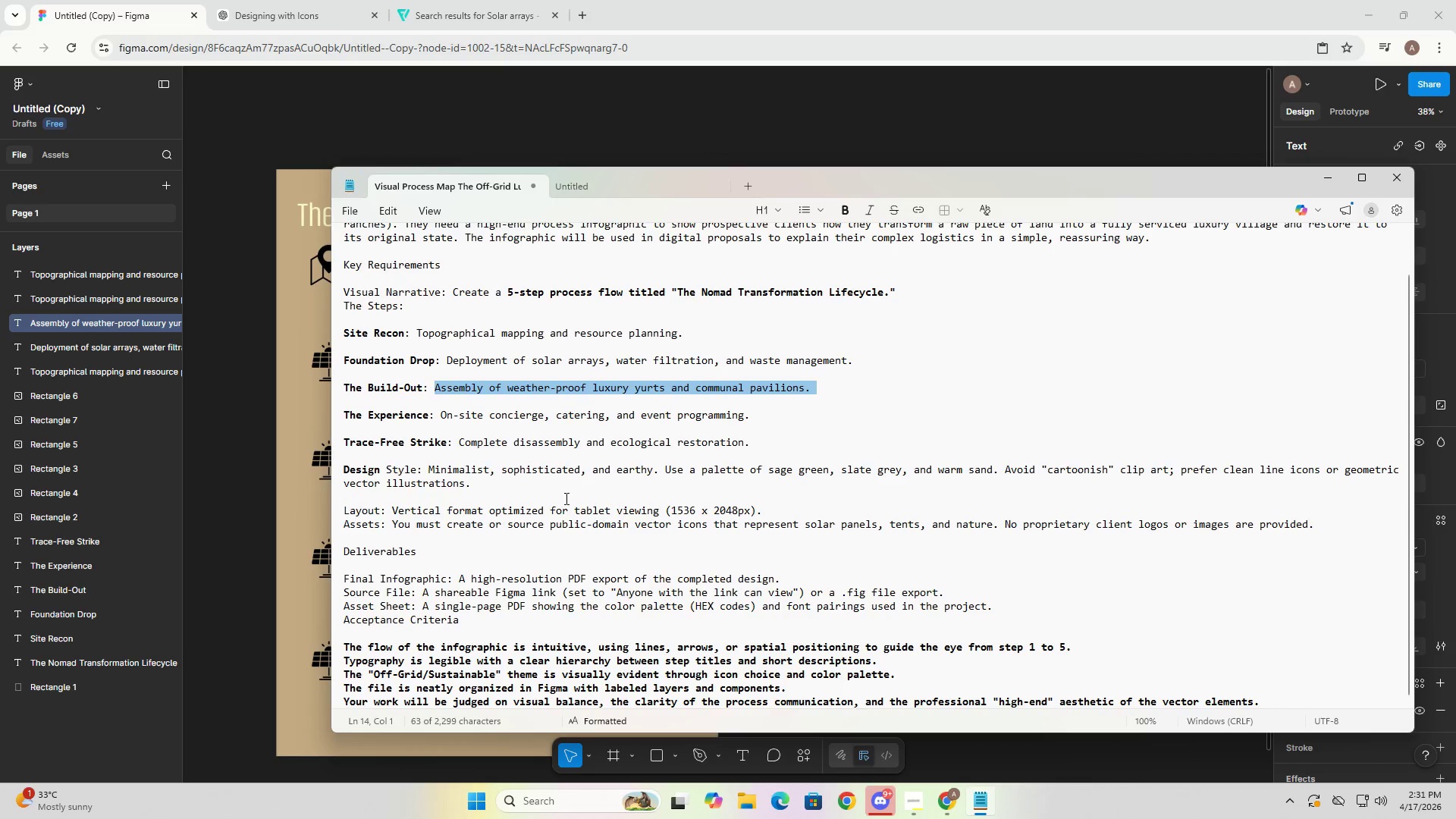 
key(Alt+AltLeft)
 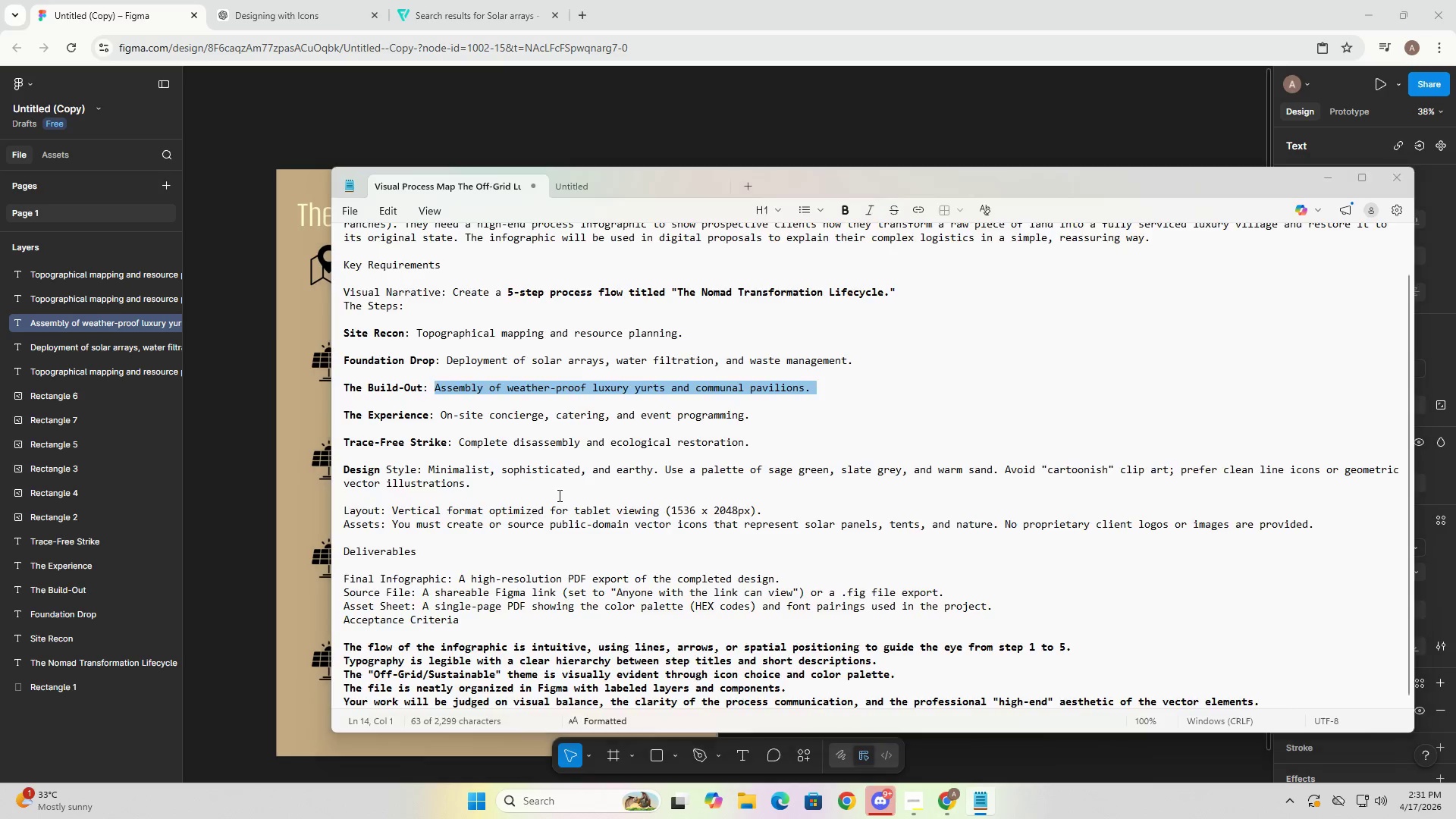 
key(Alt+Tab)
 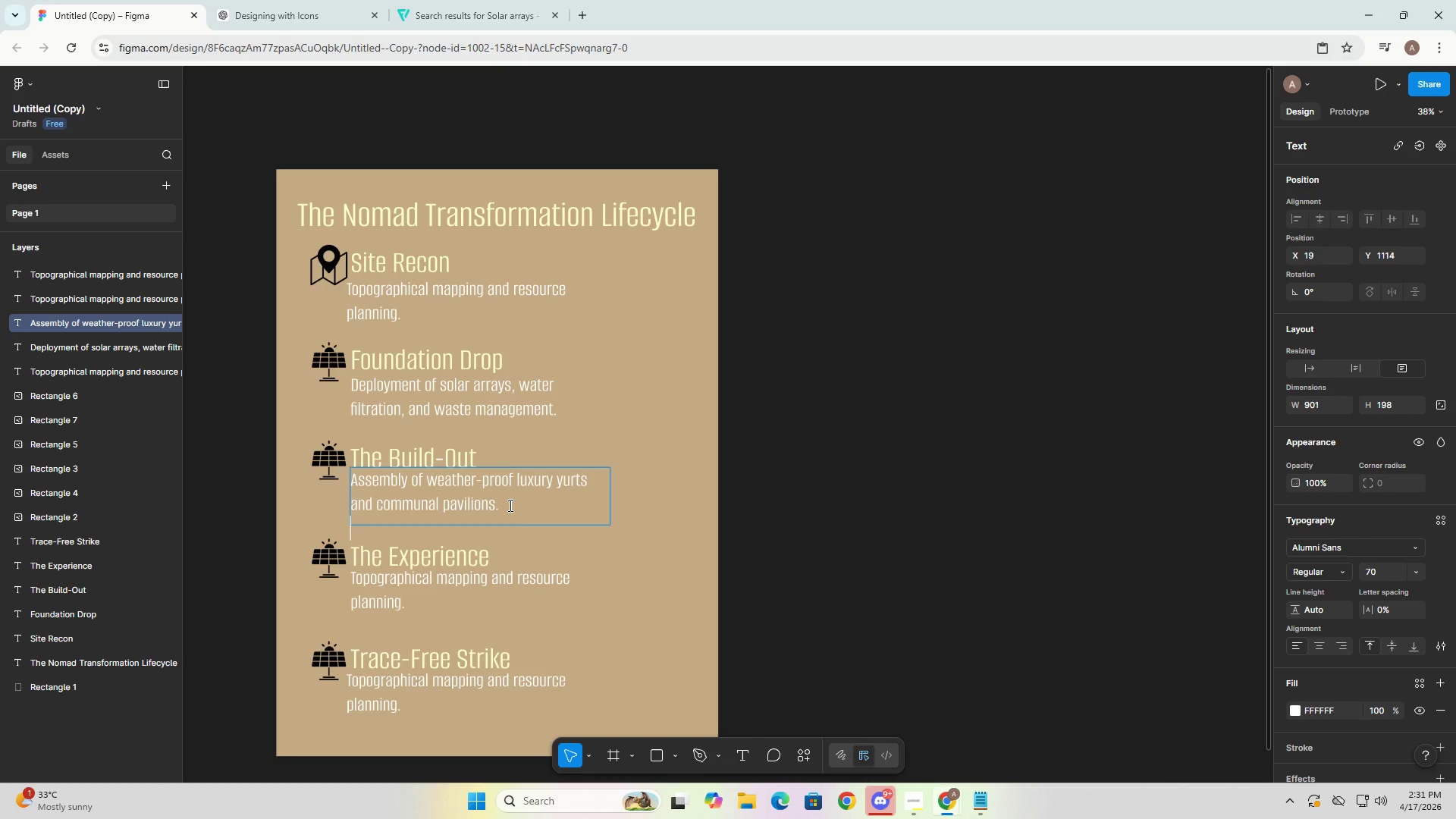 
key(Alt+AltLeft)
 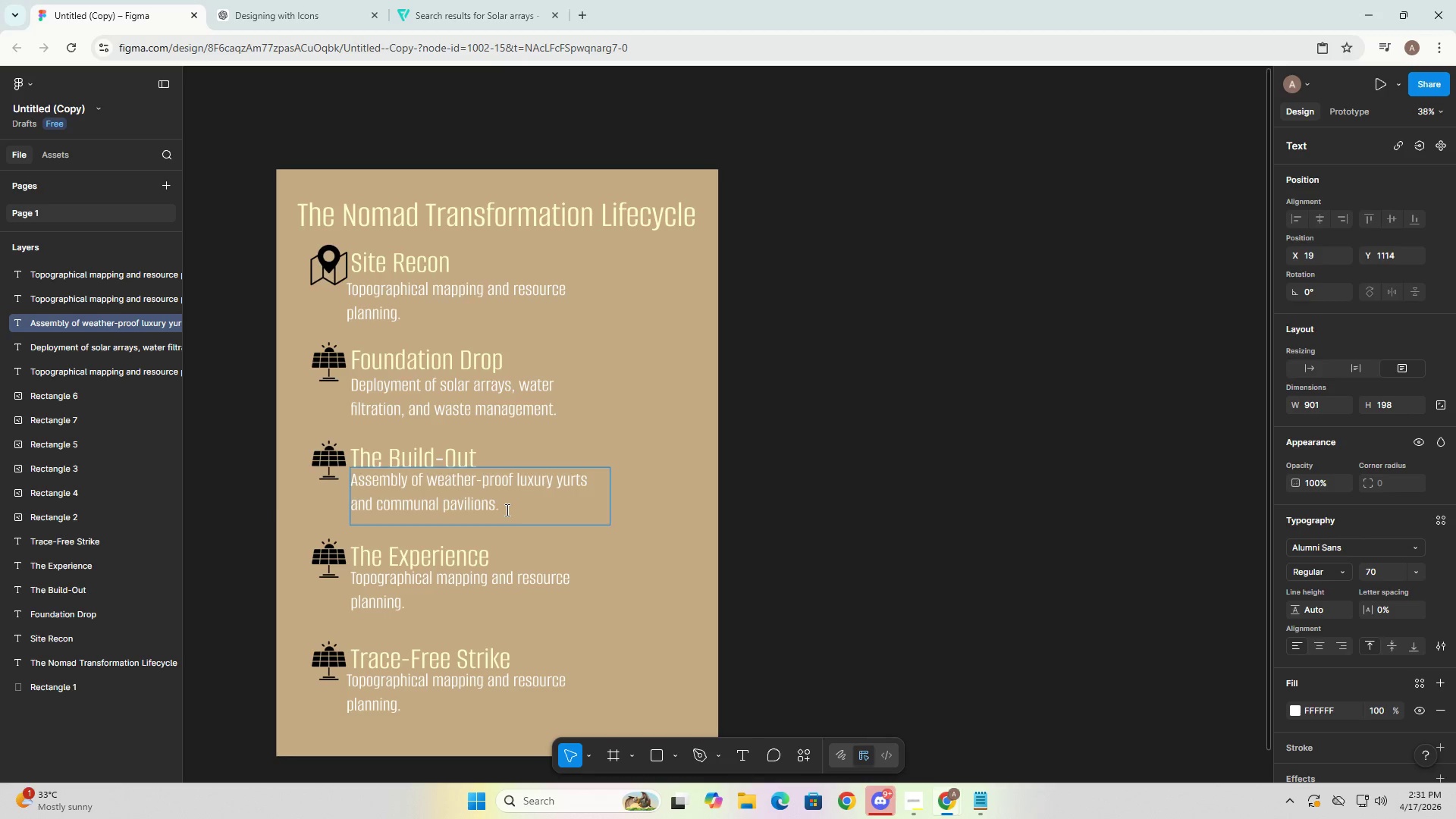 
key(Alt+Tab)
 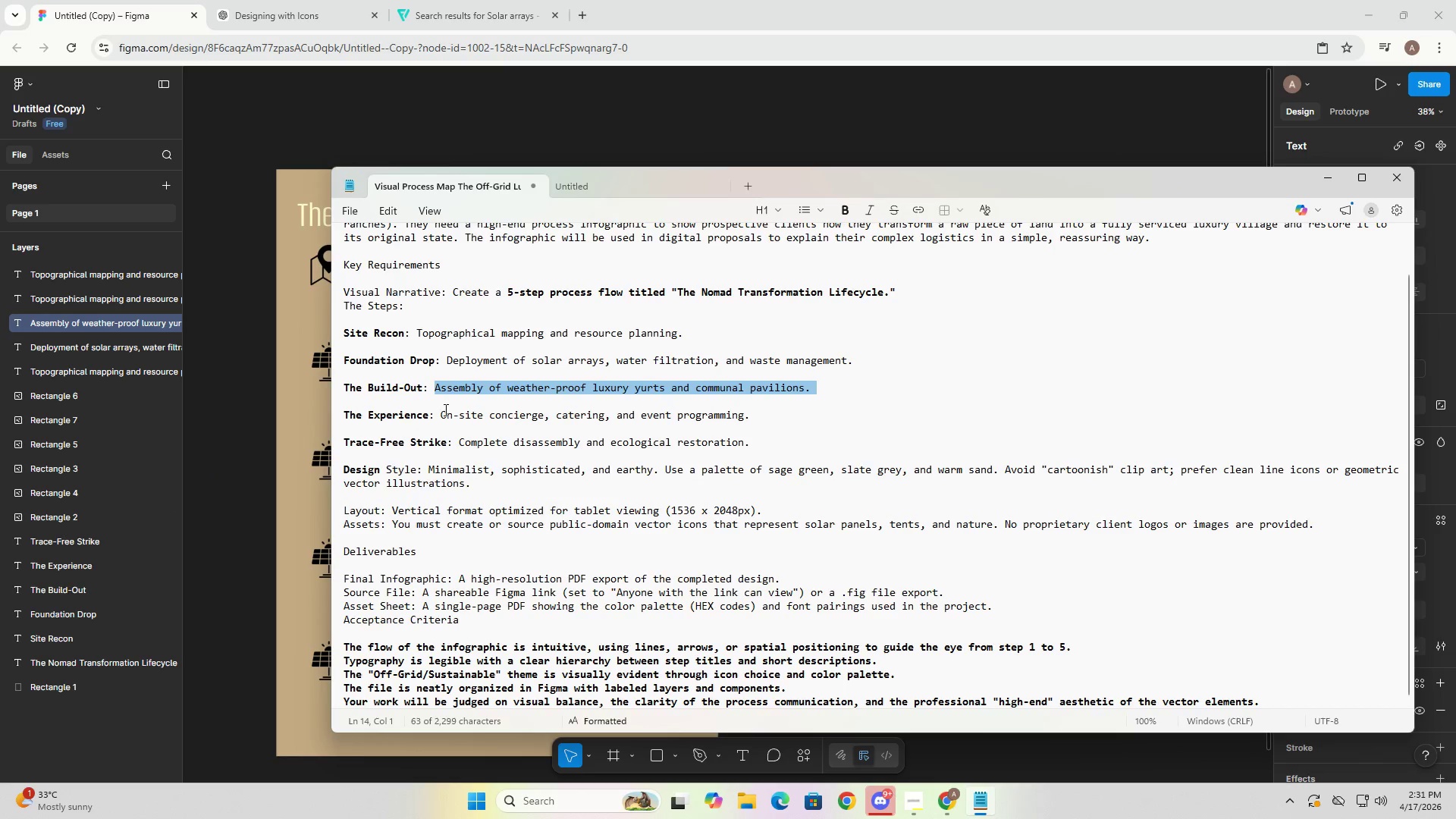 
left_click_drag(start_coordinate=[436, 414], to_coordinate=[762, 416])
 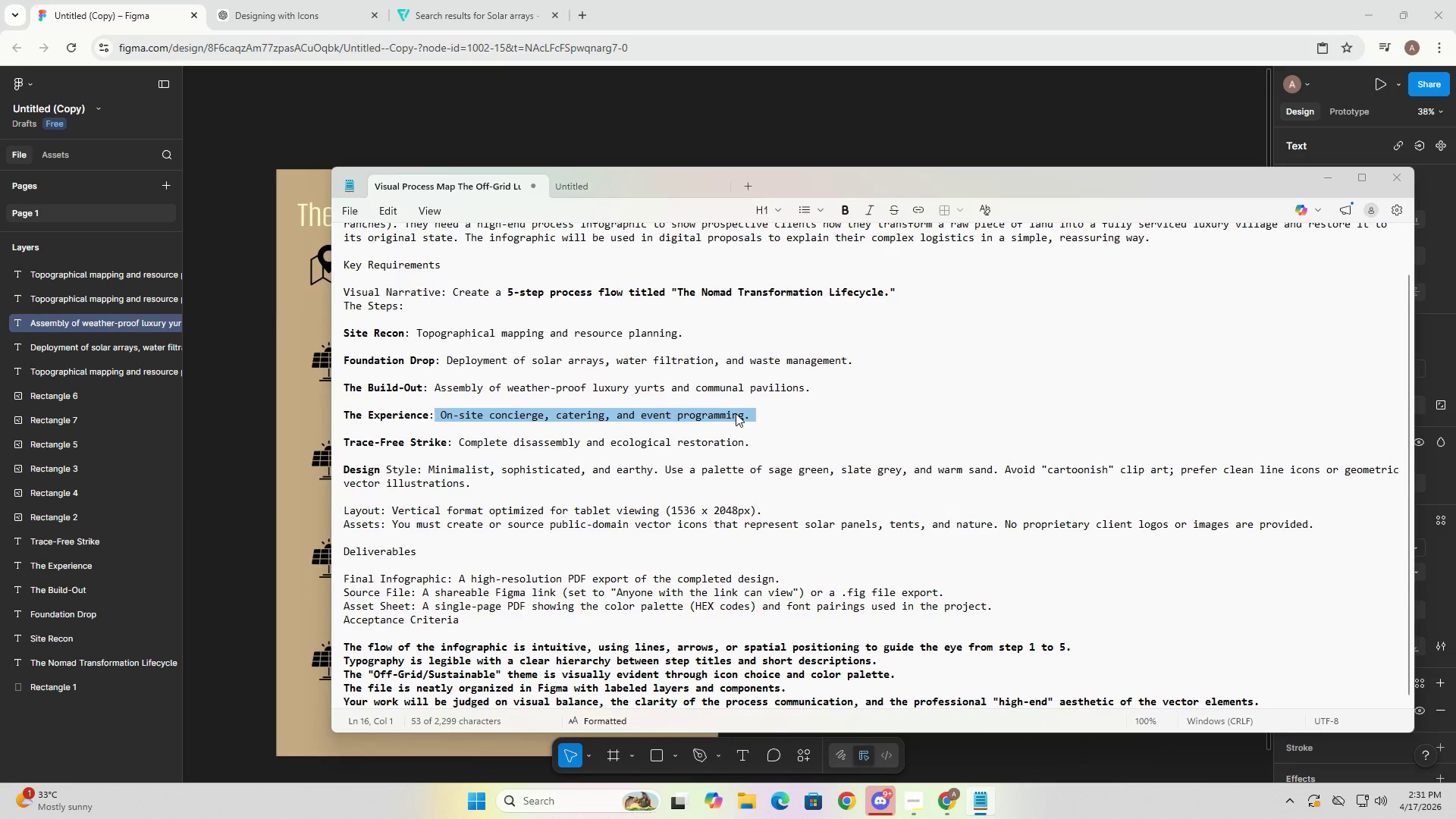 
key(Control+C)
 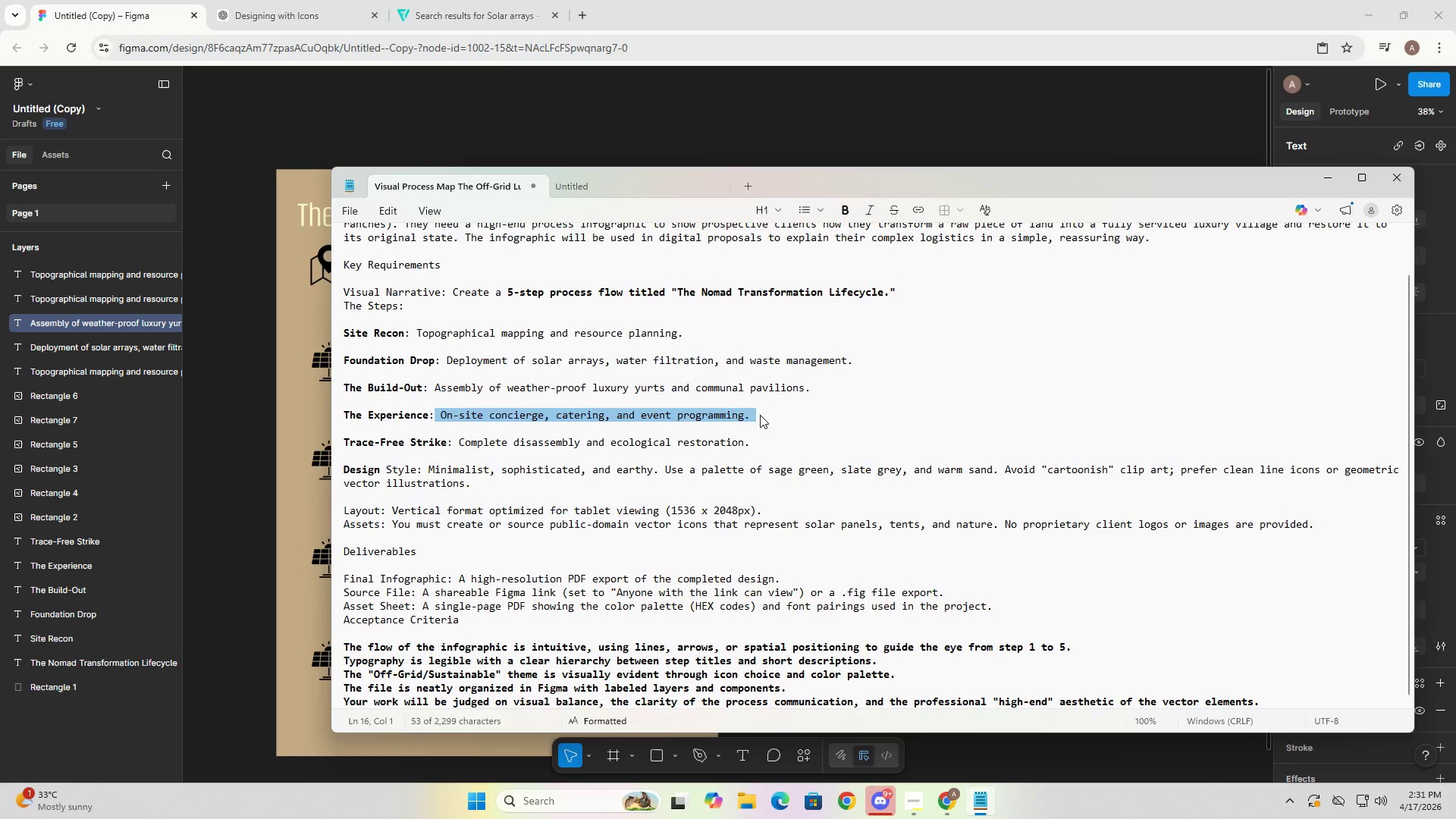 
key(Control+C)
 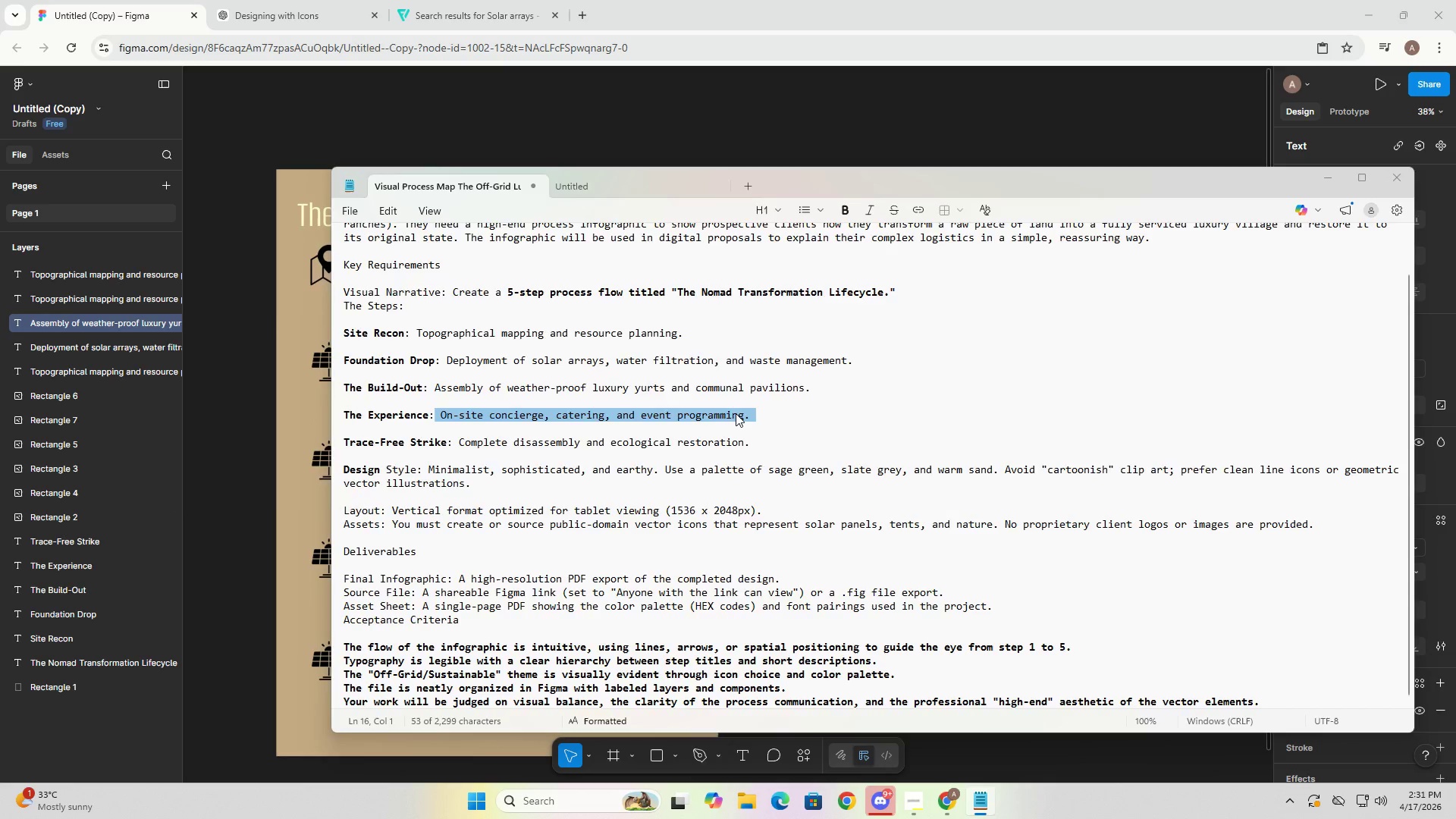 
key(Alt+AltLeft)
 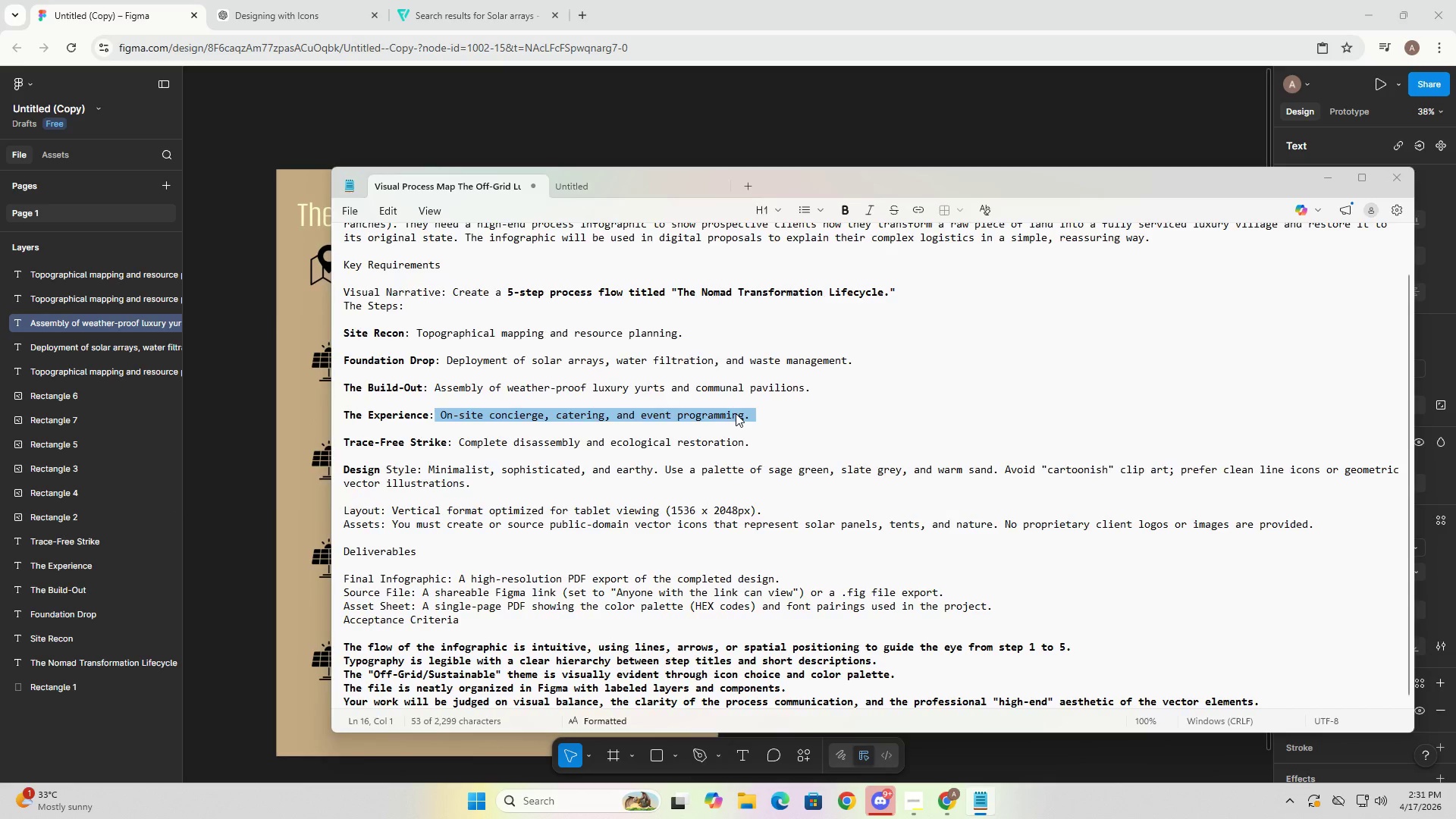 
key(Alt+Tab)
 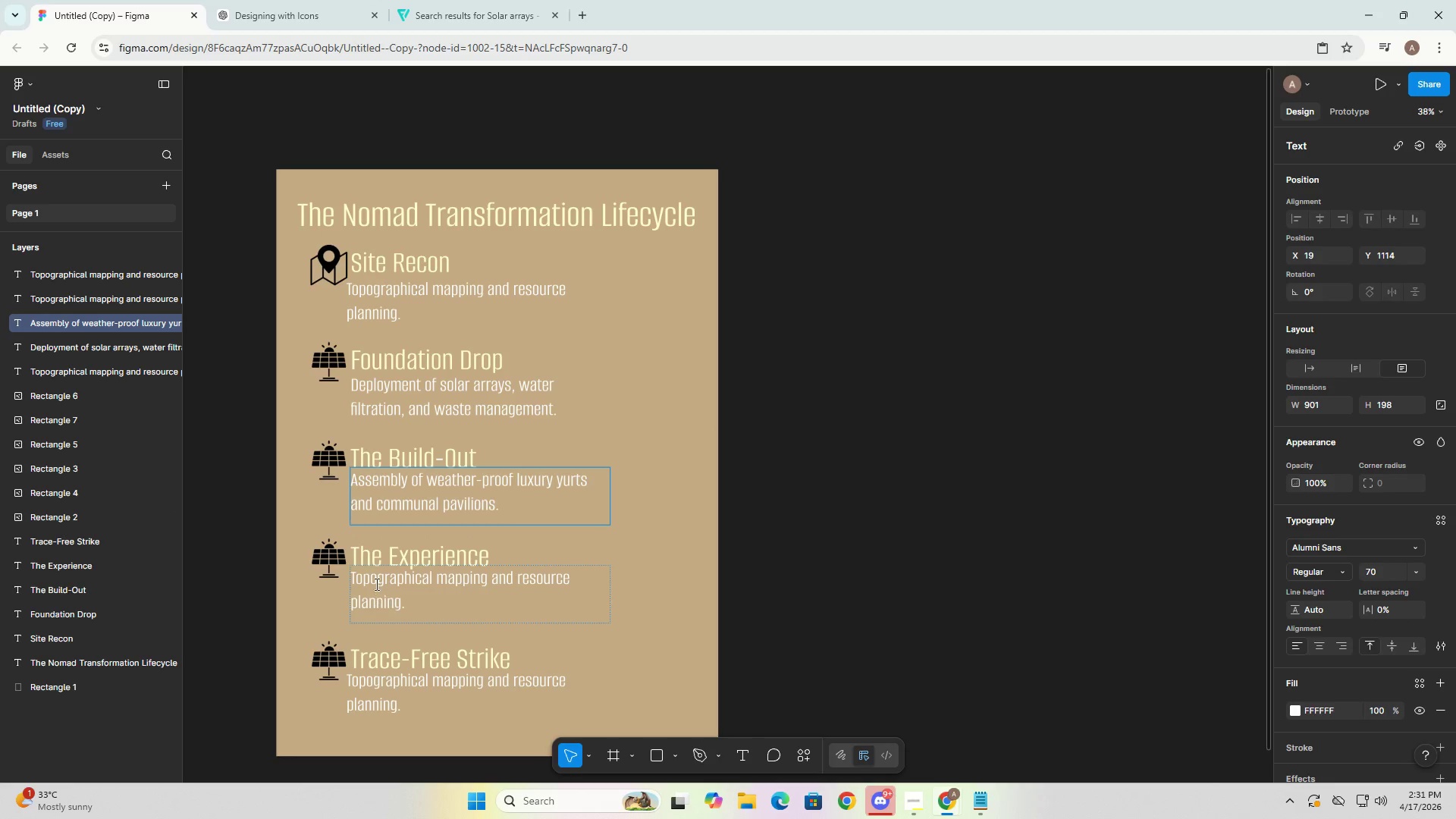 
double_click([375, 578])
 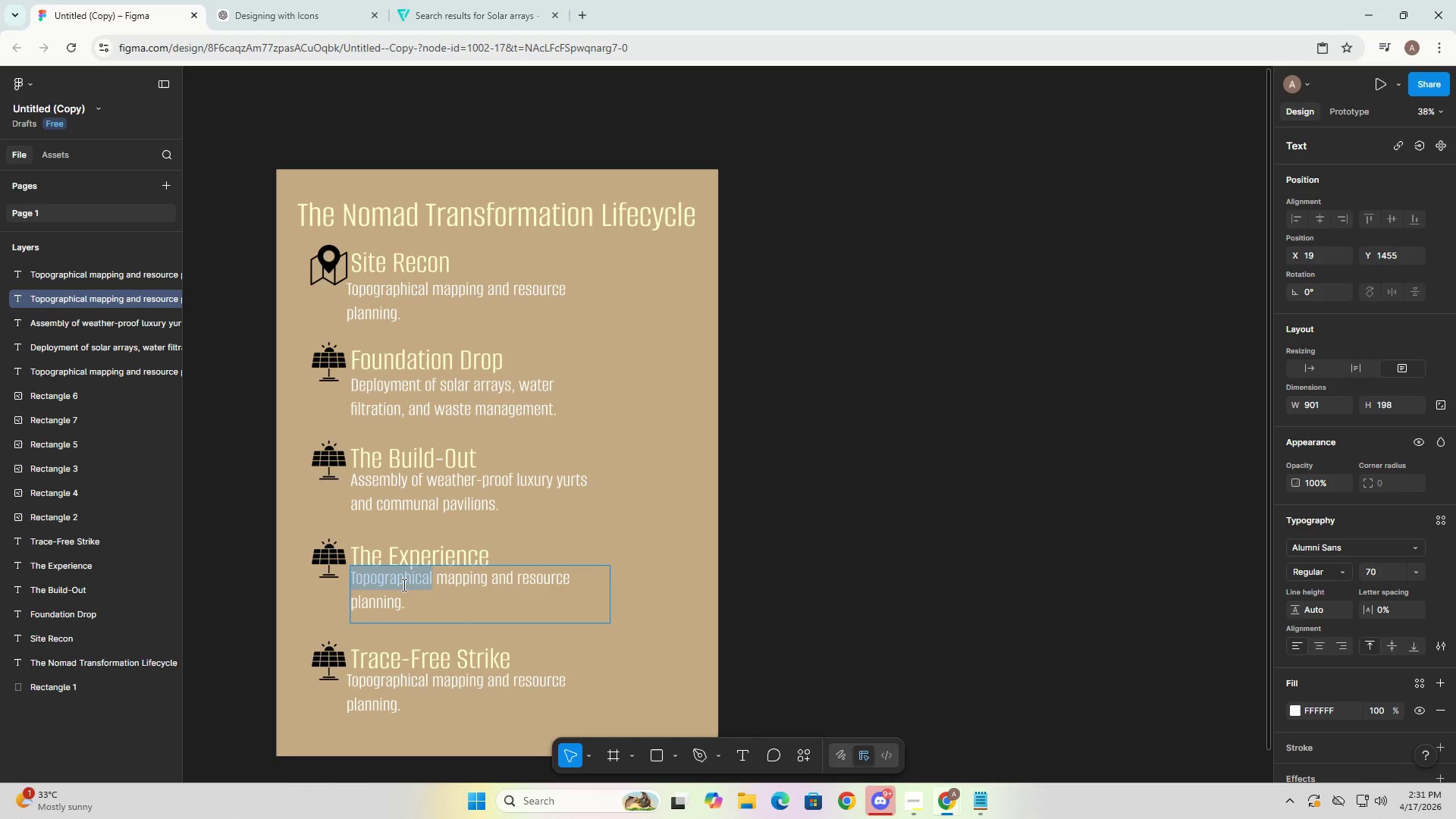 
key(Control+A)
 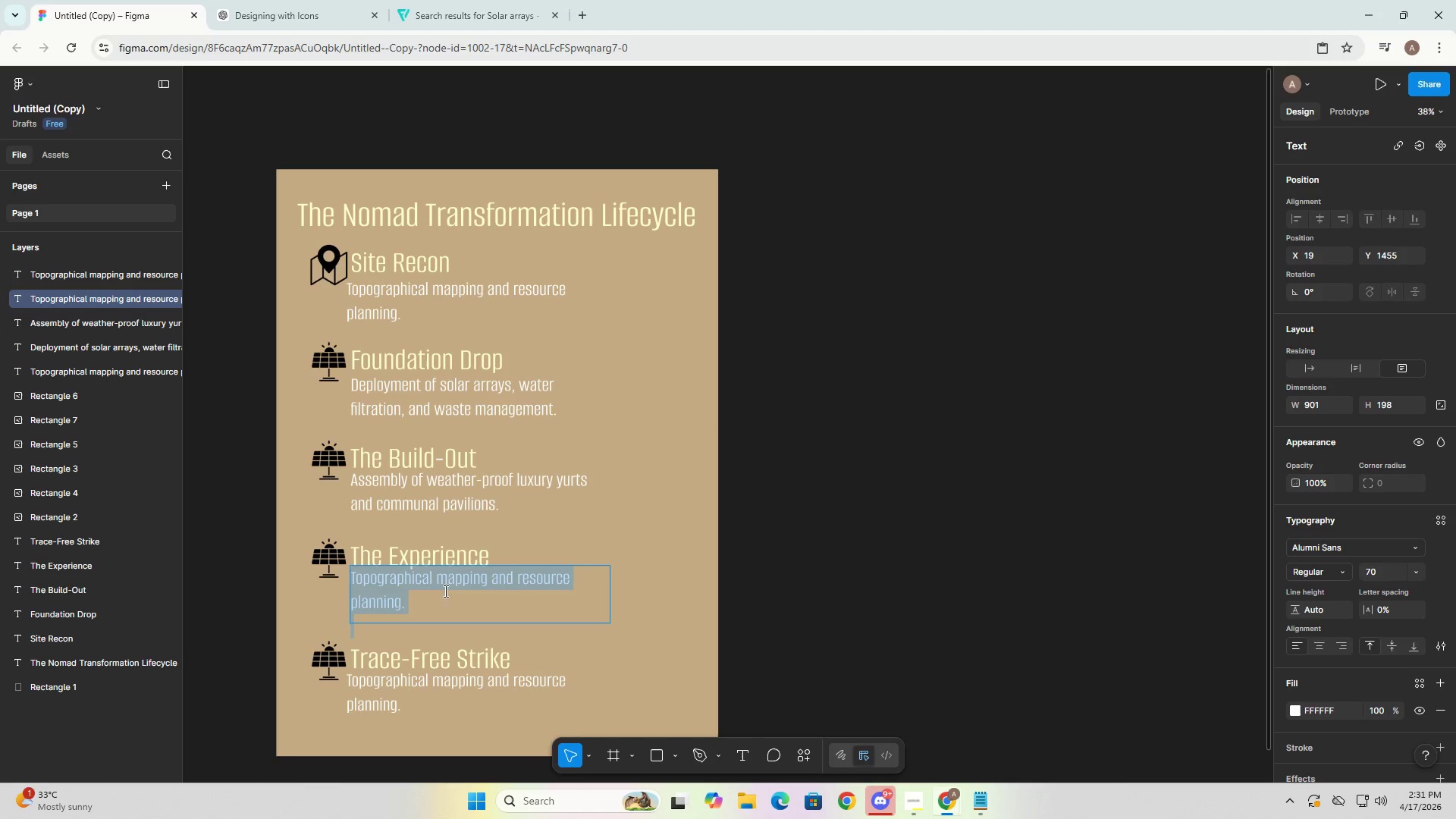 
key(Control+V)
 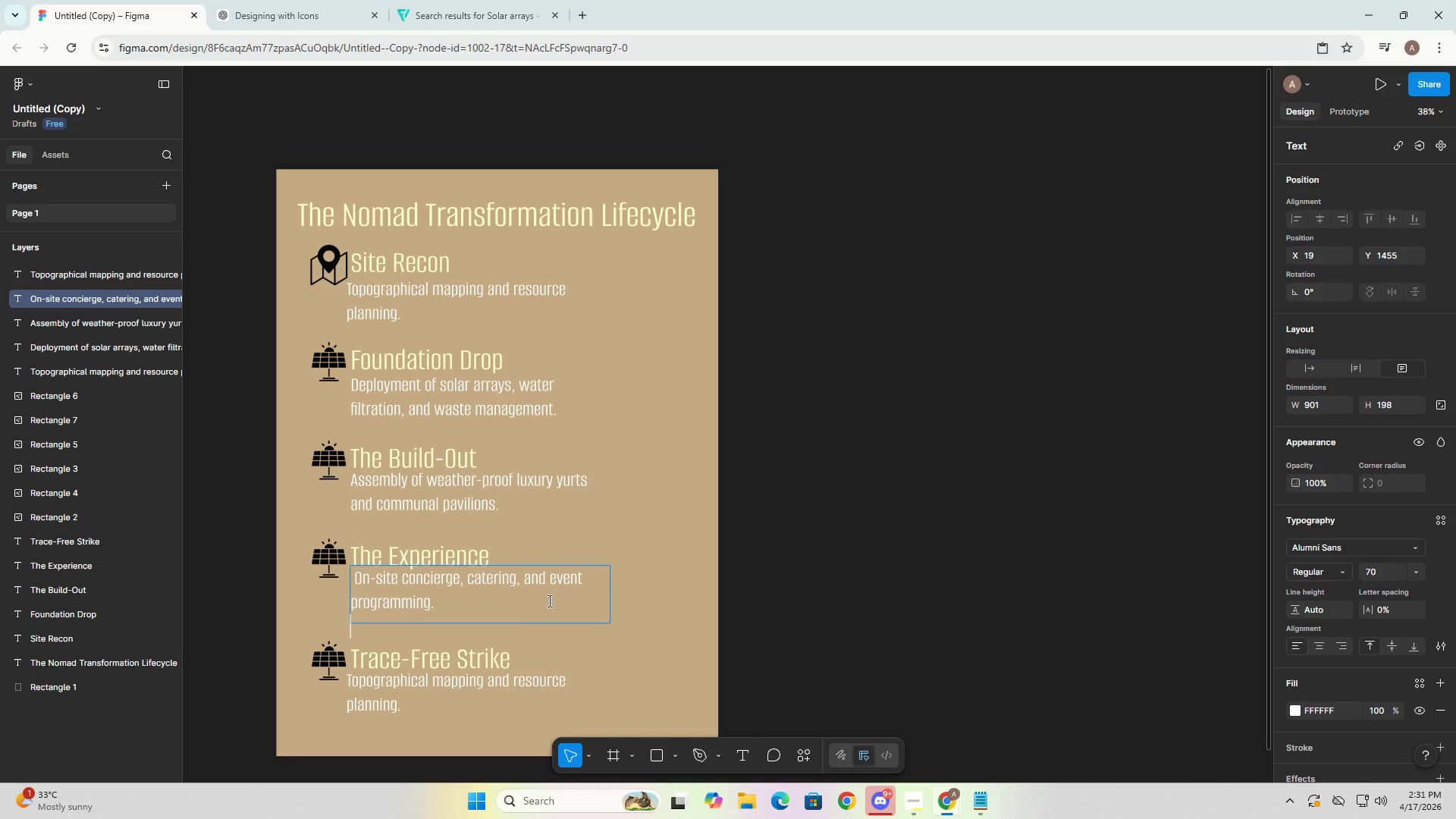 
key(Alt+AltLeft)
 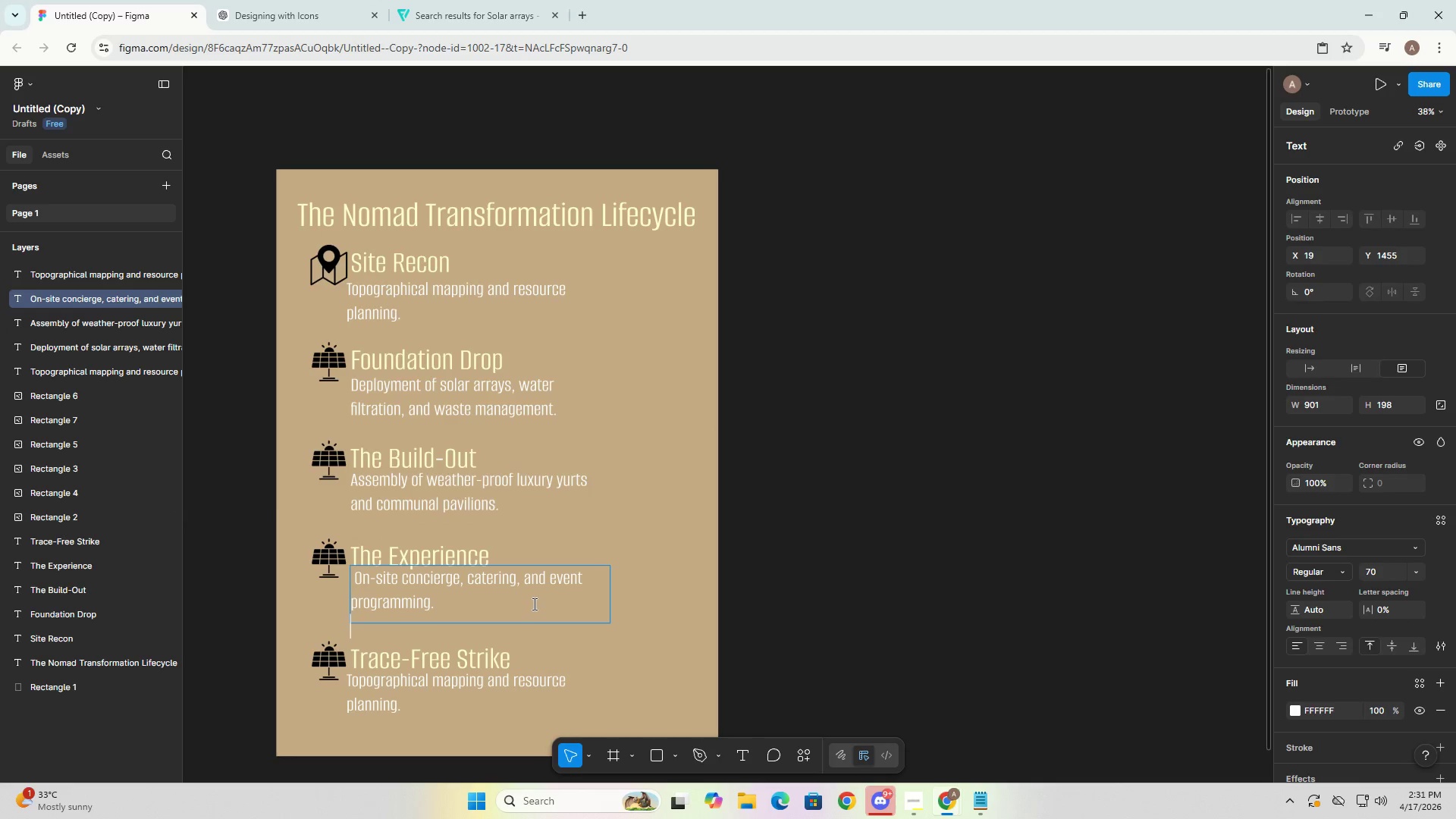 
key(Alt+Tab)
 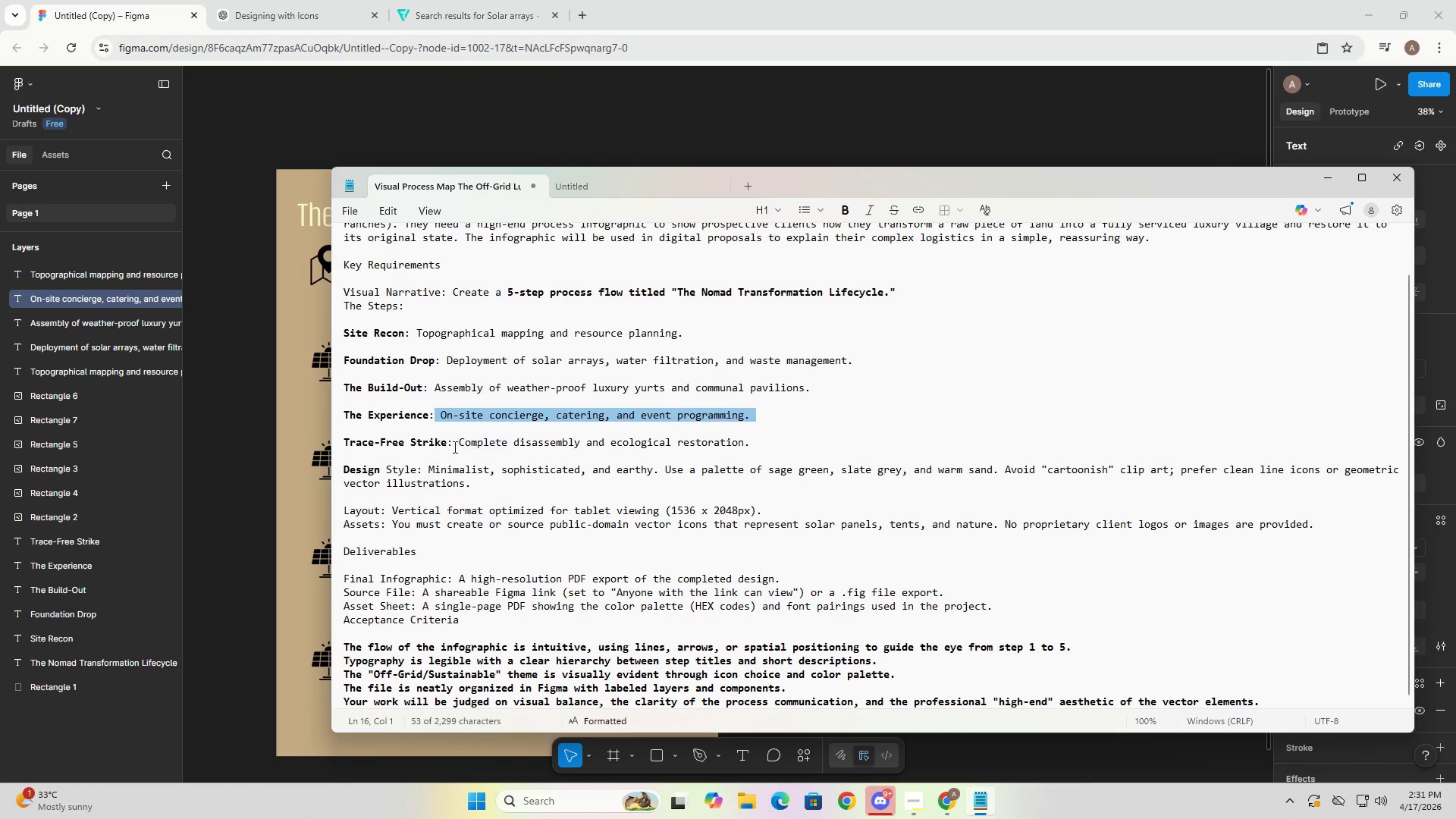 
left_click_drag(start_coordinate=[457, 444], to_coordinate=[749, 443])
 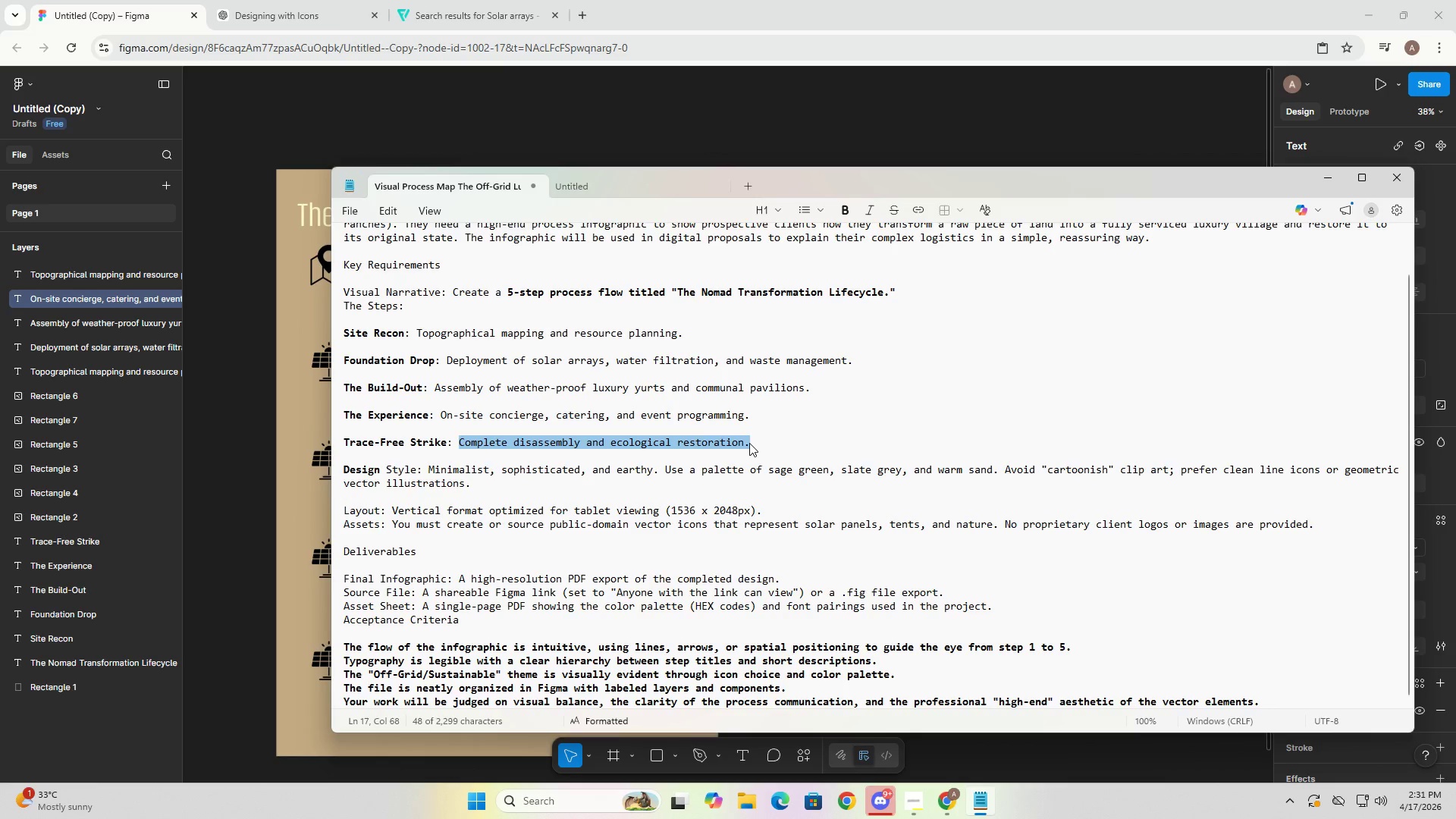 
key(Control+C)
 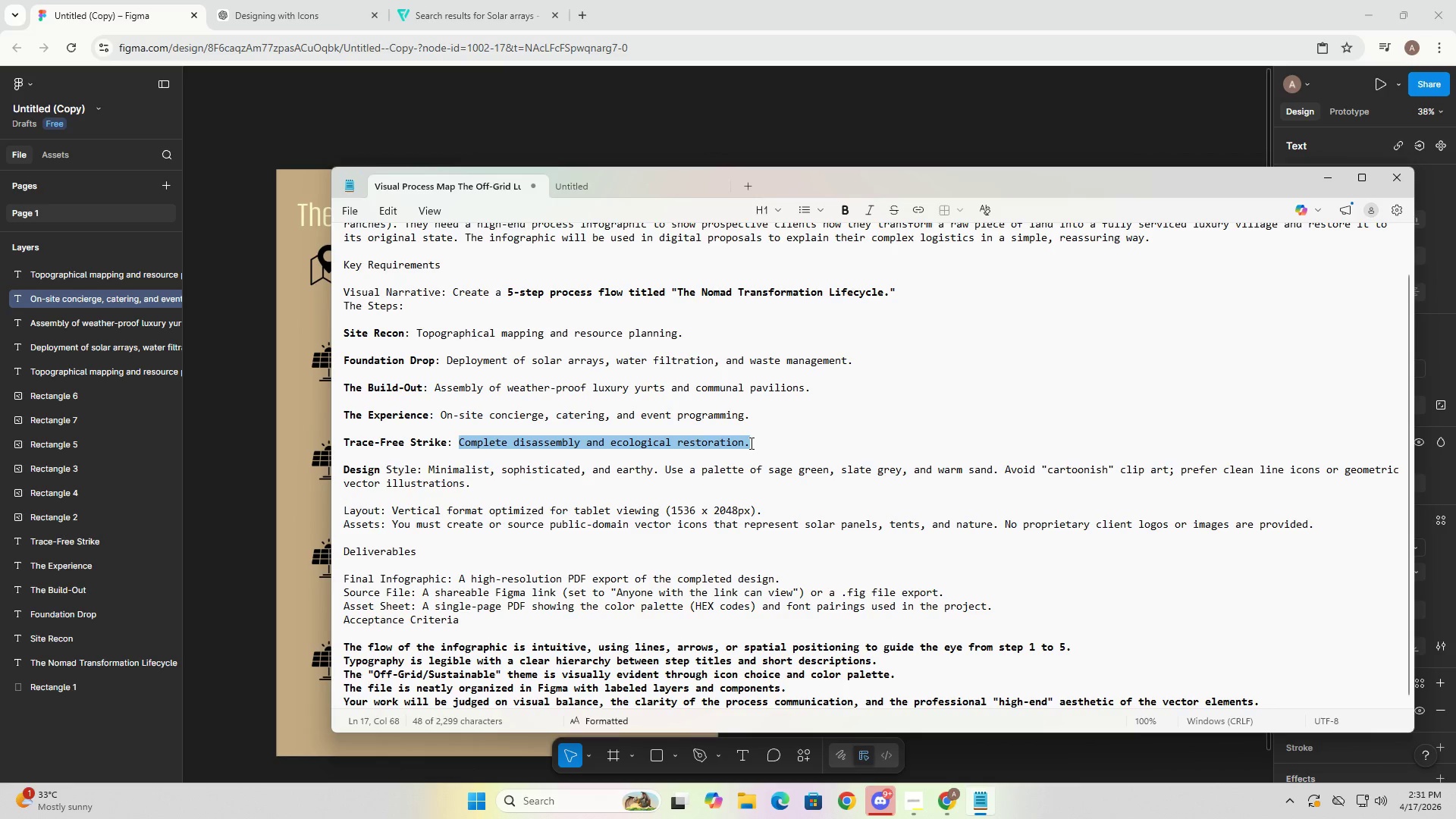 
key(Control+C)
 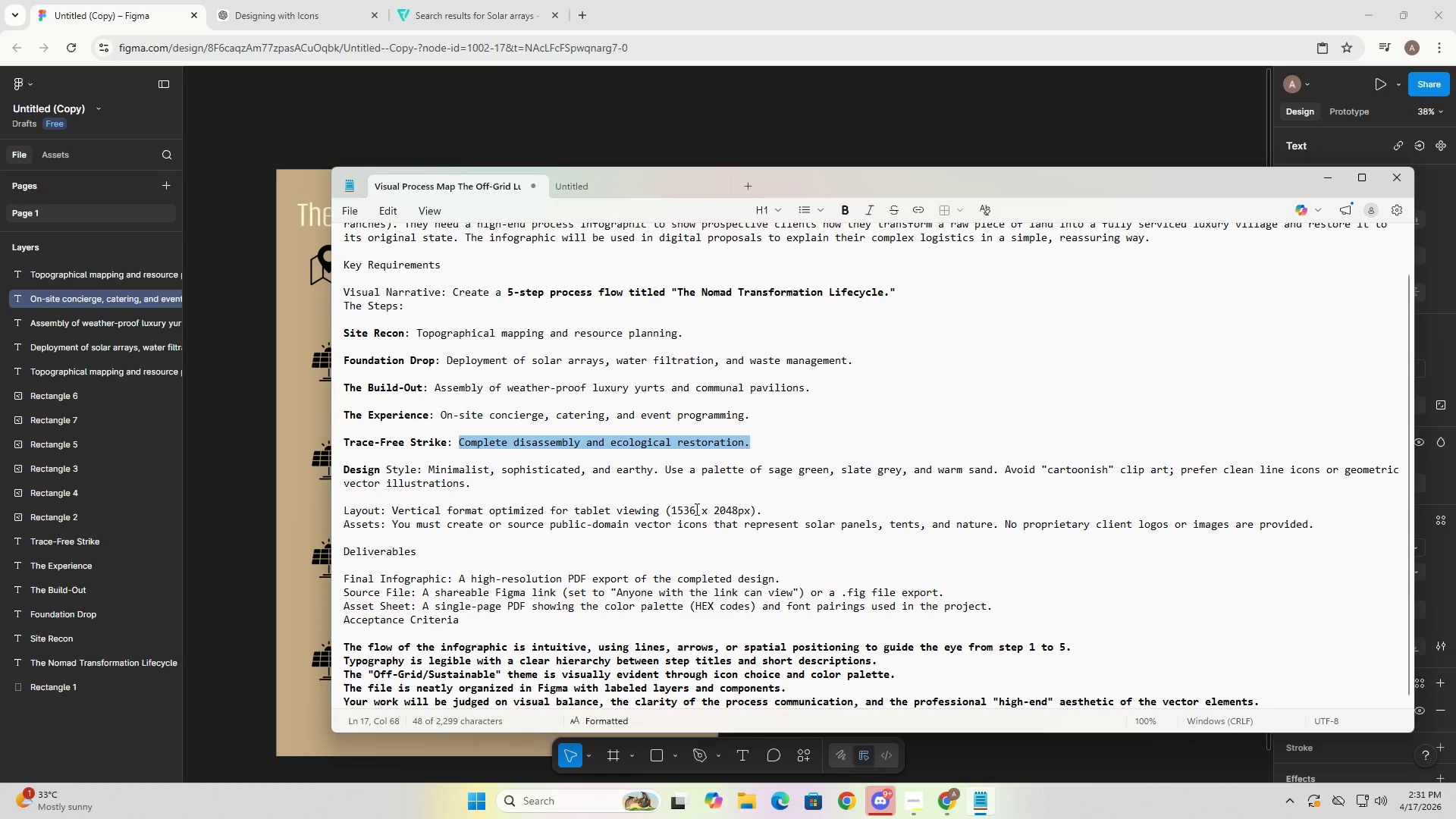 
key(Alt+AltLeft)
 